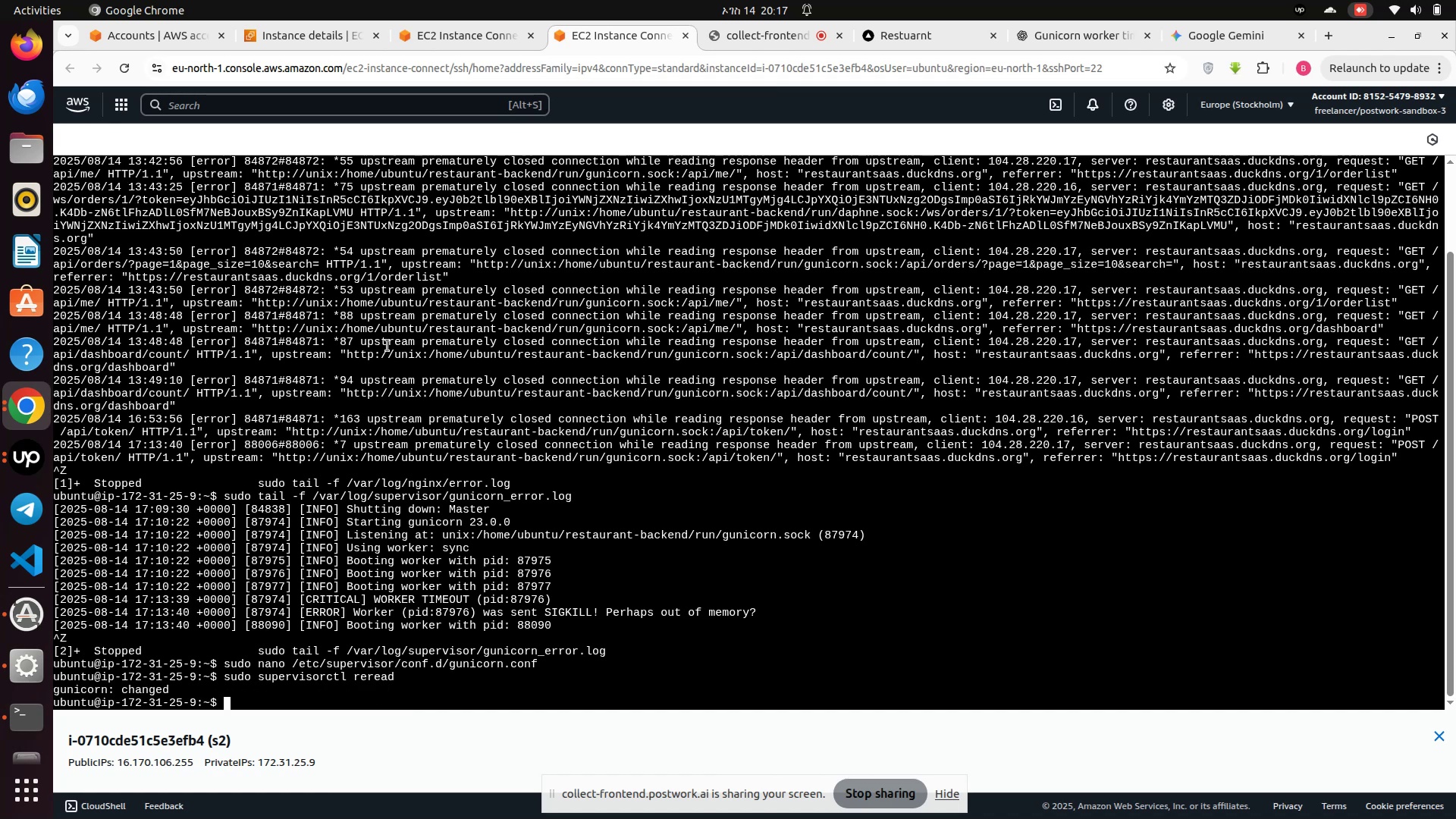 
type(sudo supervisorctl )
 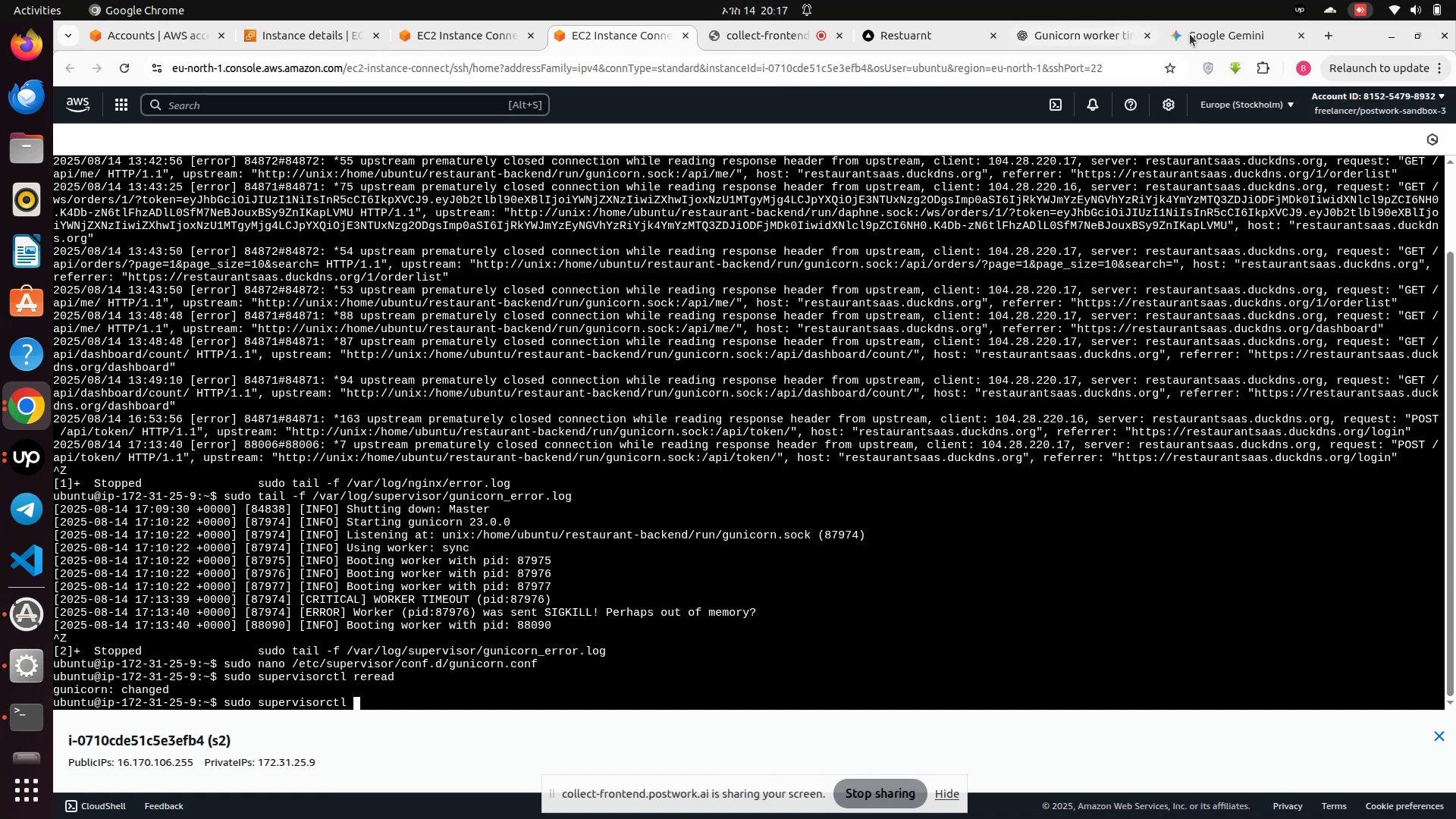 
left_click([1211, 30])
 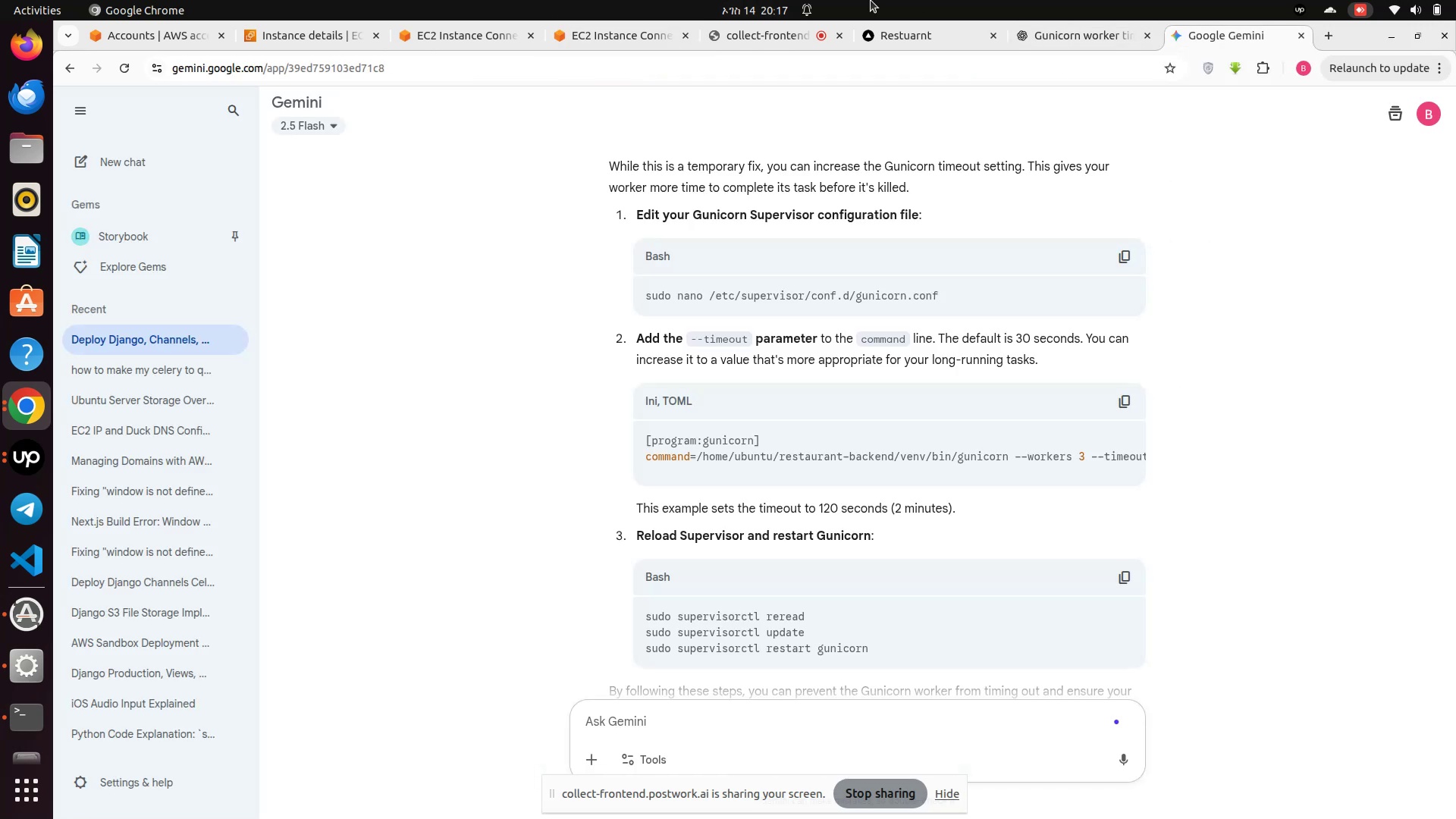 
left_click([621, 36])
 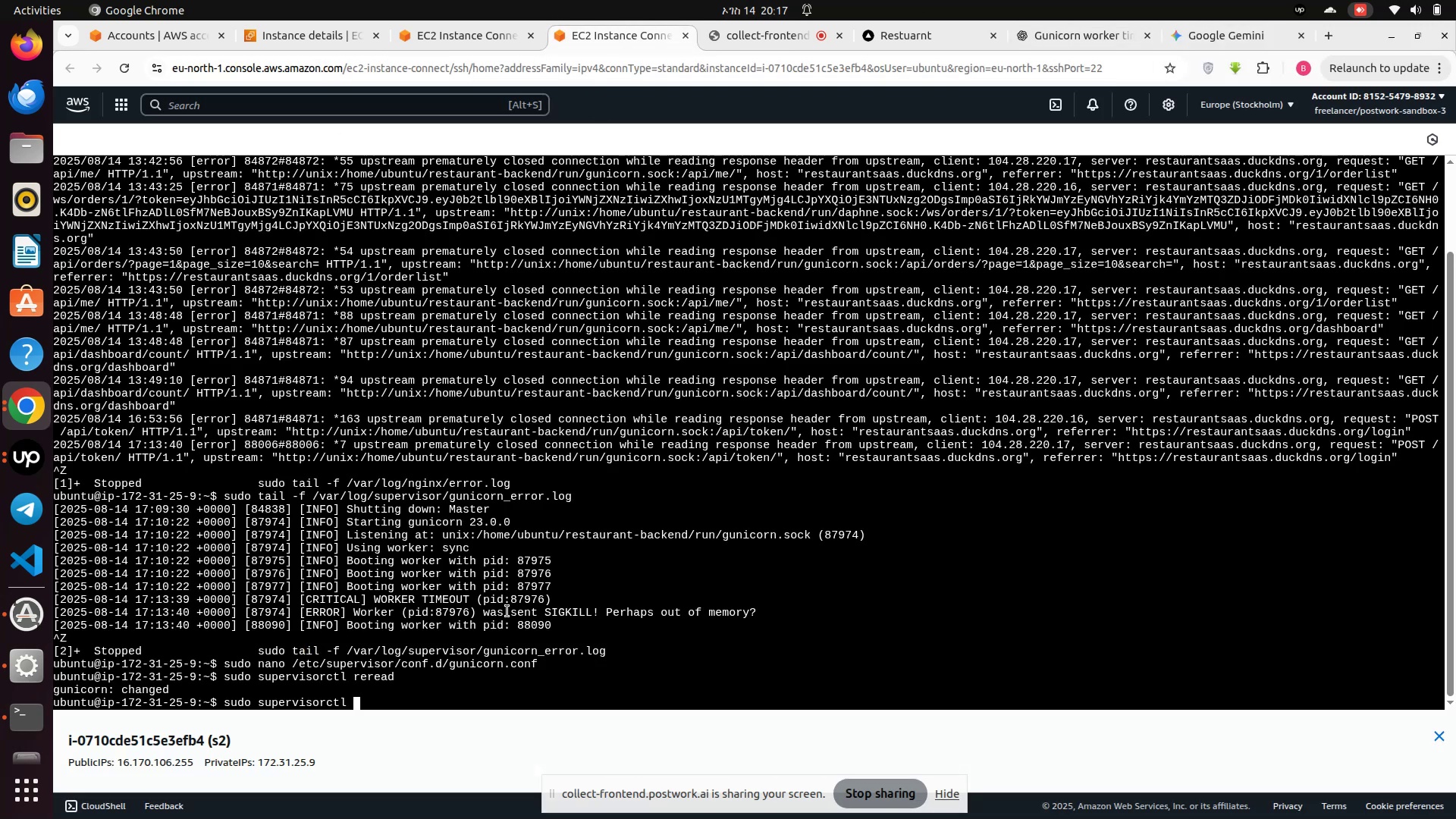 
type(update)
 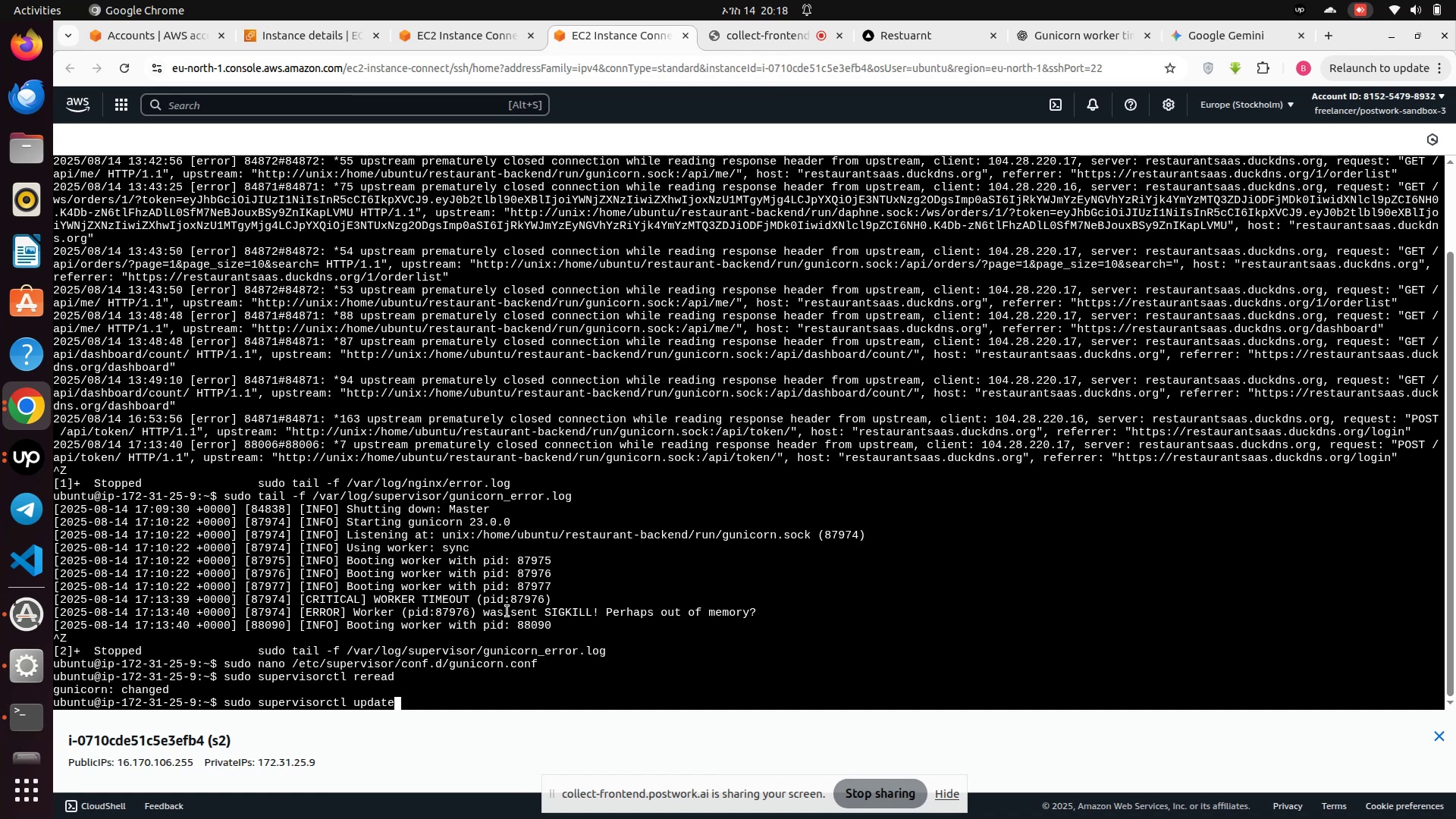 
key(Enter)
 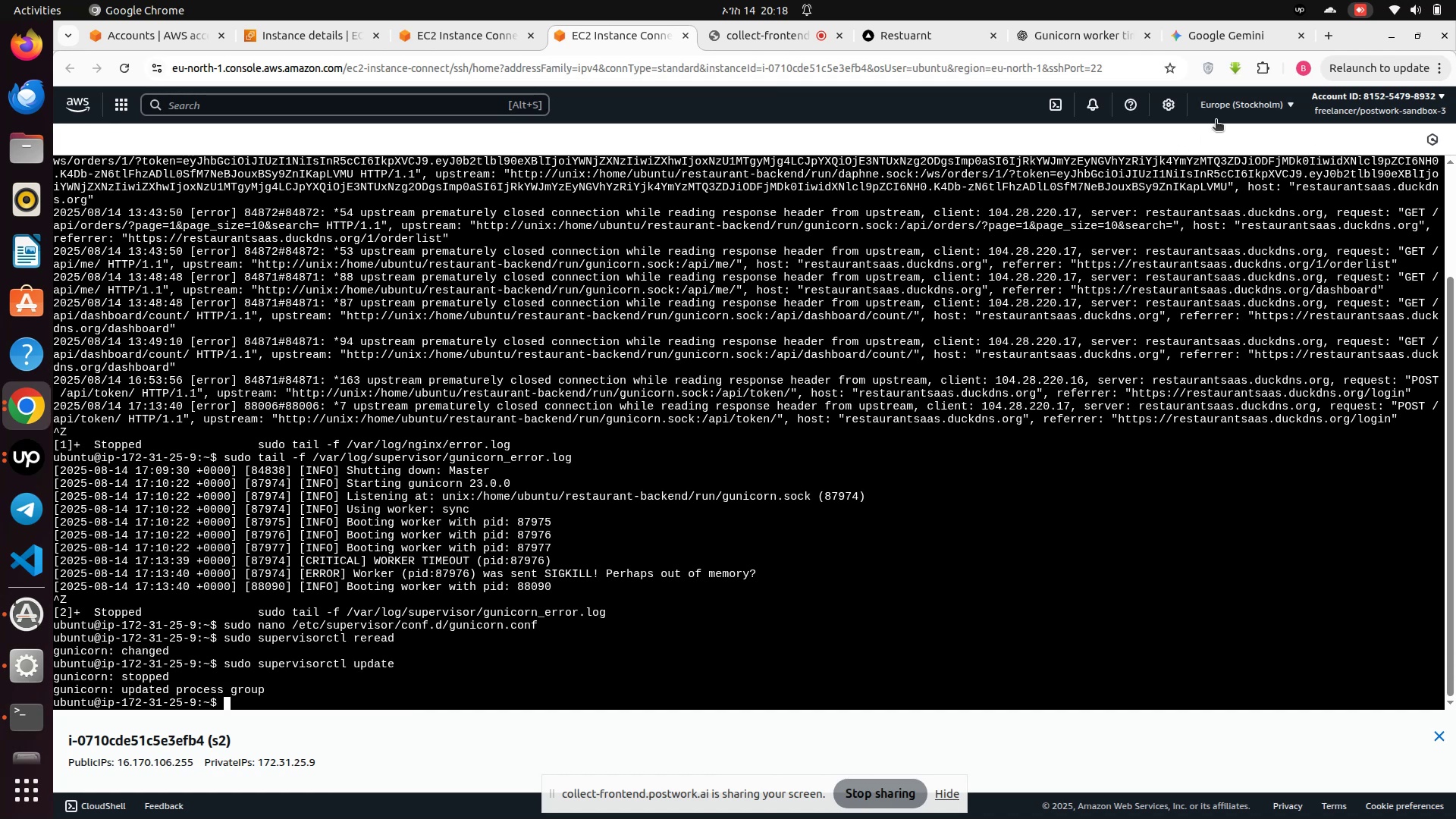 
wait(6.05)
 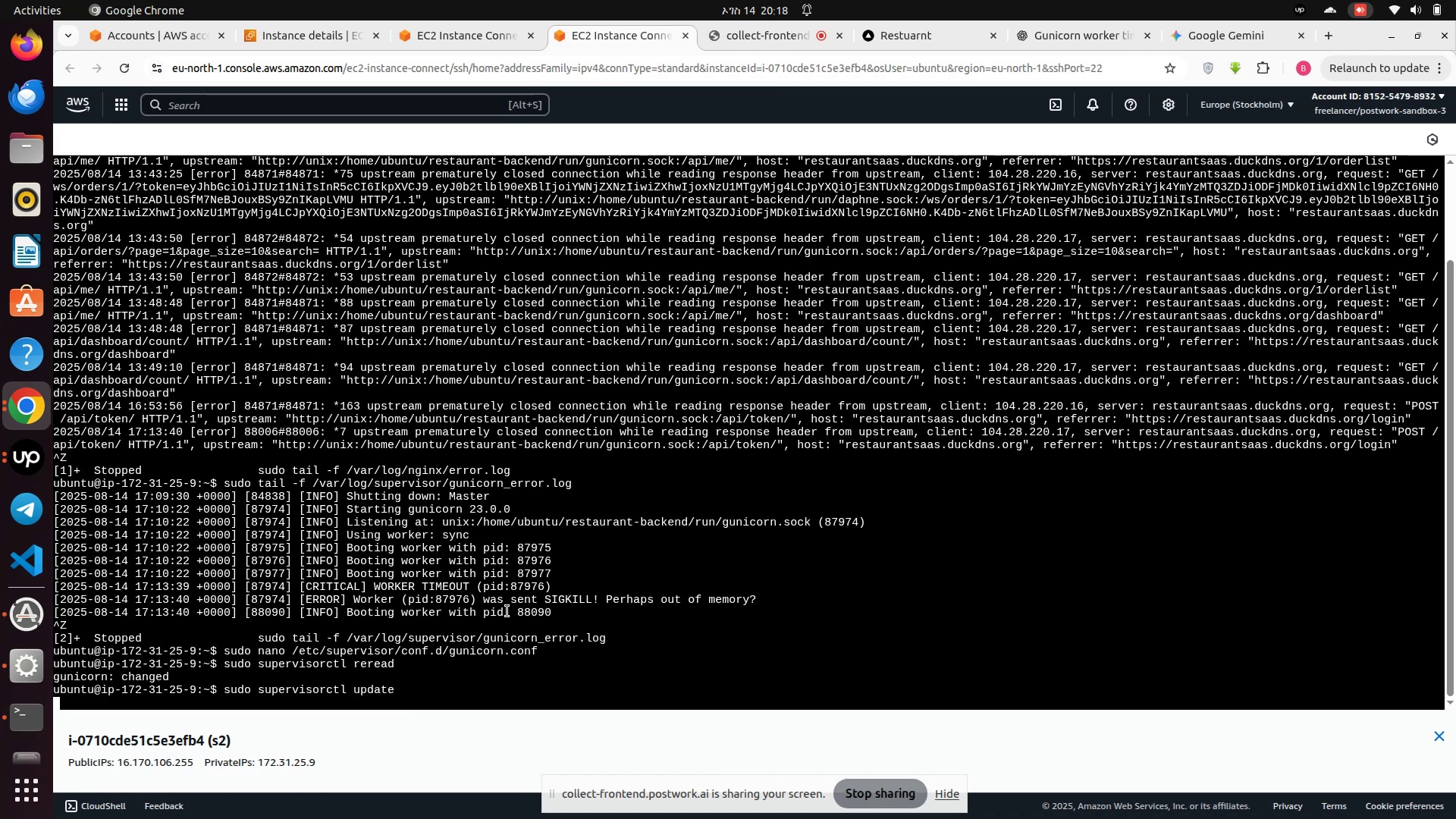 
left_click([1219, 36])
 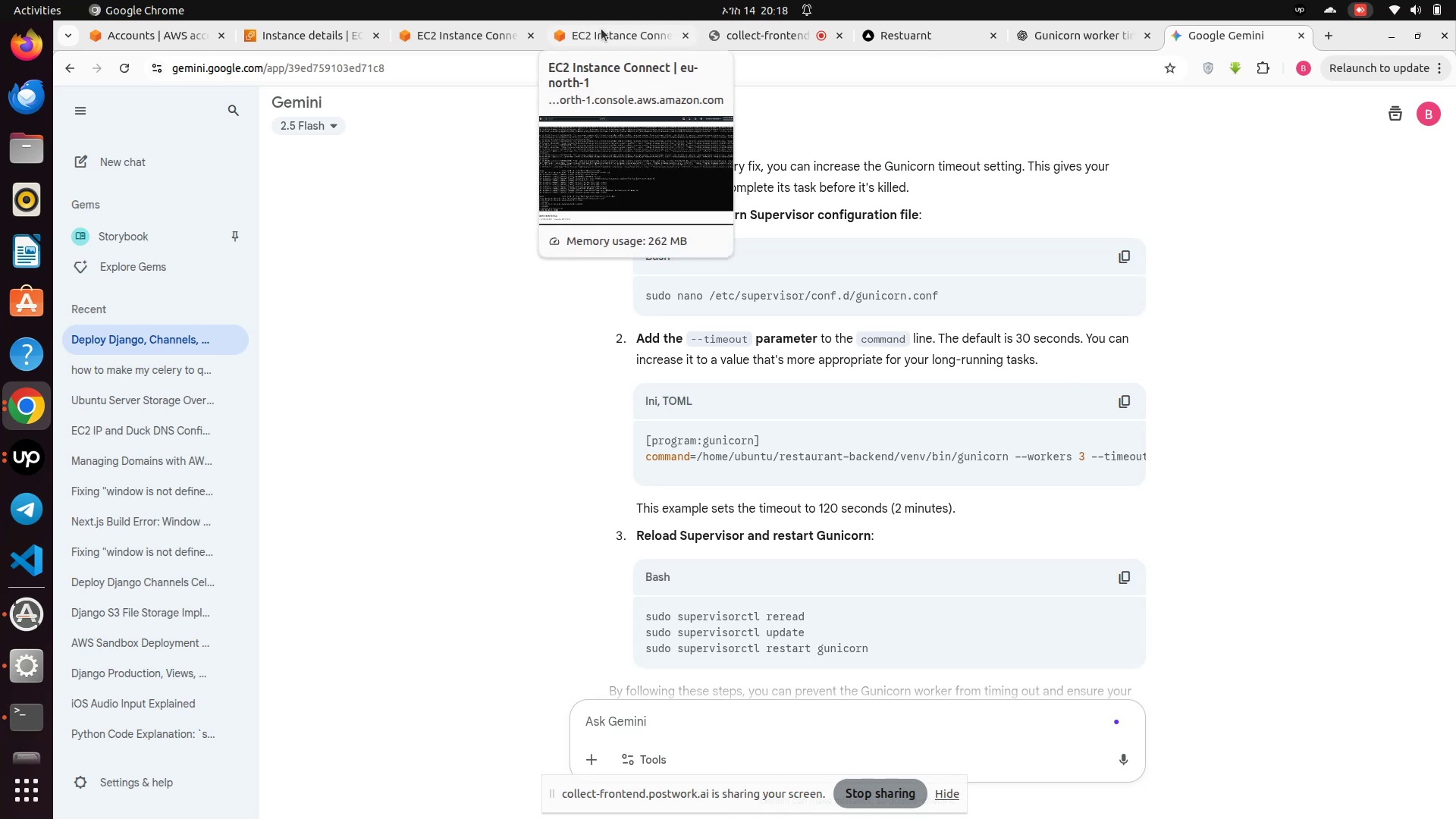 
left_click([601, 29])
 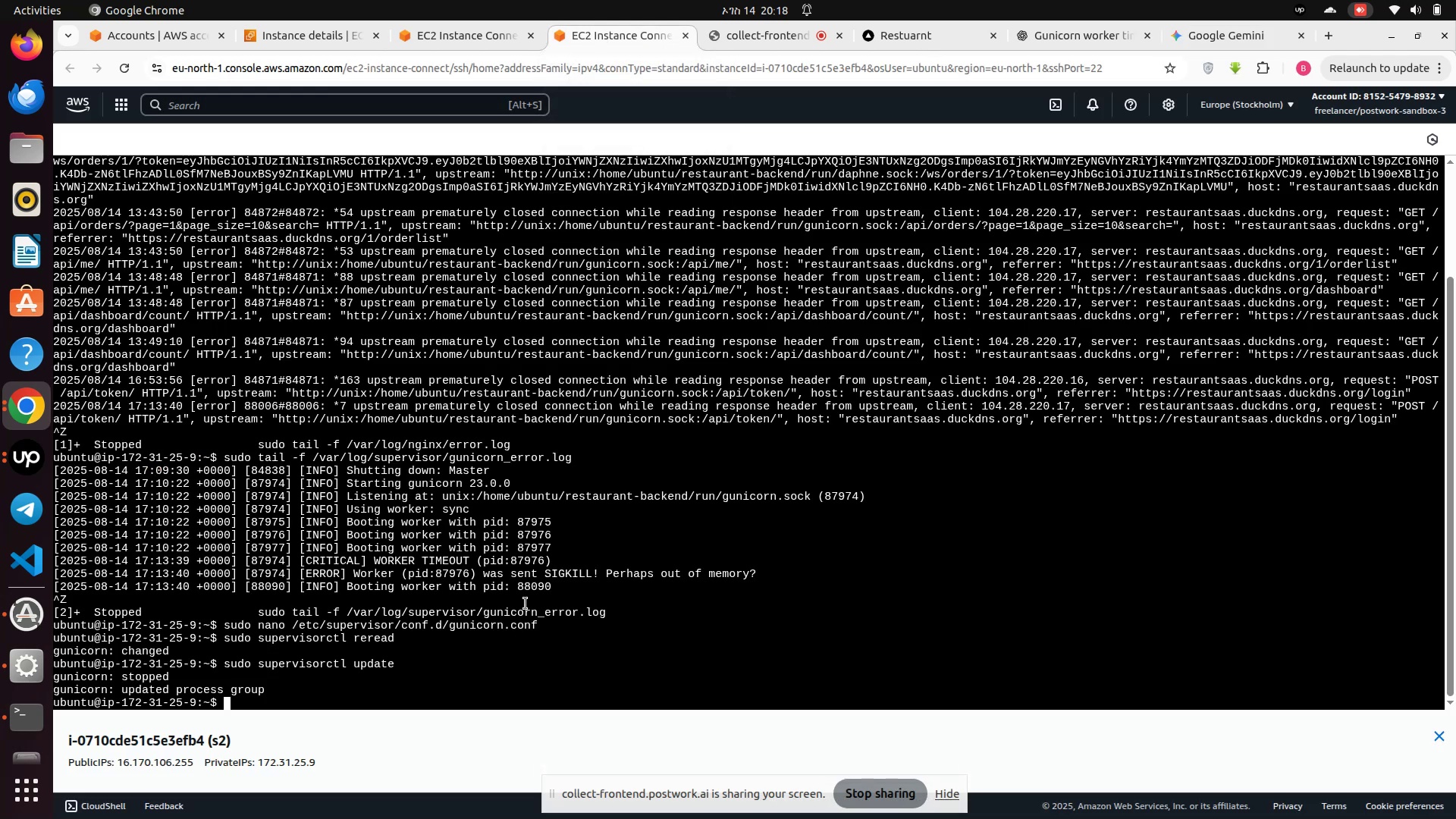 
type(sudo supervisorctl )
 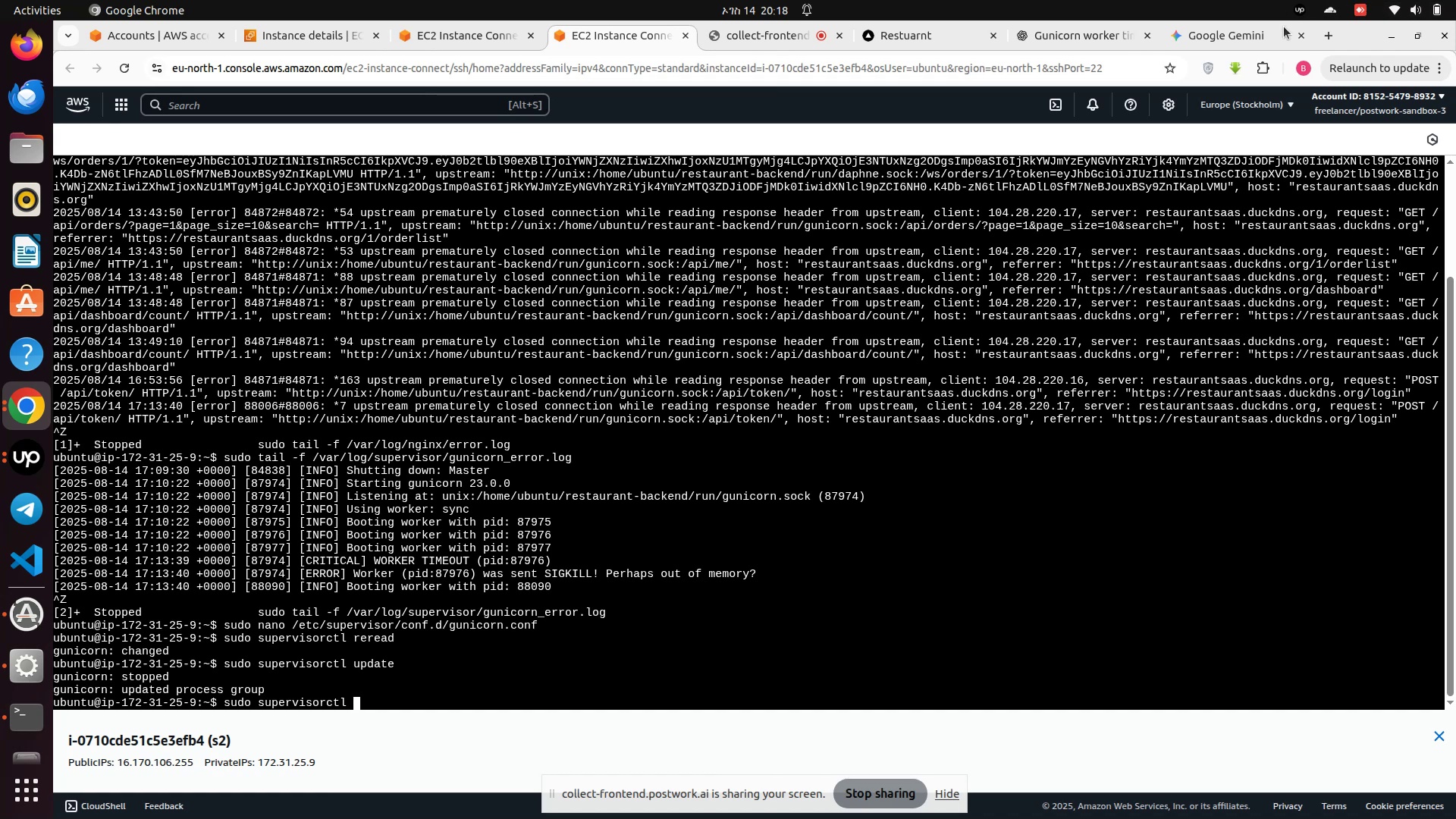 
left_click([1209, 42])
 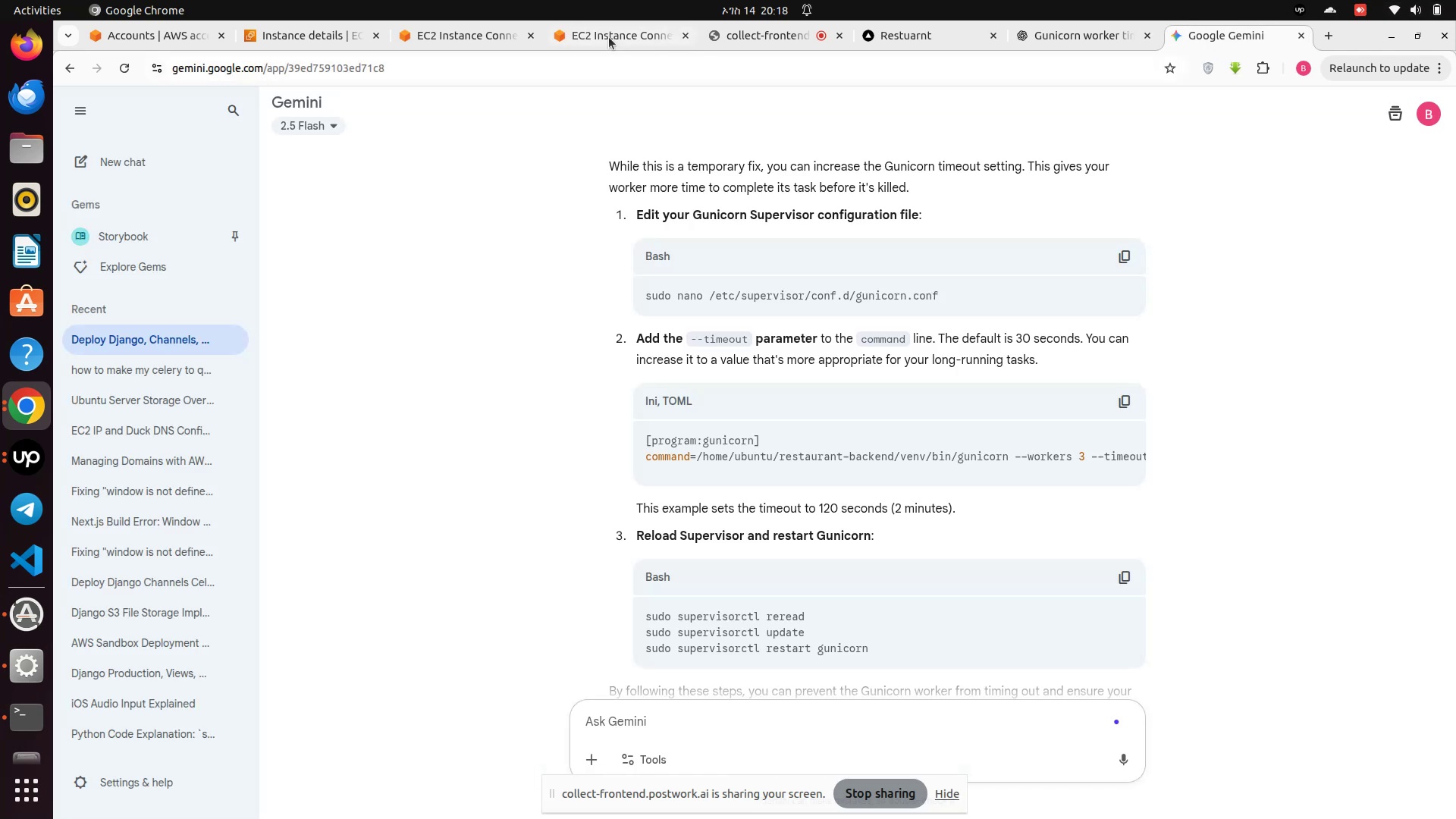 
left_click([609, 37])
 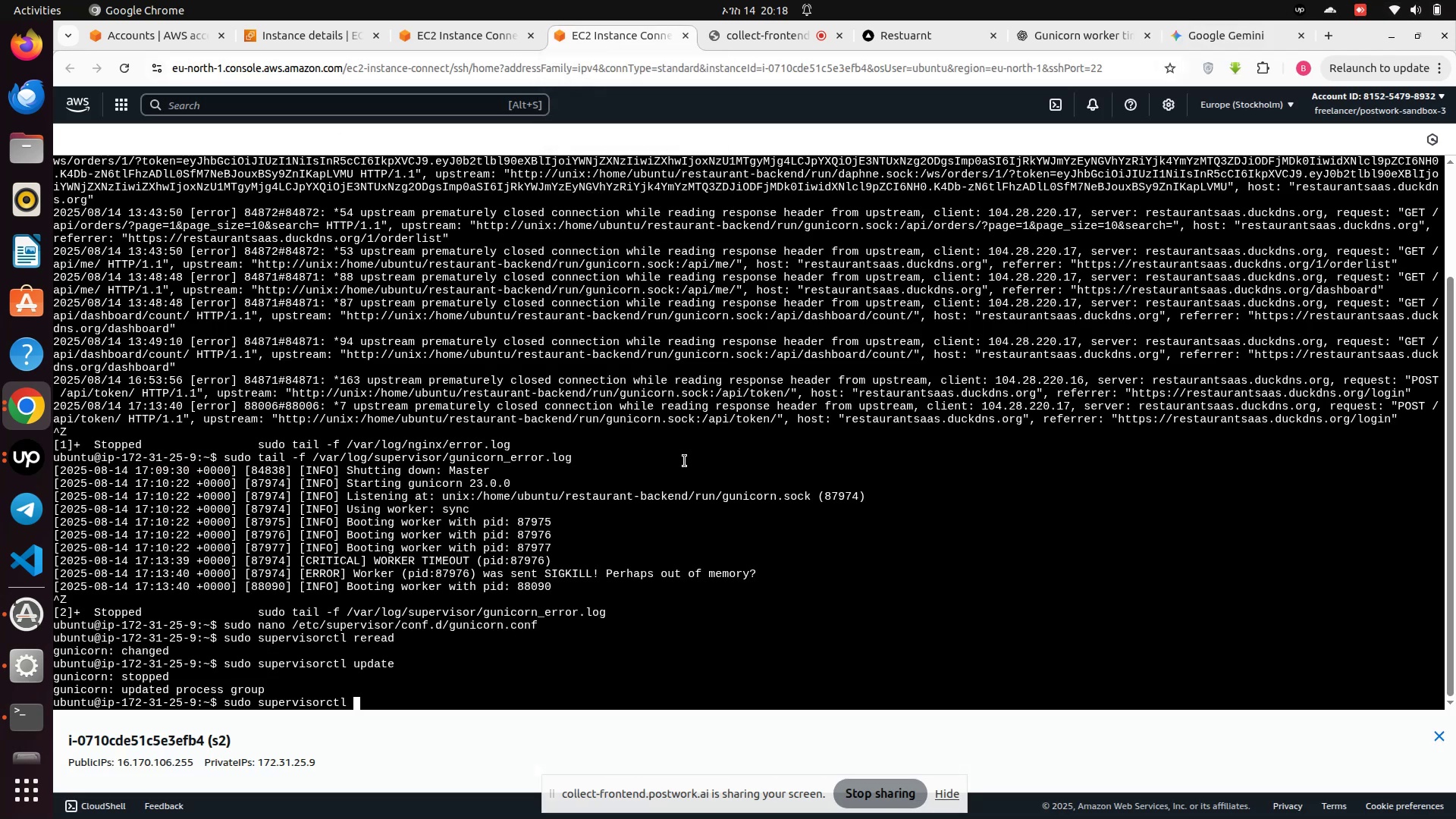 
type(reset)
 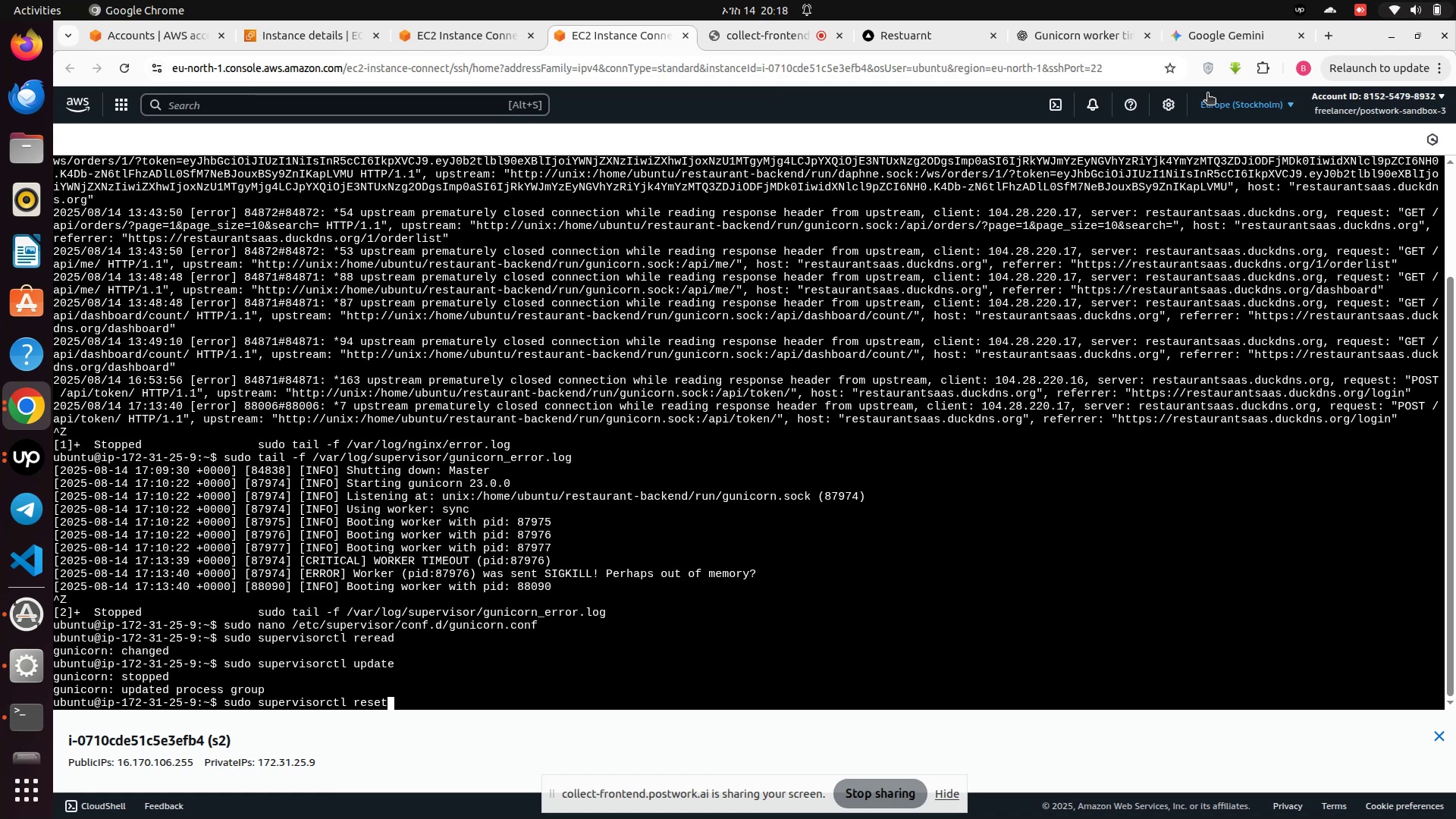 
left_click([1200, 40])
 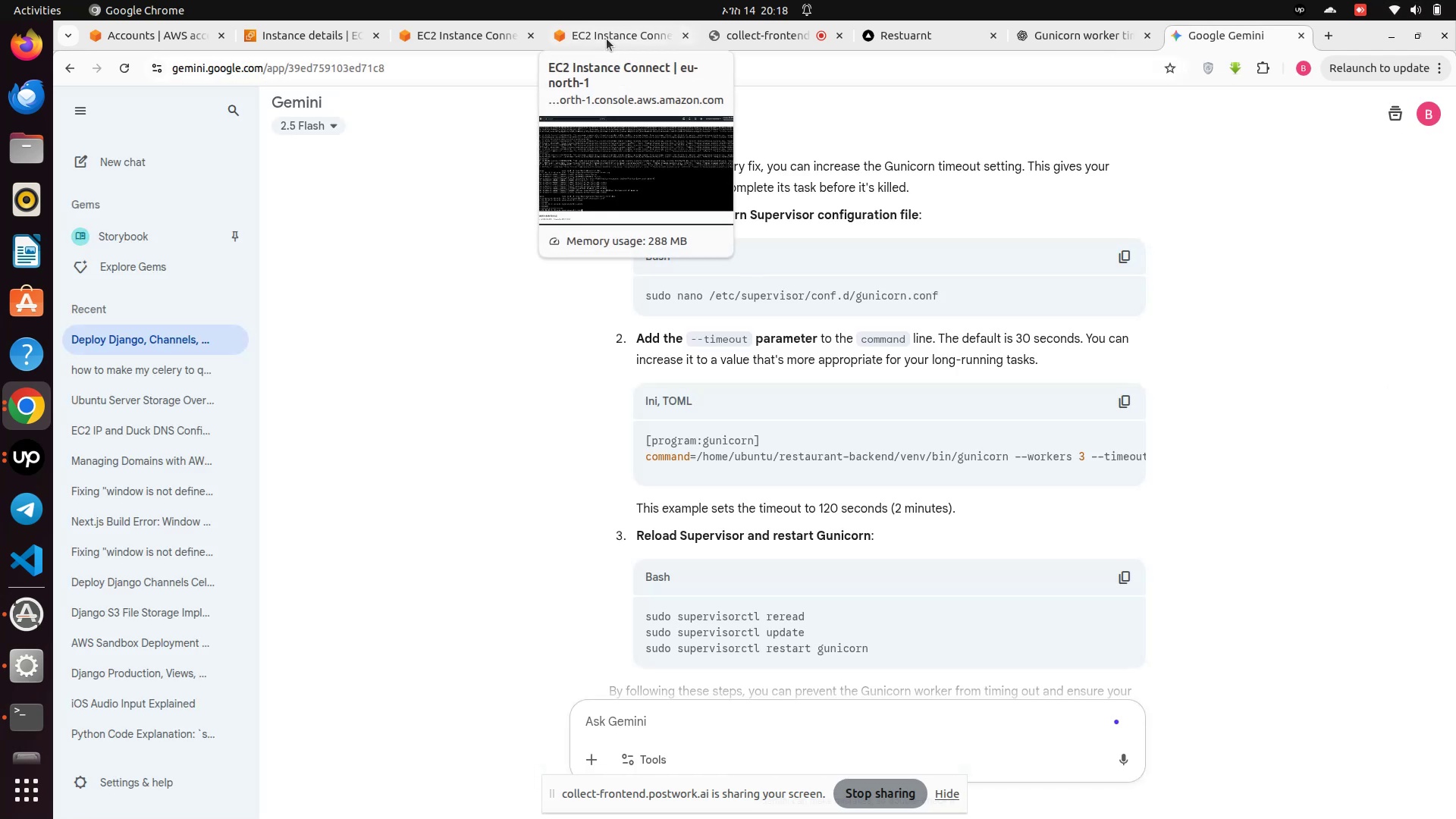 
left_click([607, 39])
 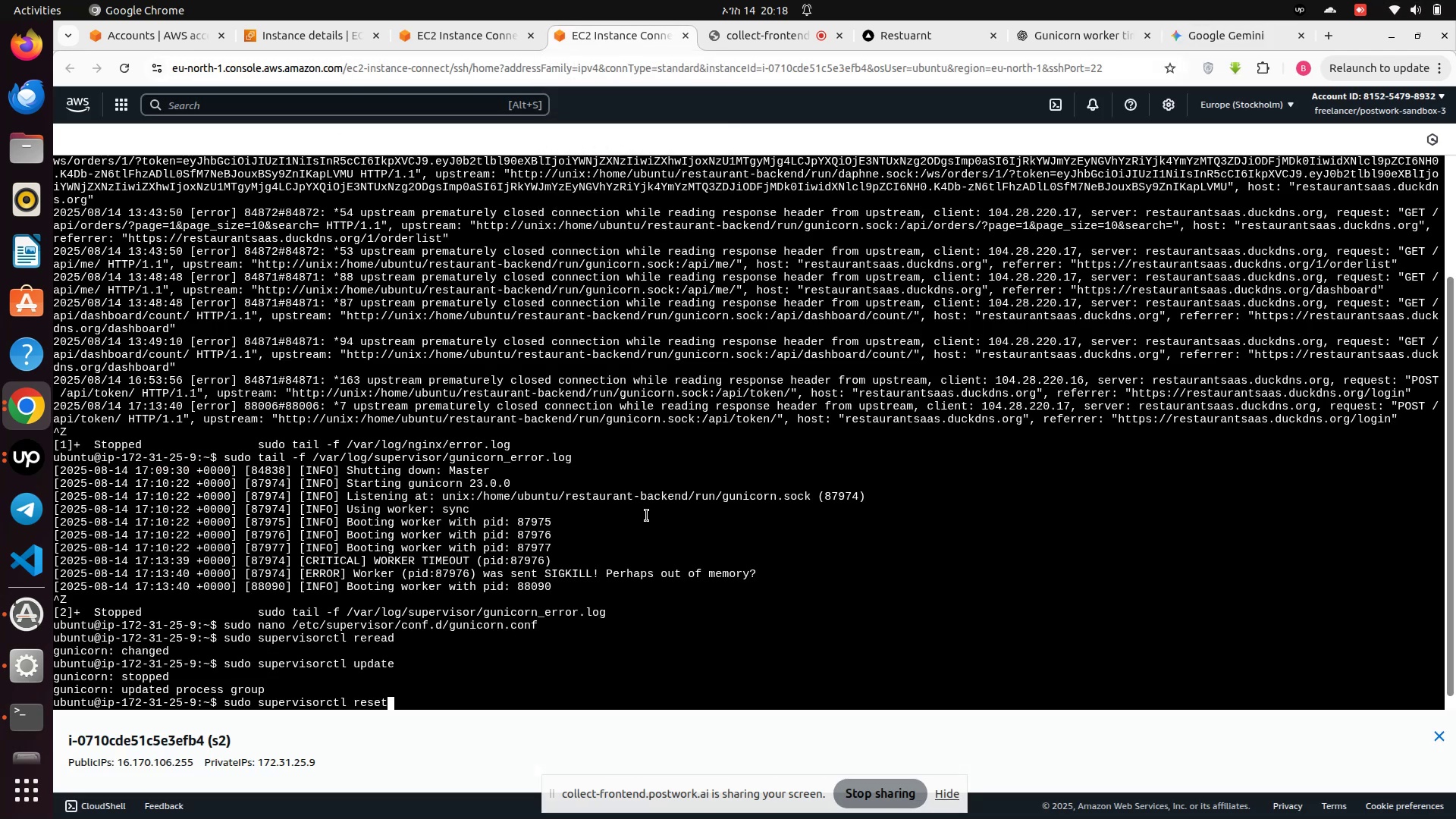 
key(Backspace)
key(Backspace)
type(tart )
 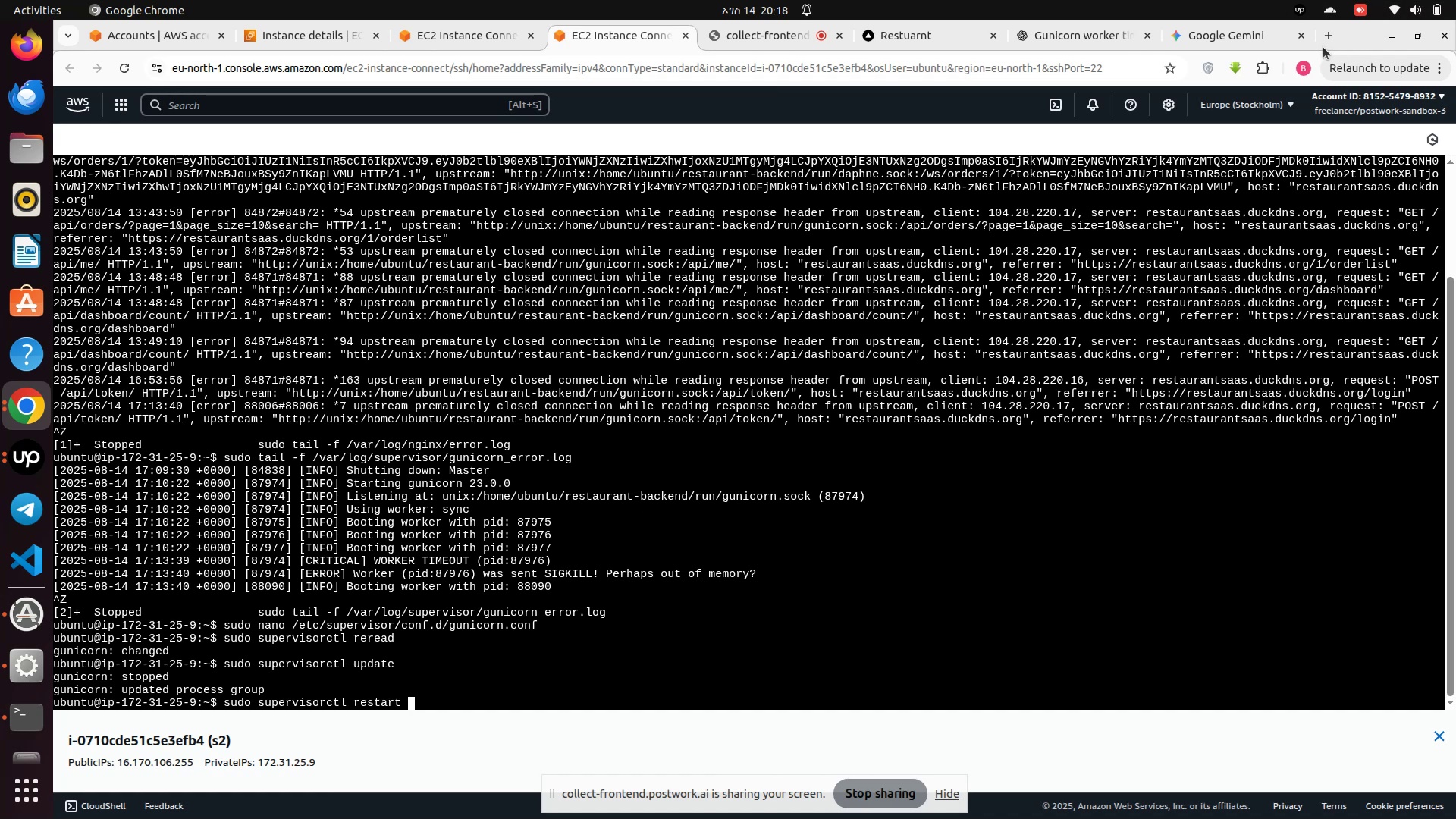 
left_click([1240, 40])
 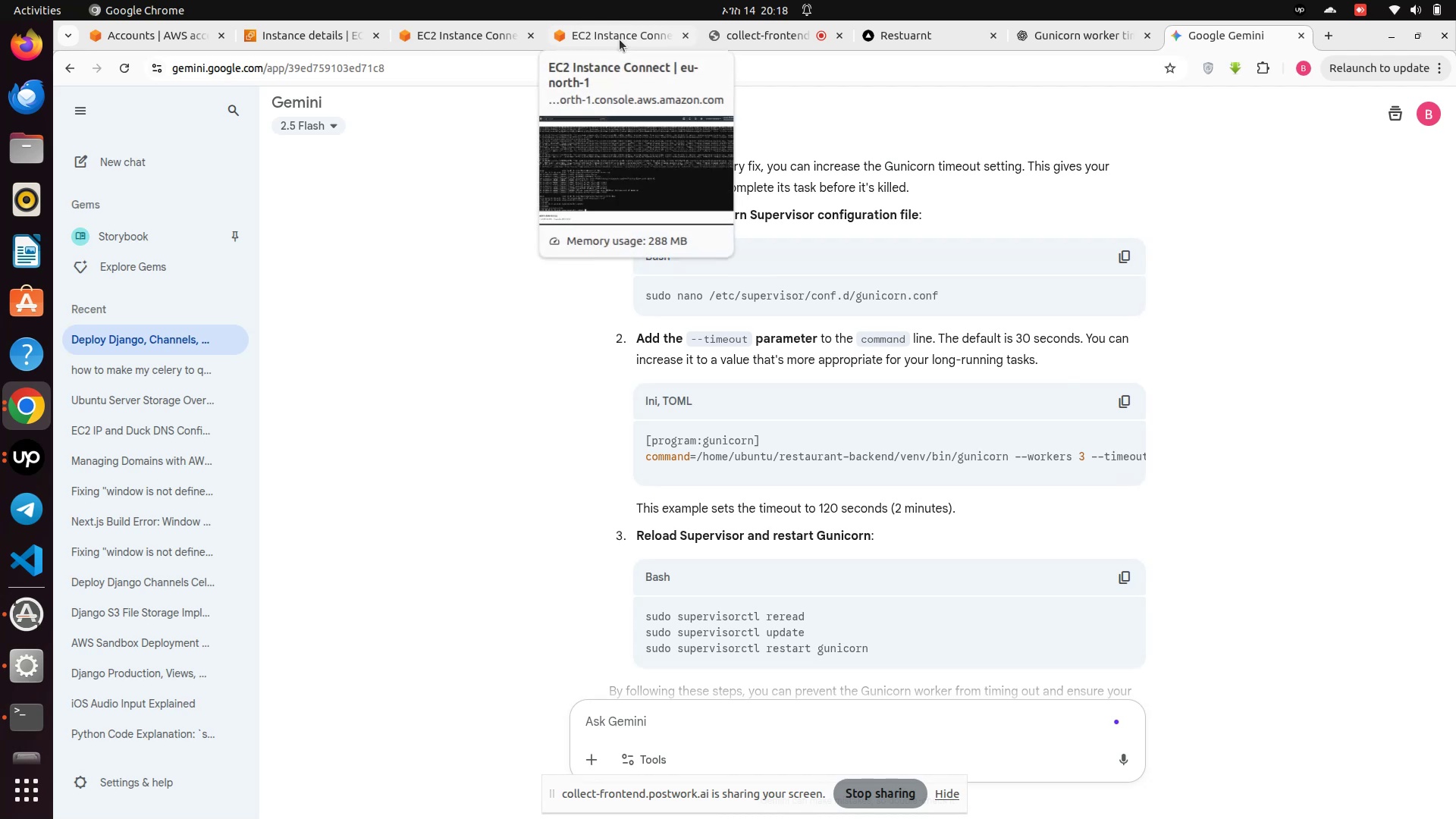 
left_click([620, 39])
 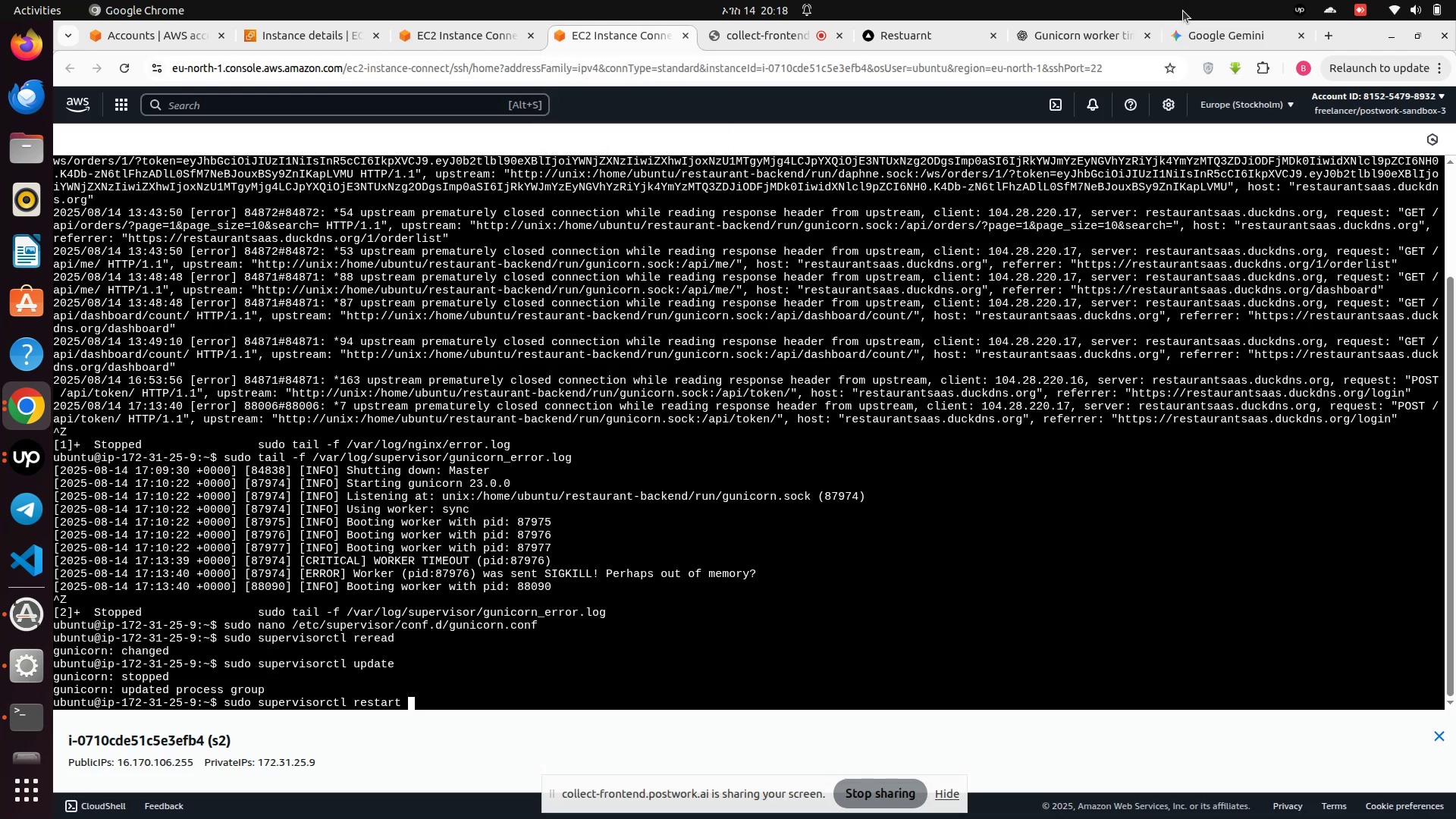 
left_click([1206, 33])
 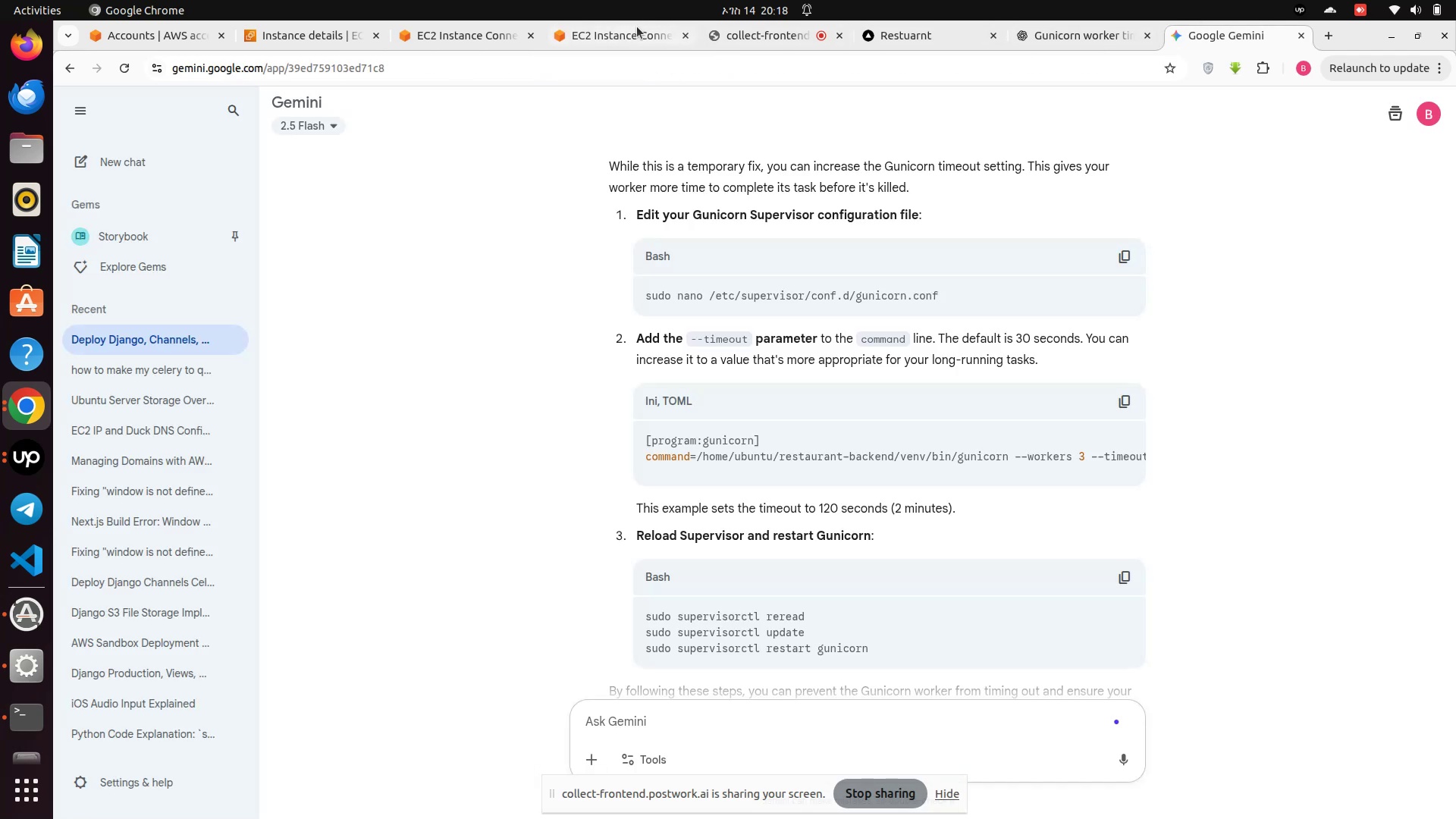 
left_click([636, 29])
 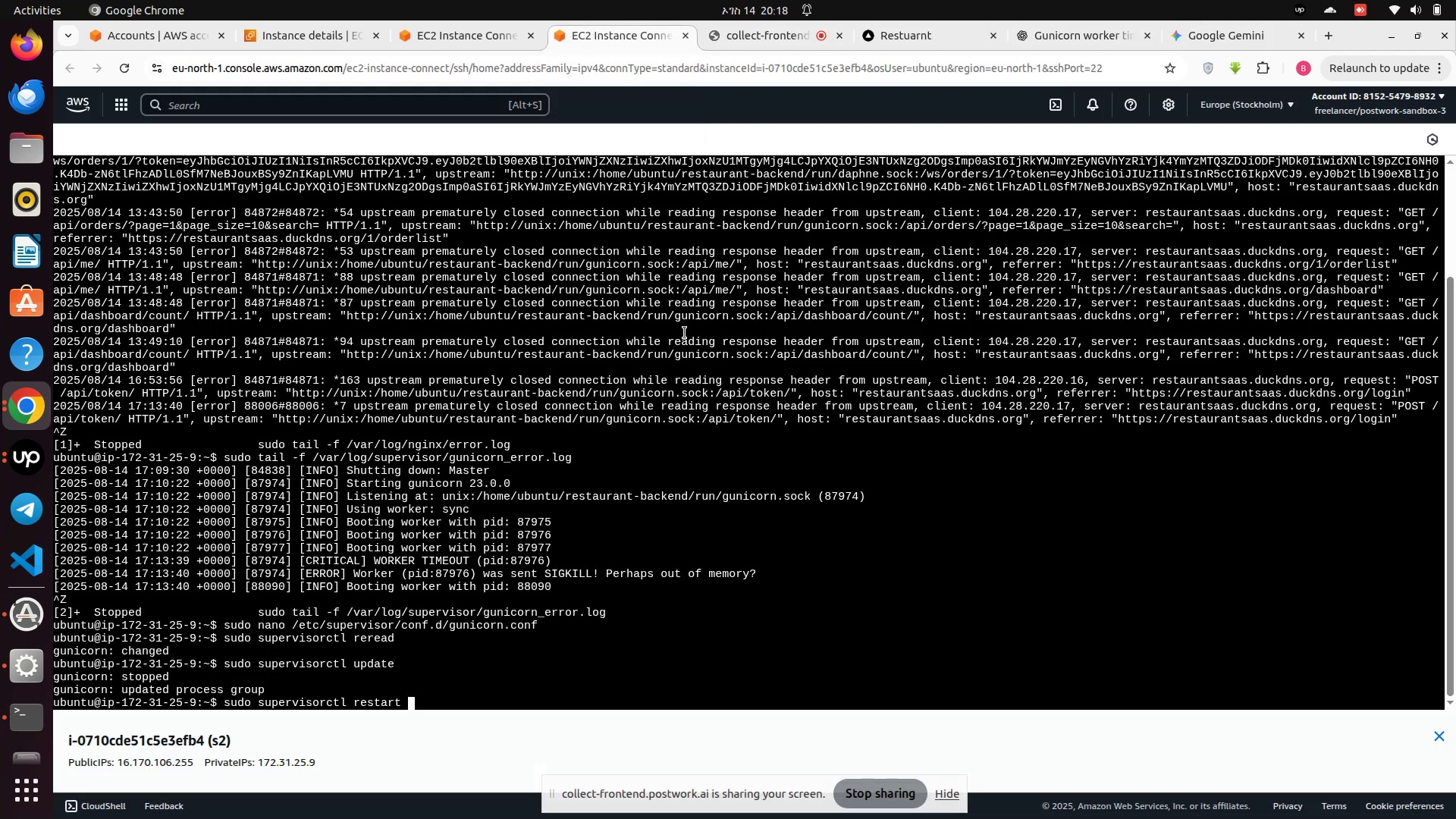 
type(gunicorn)
 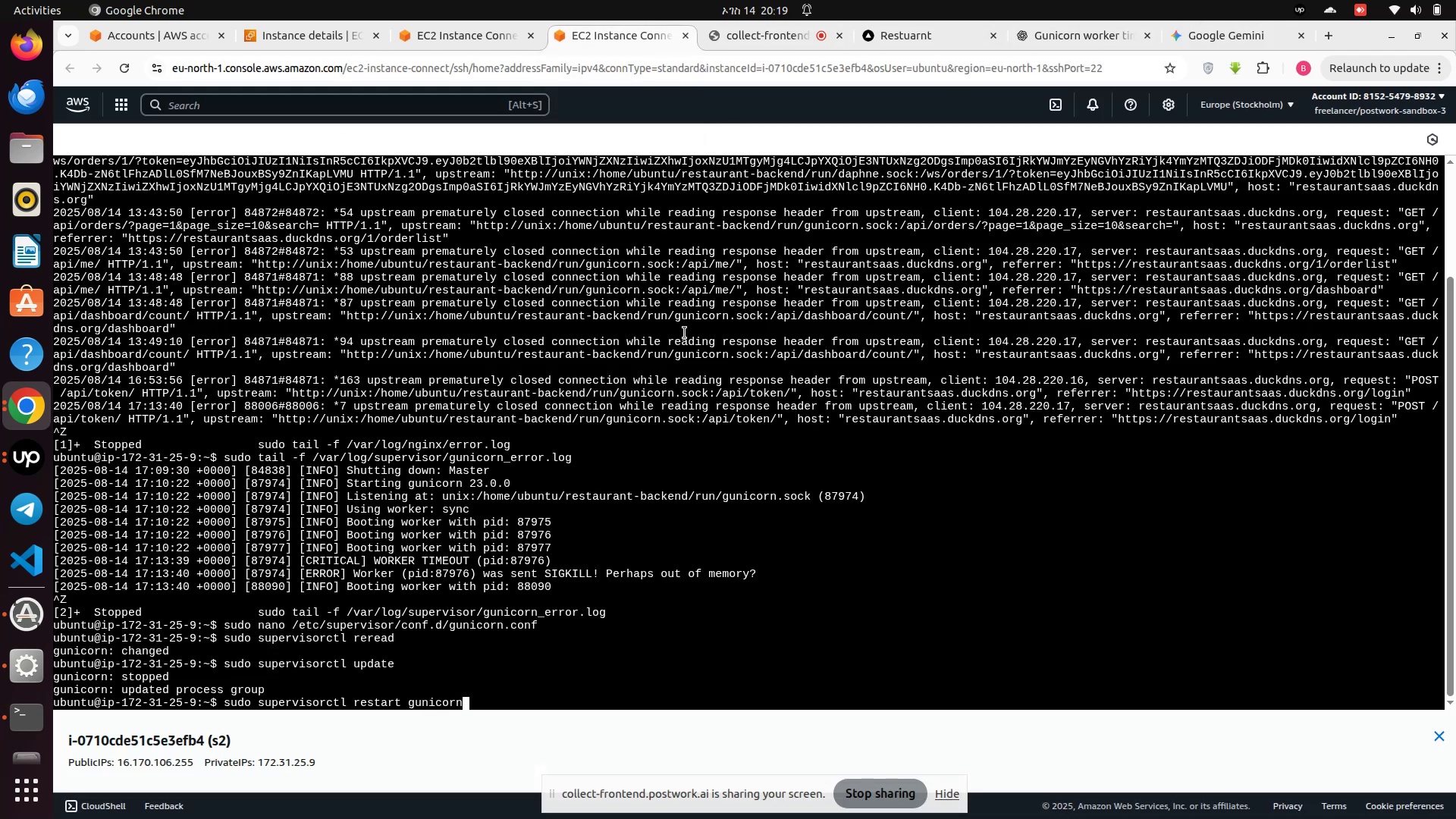 
key(Enter)
 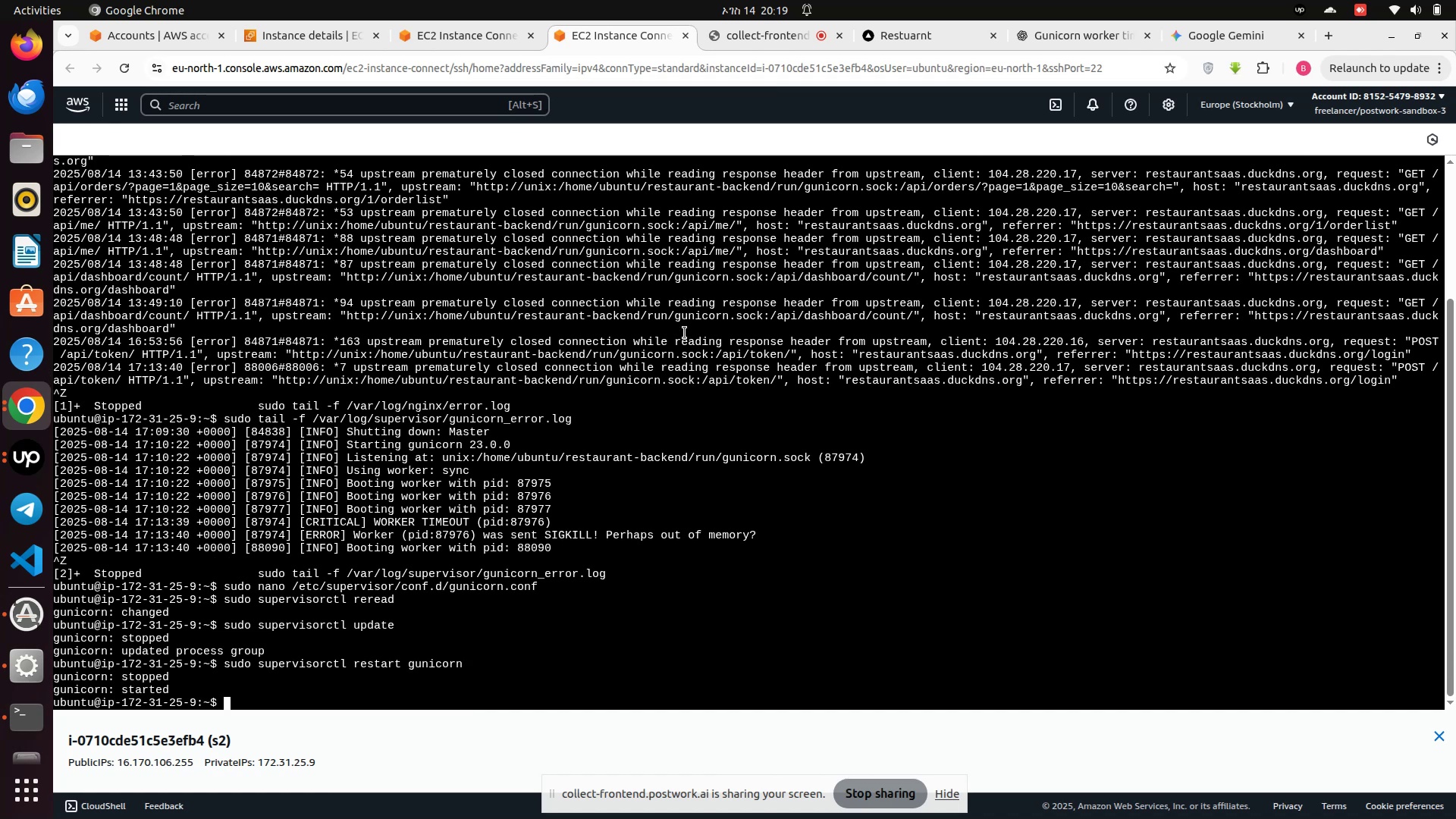 
wait(6.54)
 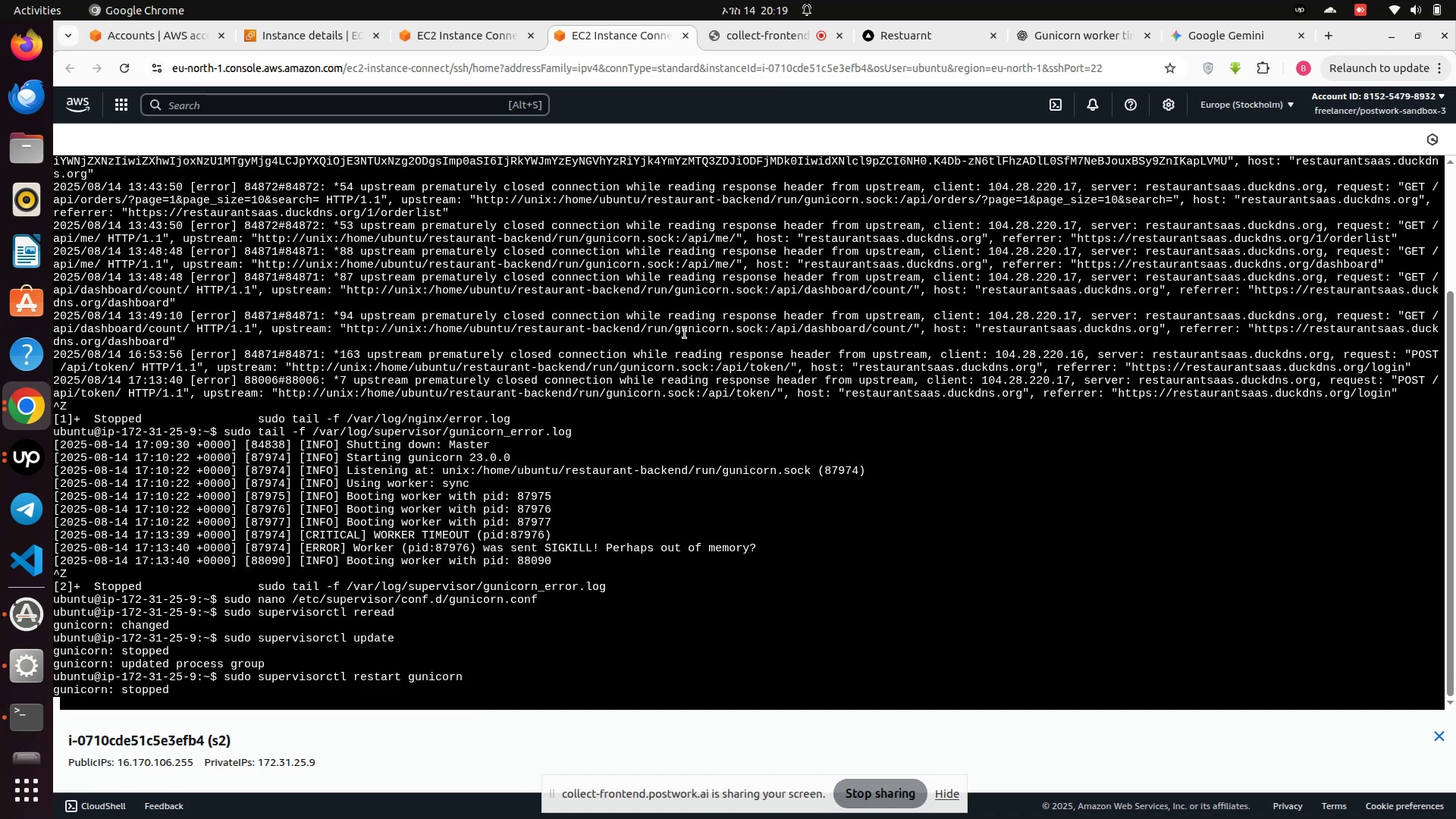 
left_click([926, 32])
 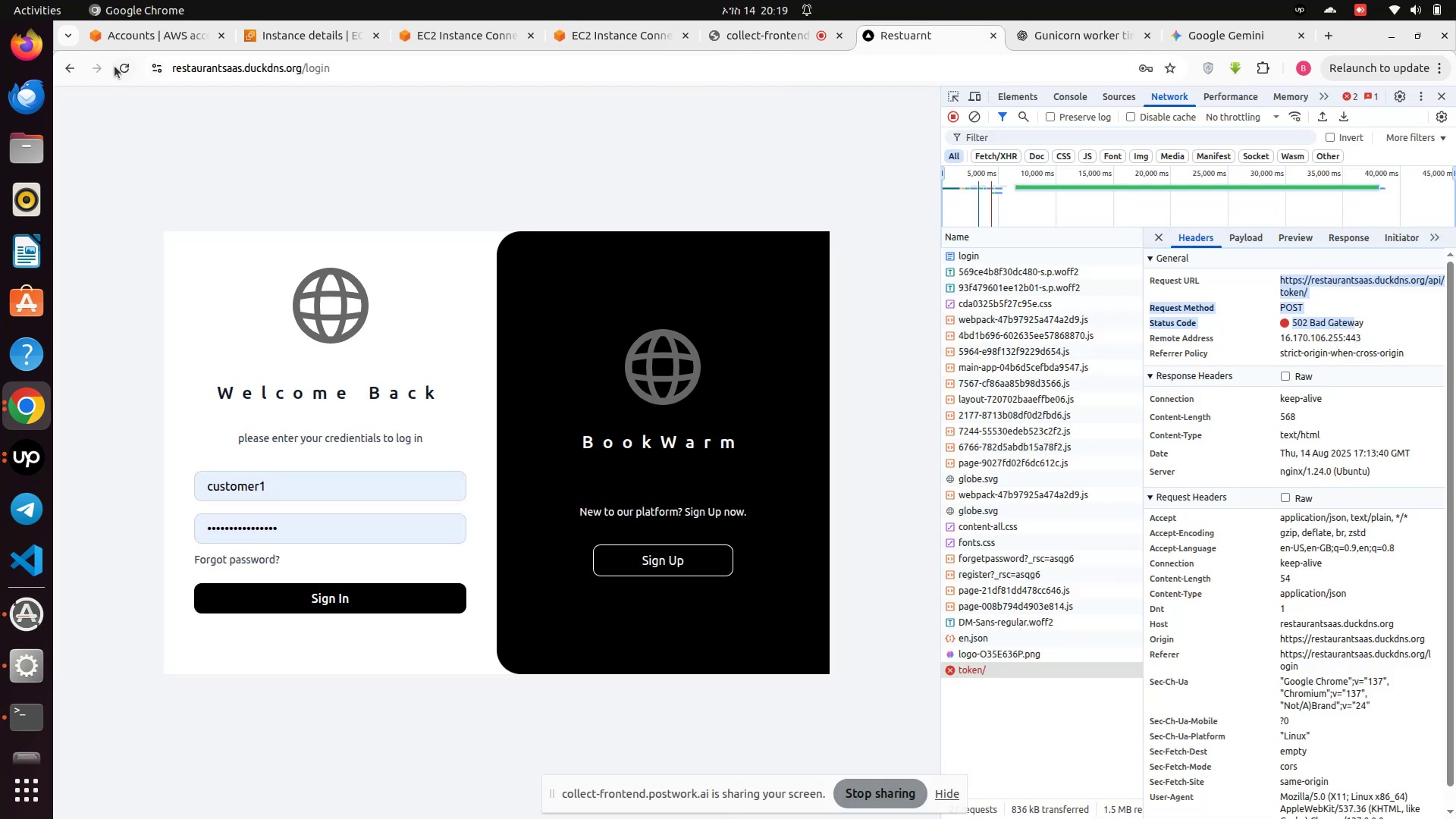 
left_click([124, 71])
 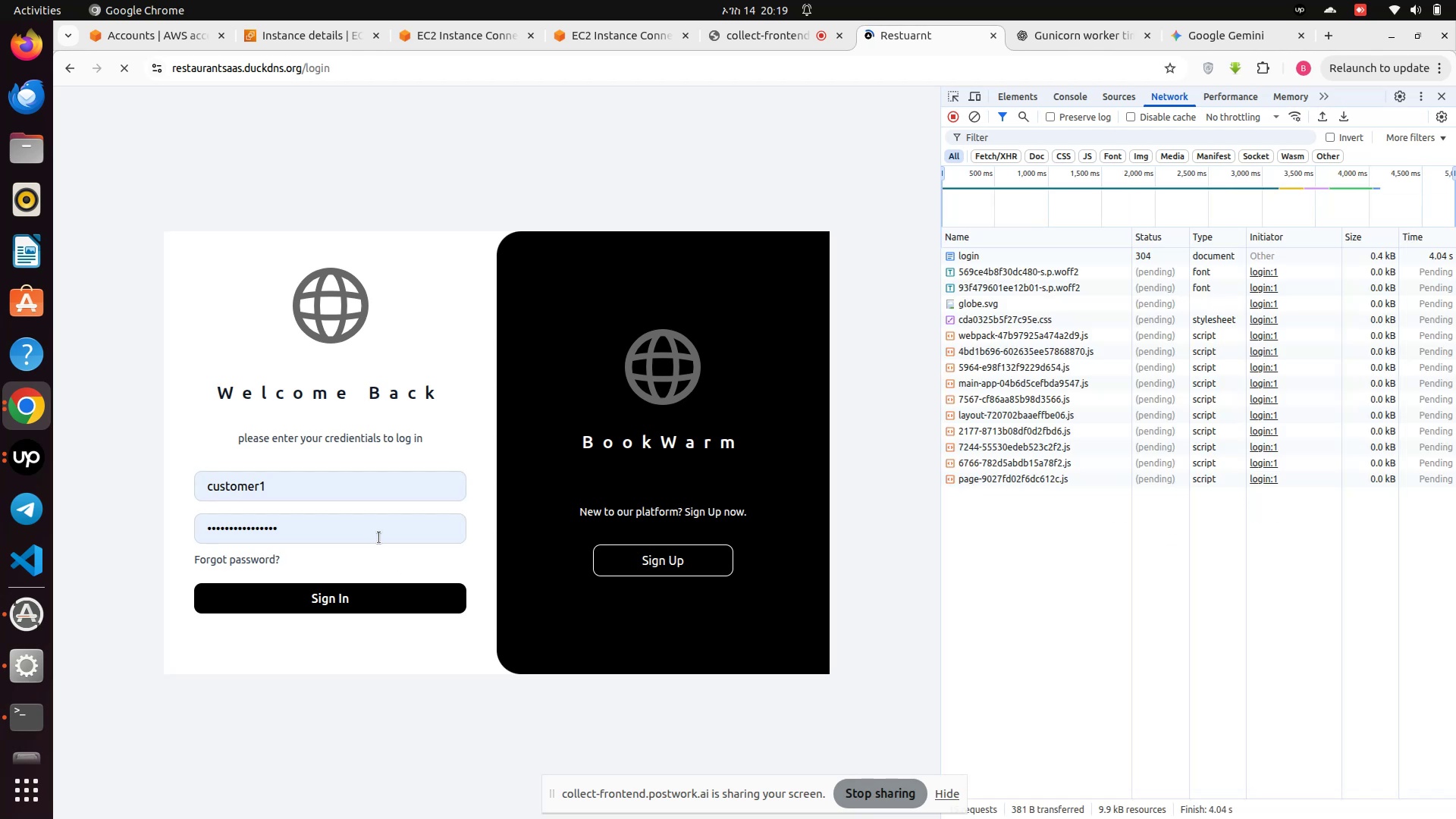 
wait(9.38)
 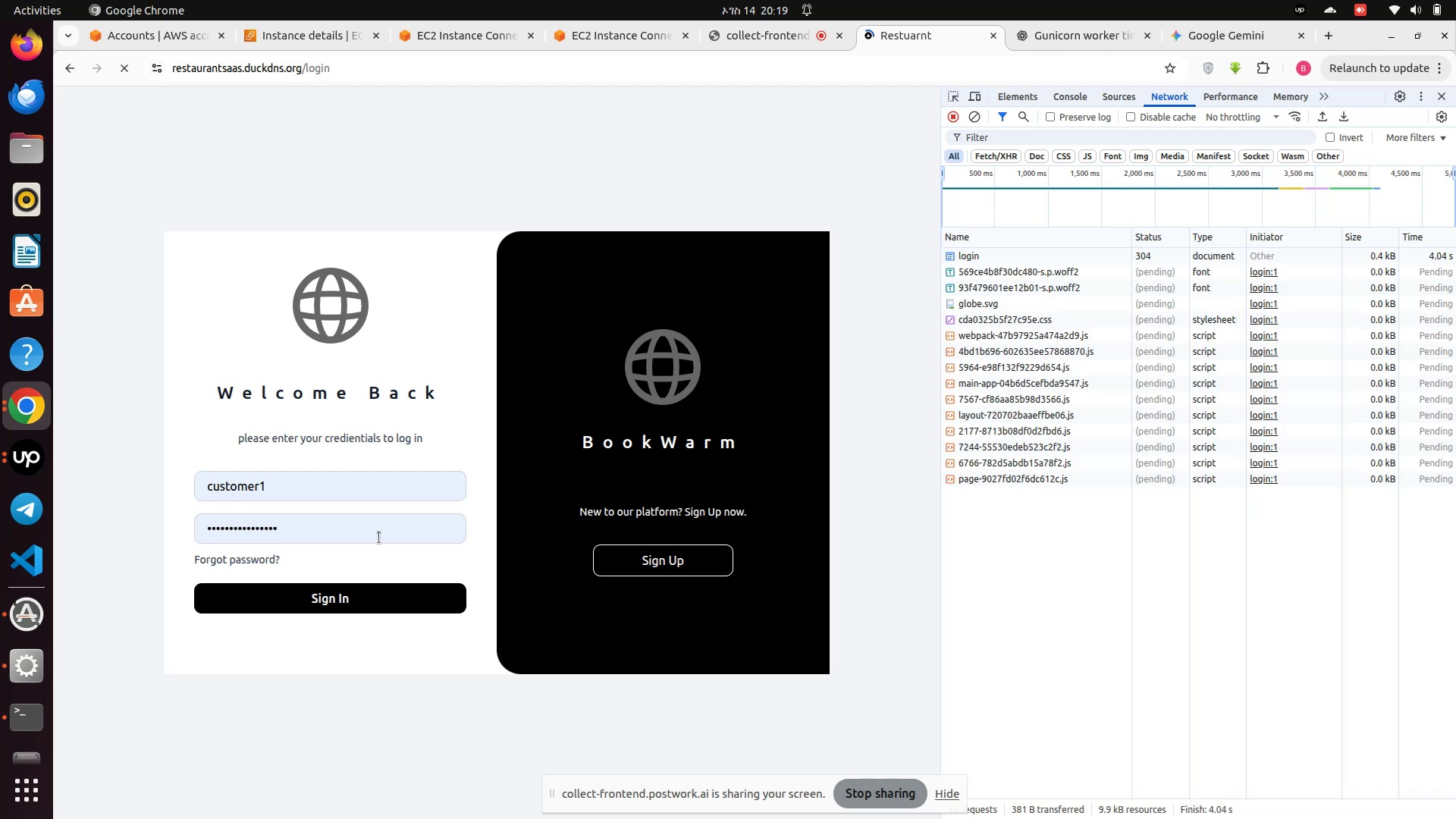 
left_click([370, 594])
 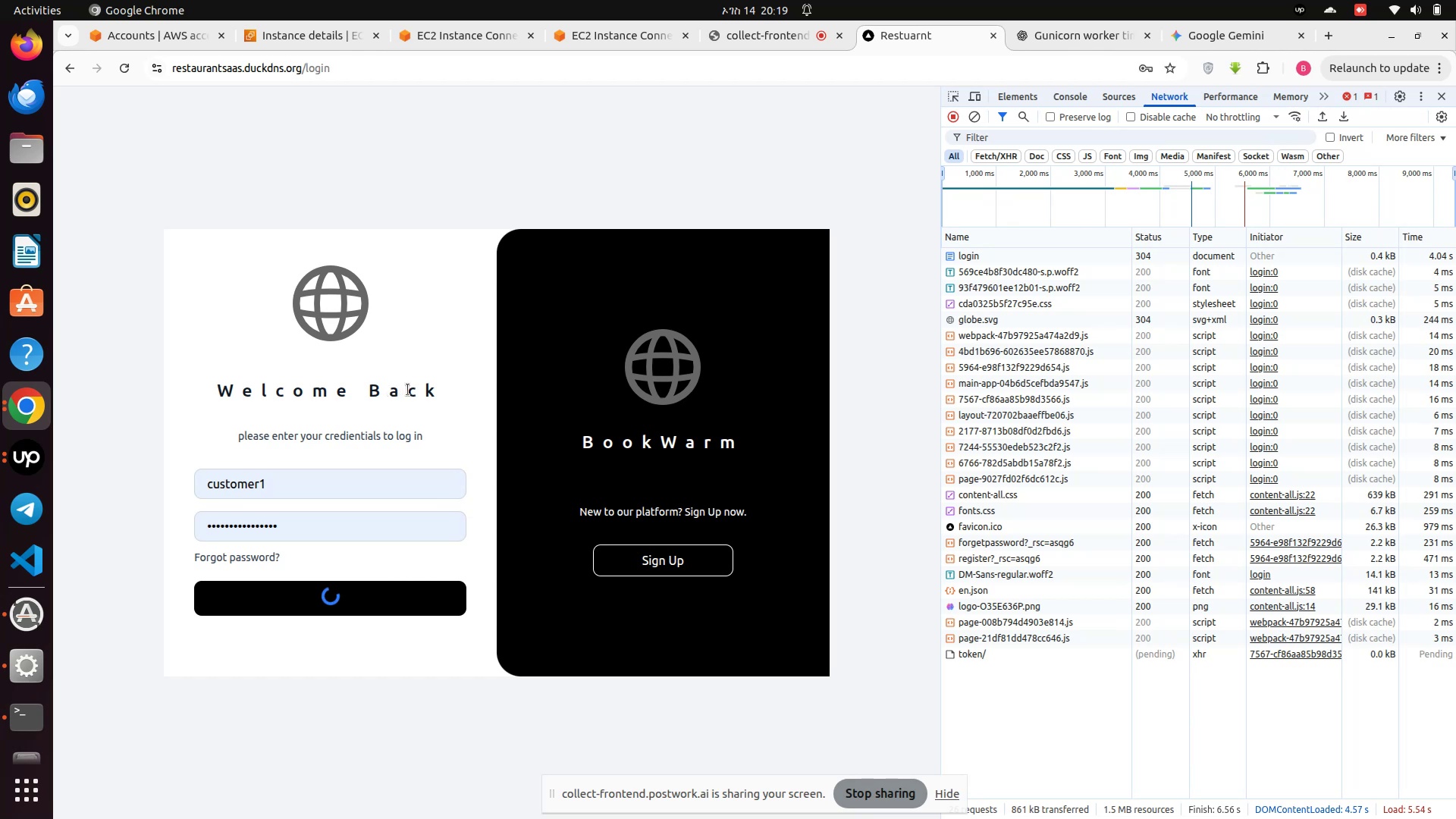 
wait(10.16)
 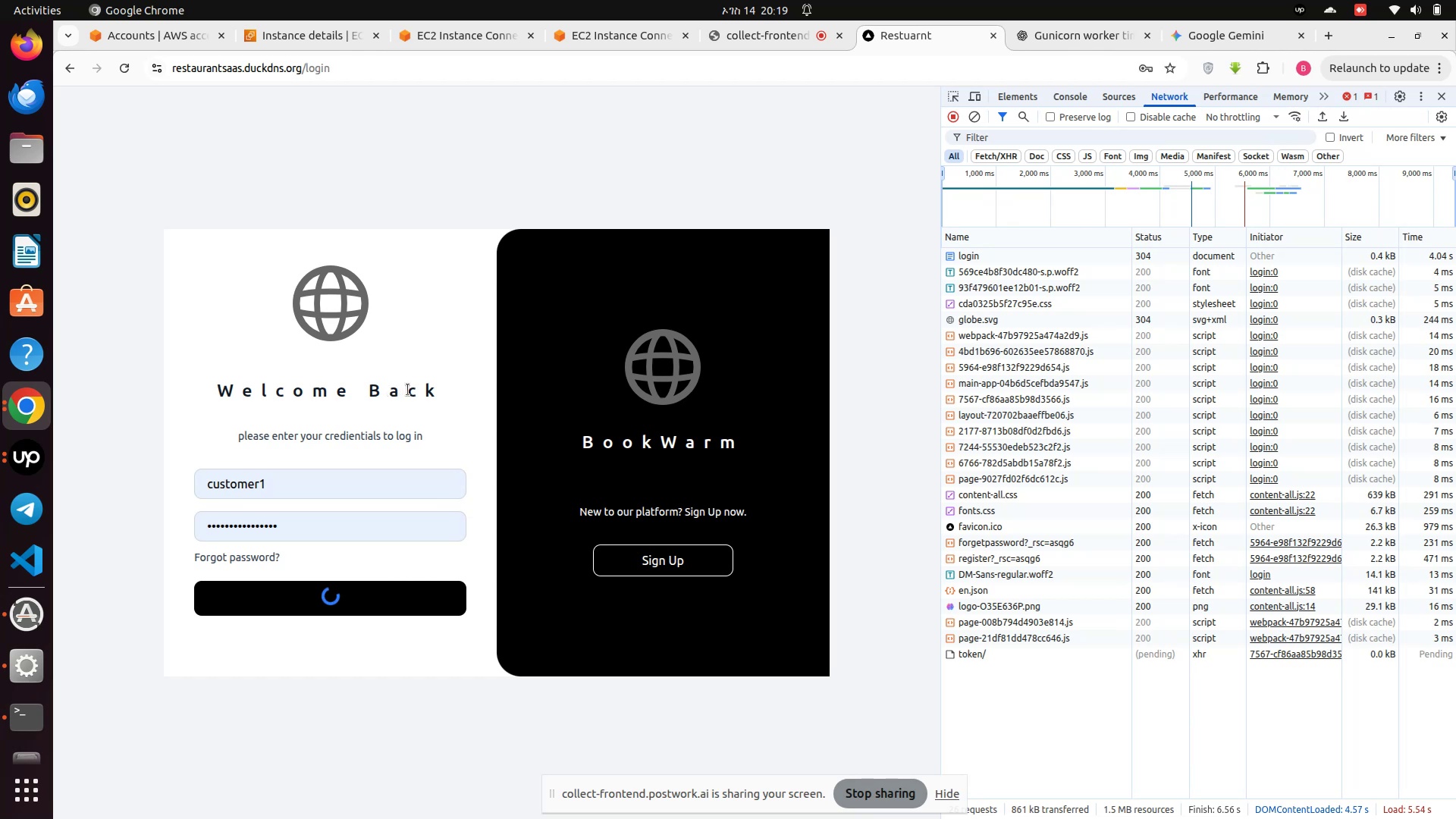 
left_click([1244, 33])
 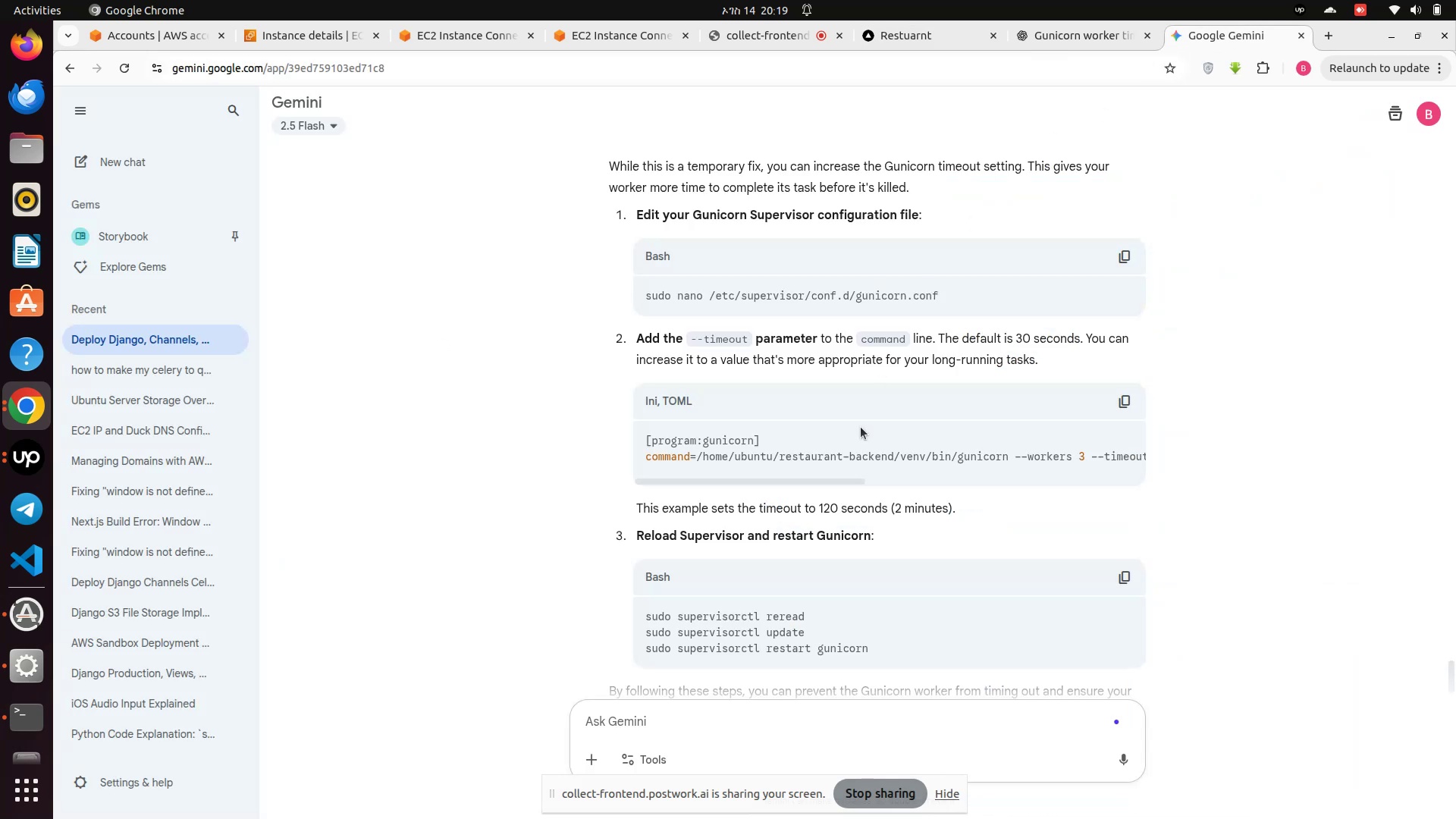 
scroll: coordinate [861, 427], scroll_direction: down, amount: 5.0
 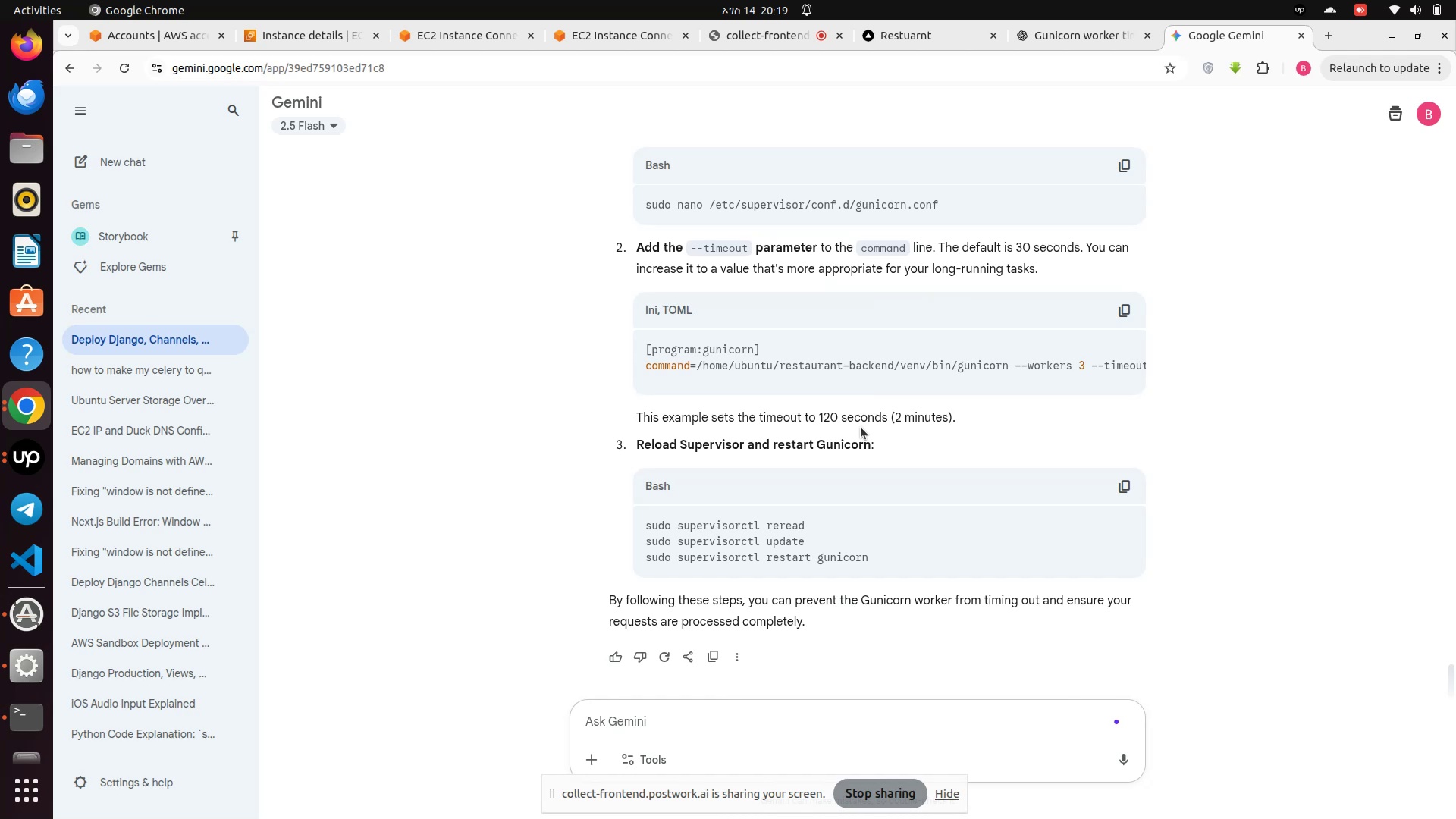 
scroll: coordinate [861, 427], scroll_direction: up, amount: 1.0
 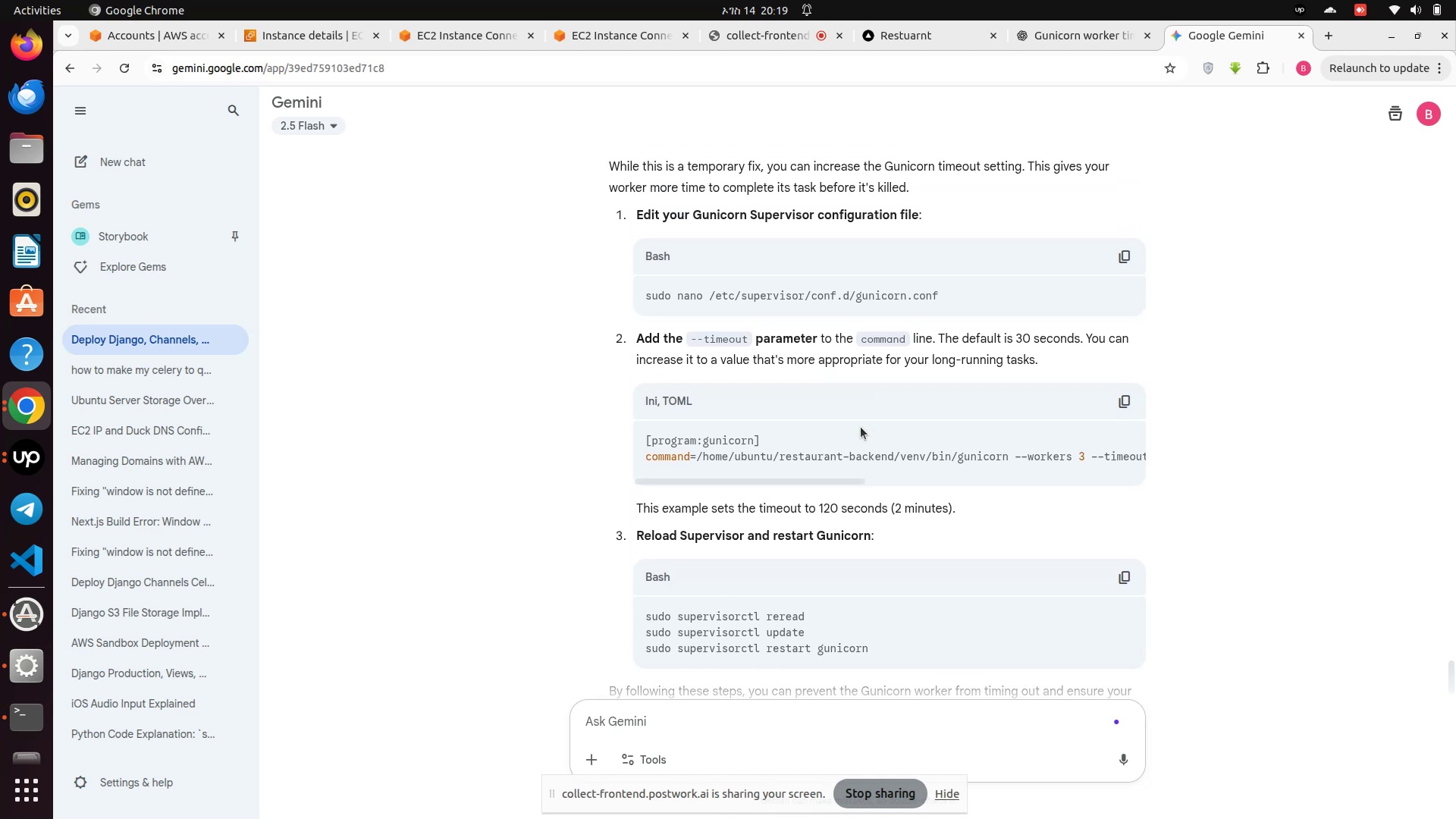 
wait(8.05)
 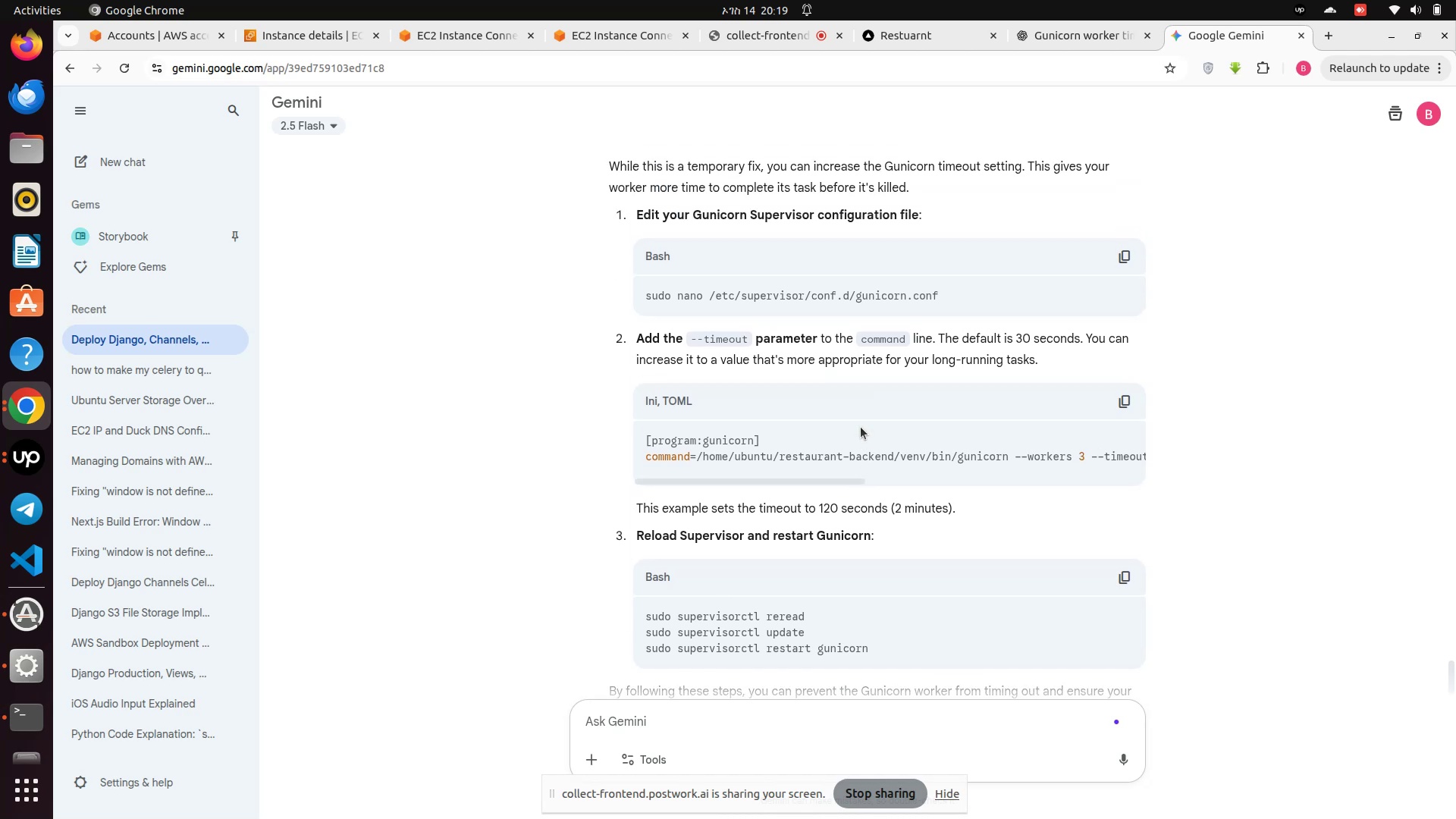 
scroll: coordinate [861, 426], scroll_direction: up, amount: 5.0
 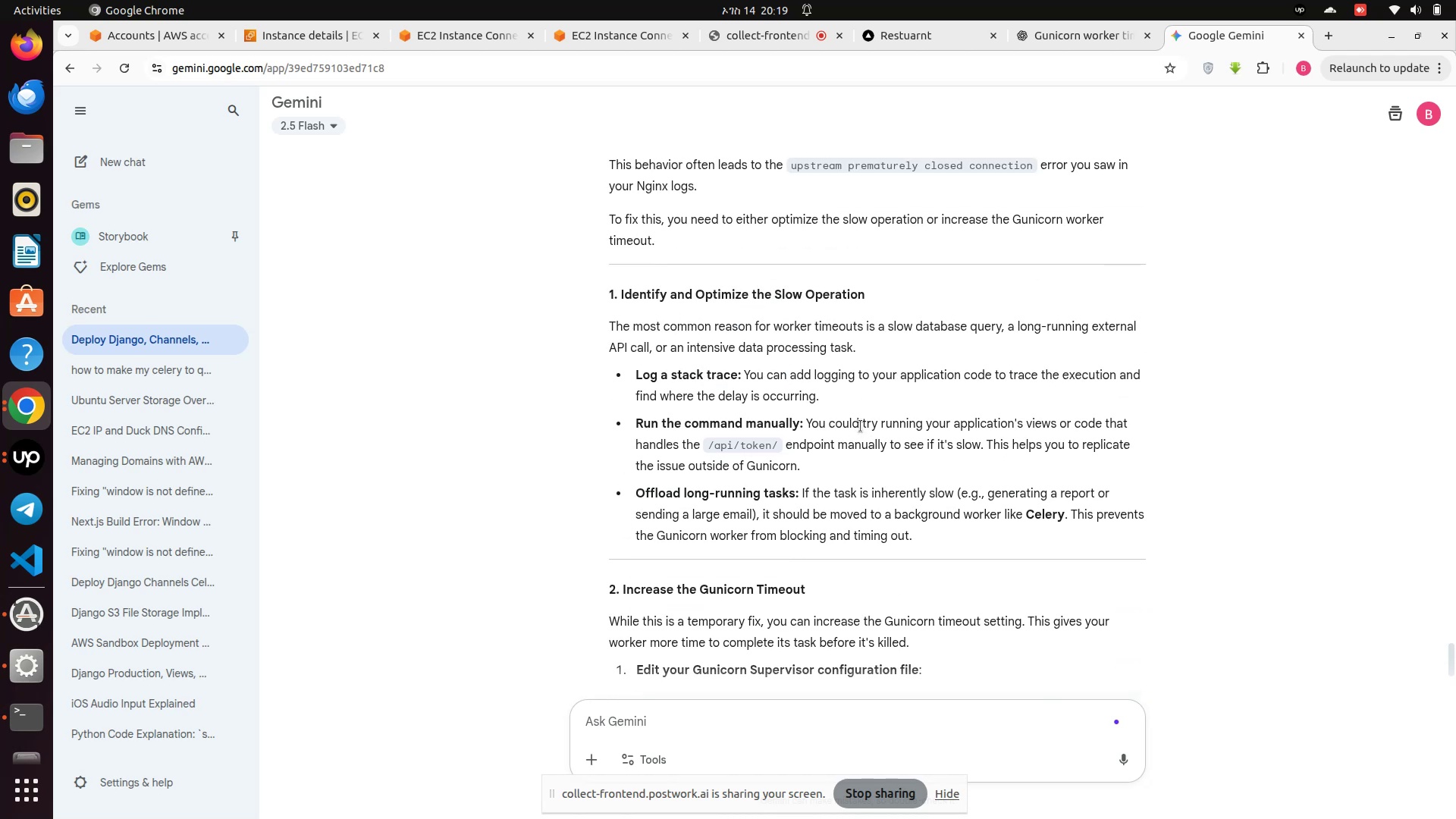 
wait(9.55)
 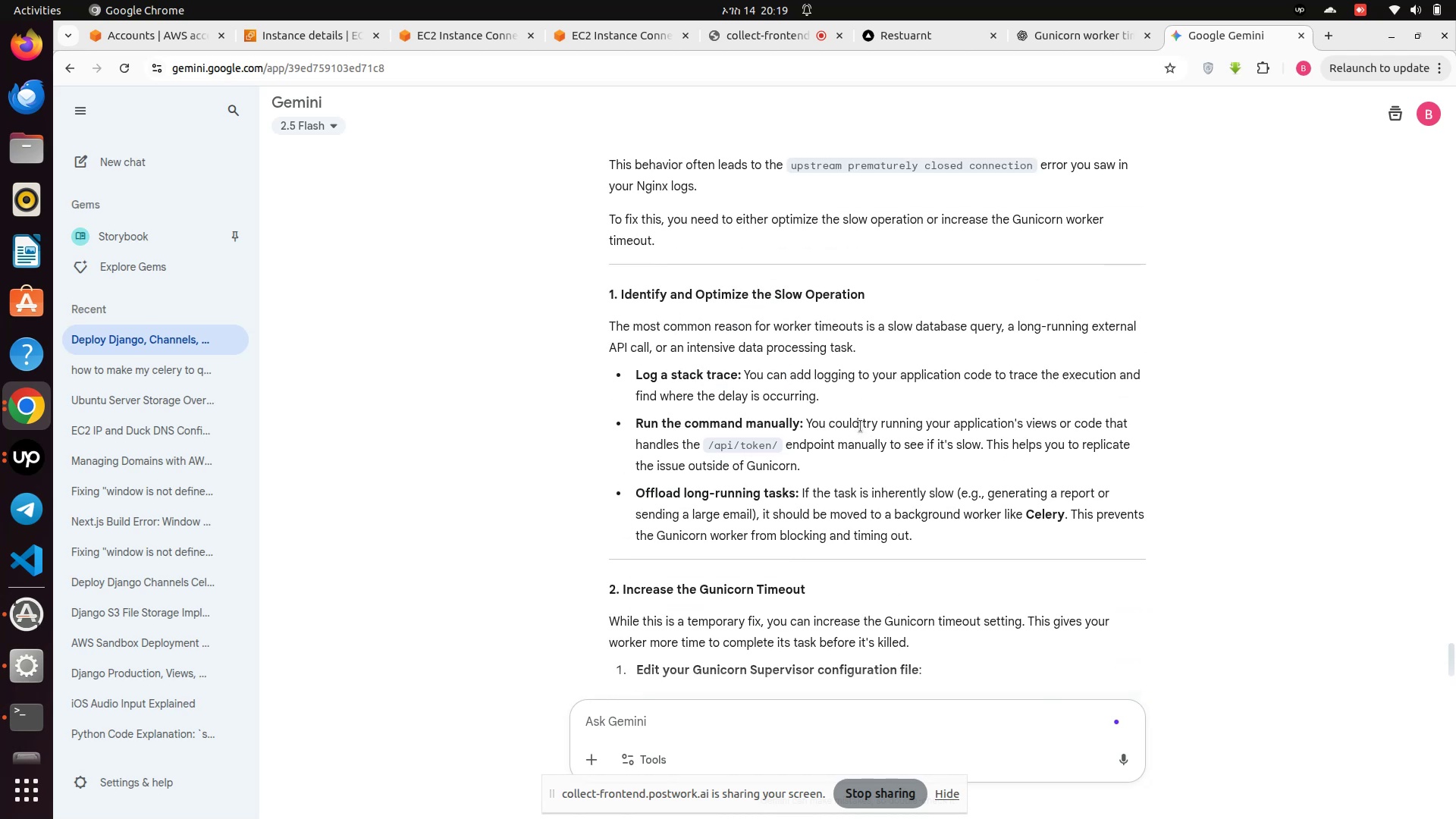 
scroll: coordinate [861, 426], scroll_direction: up, amount: 1.0
 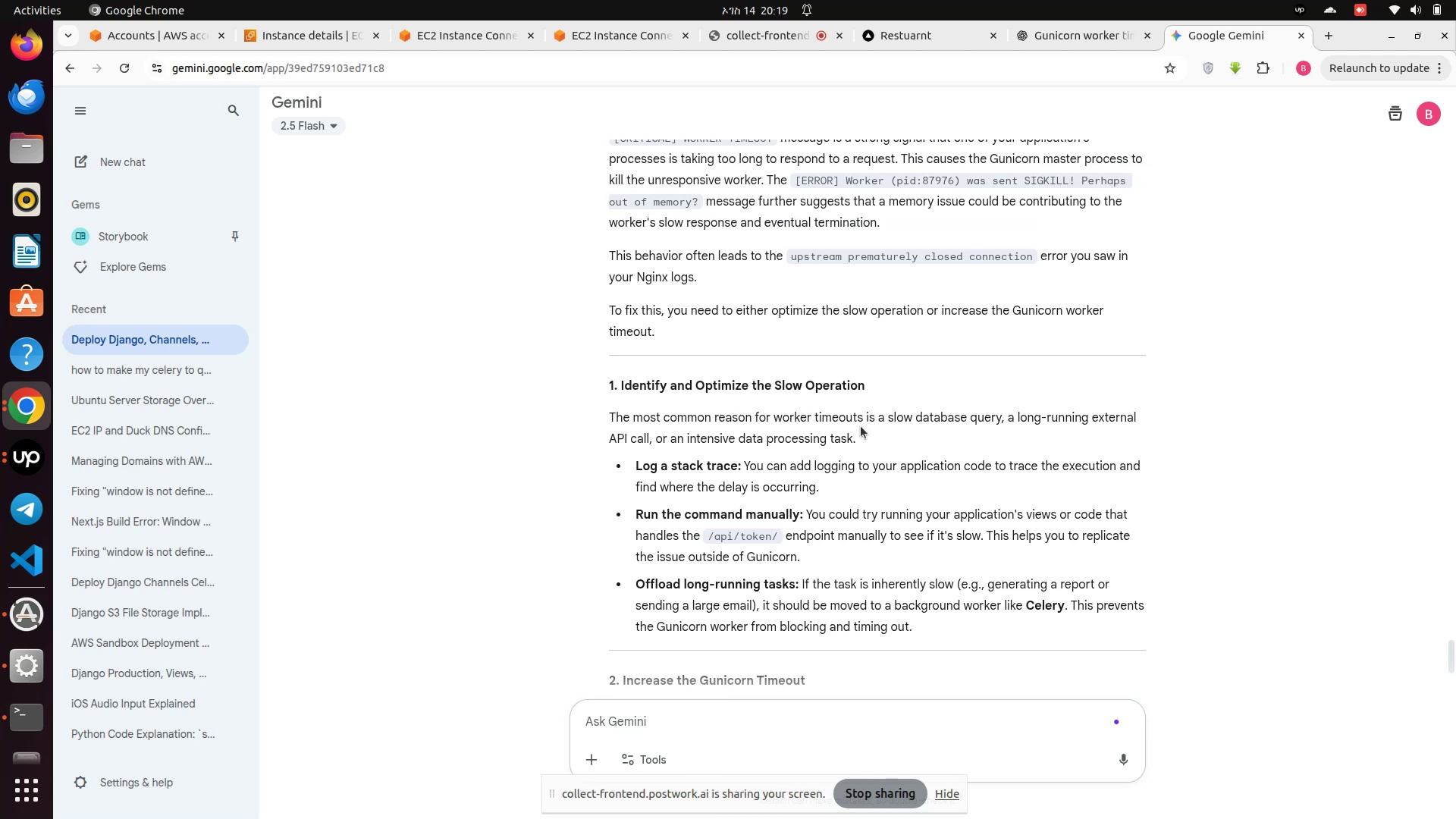 
wait(7.65)
 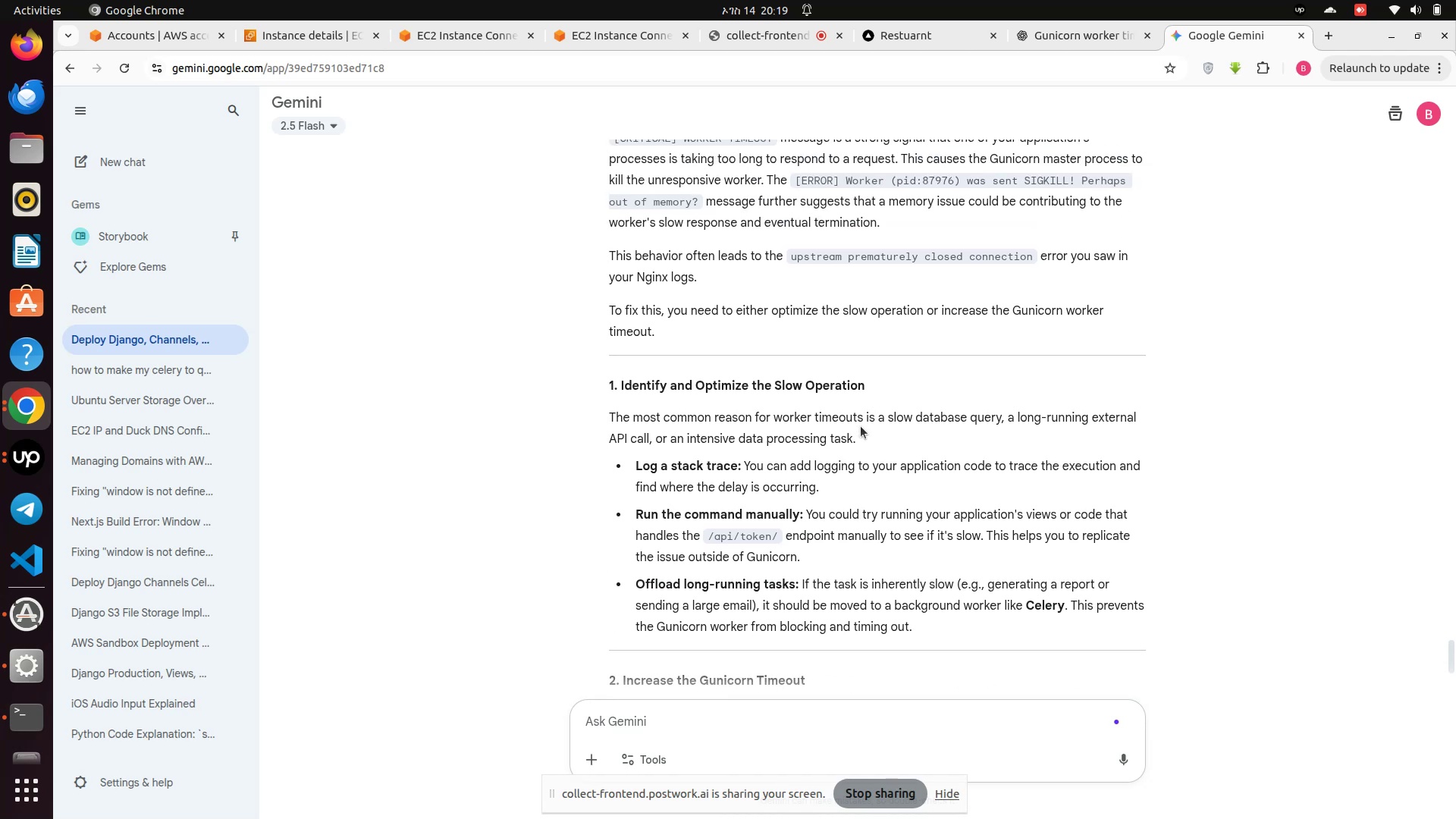 
scroll: coordinate [861, 426], scroll_direction: up, amount: 1.0
 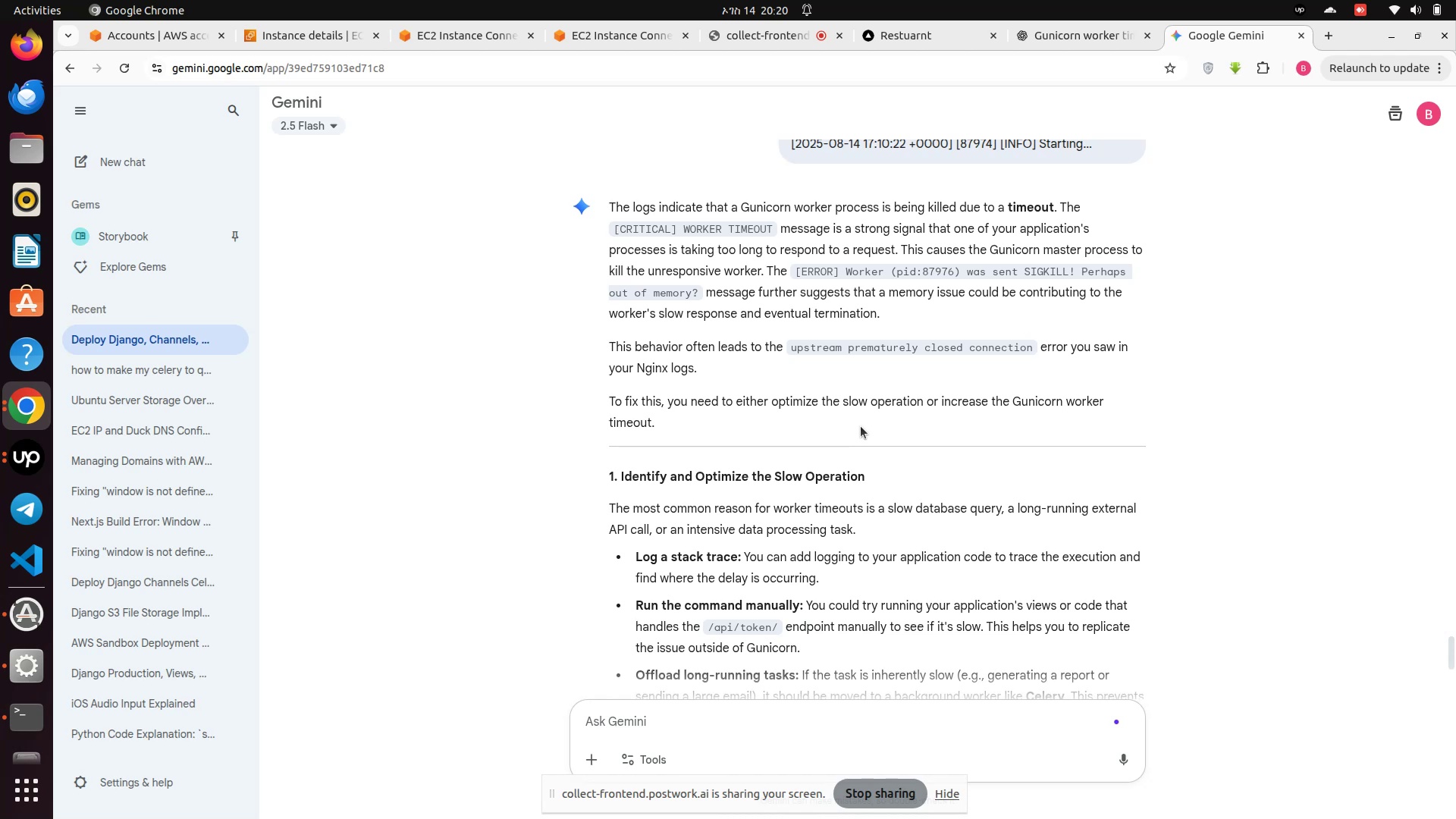 
wait(20.64)
 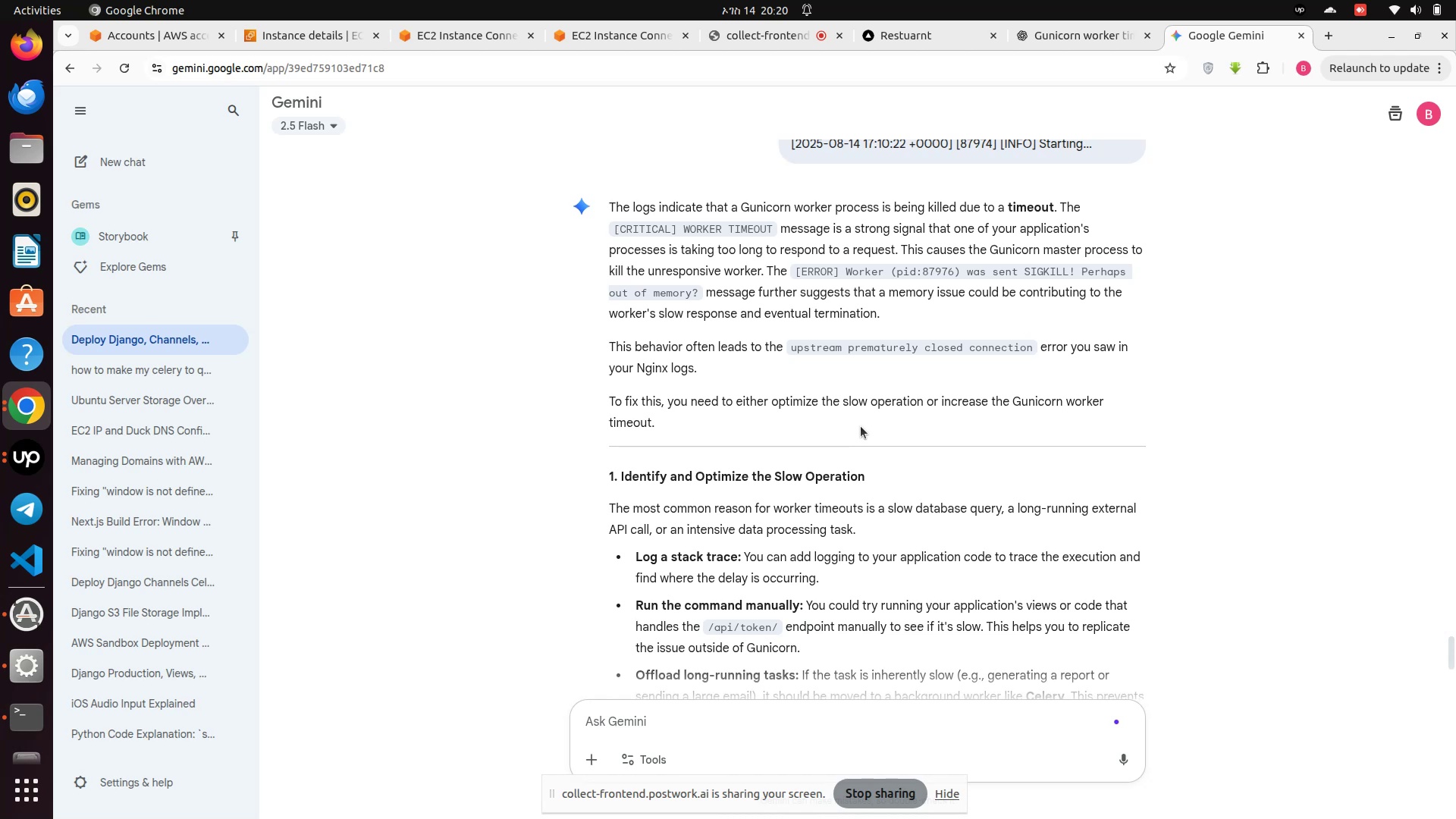 
left_click([908, 43])
 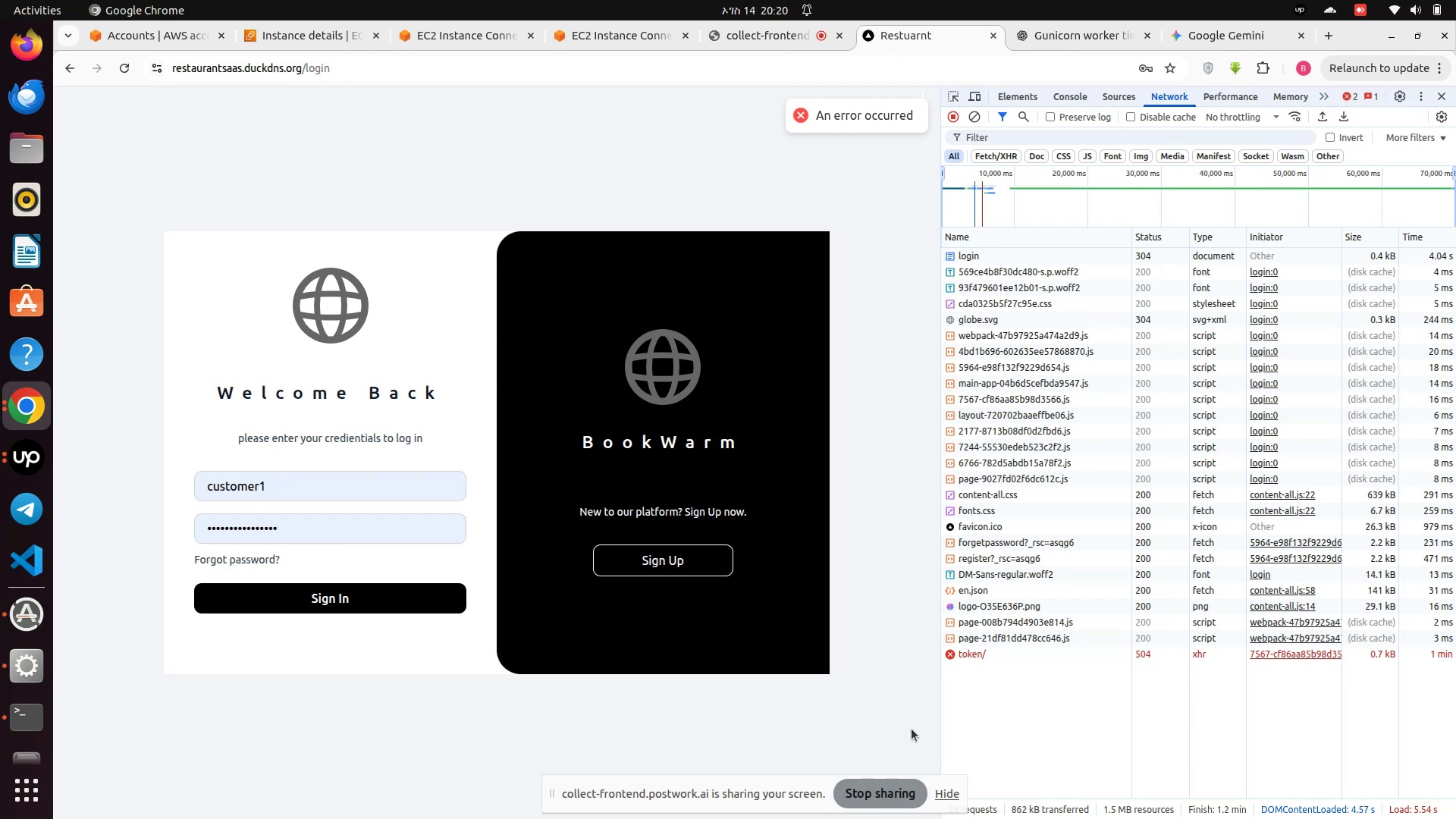 
left_click([972, 656])
 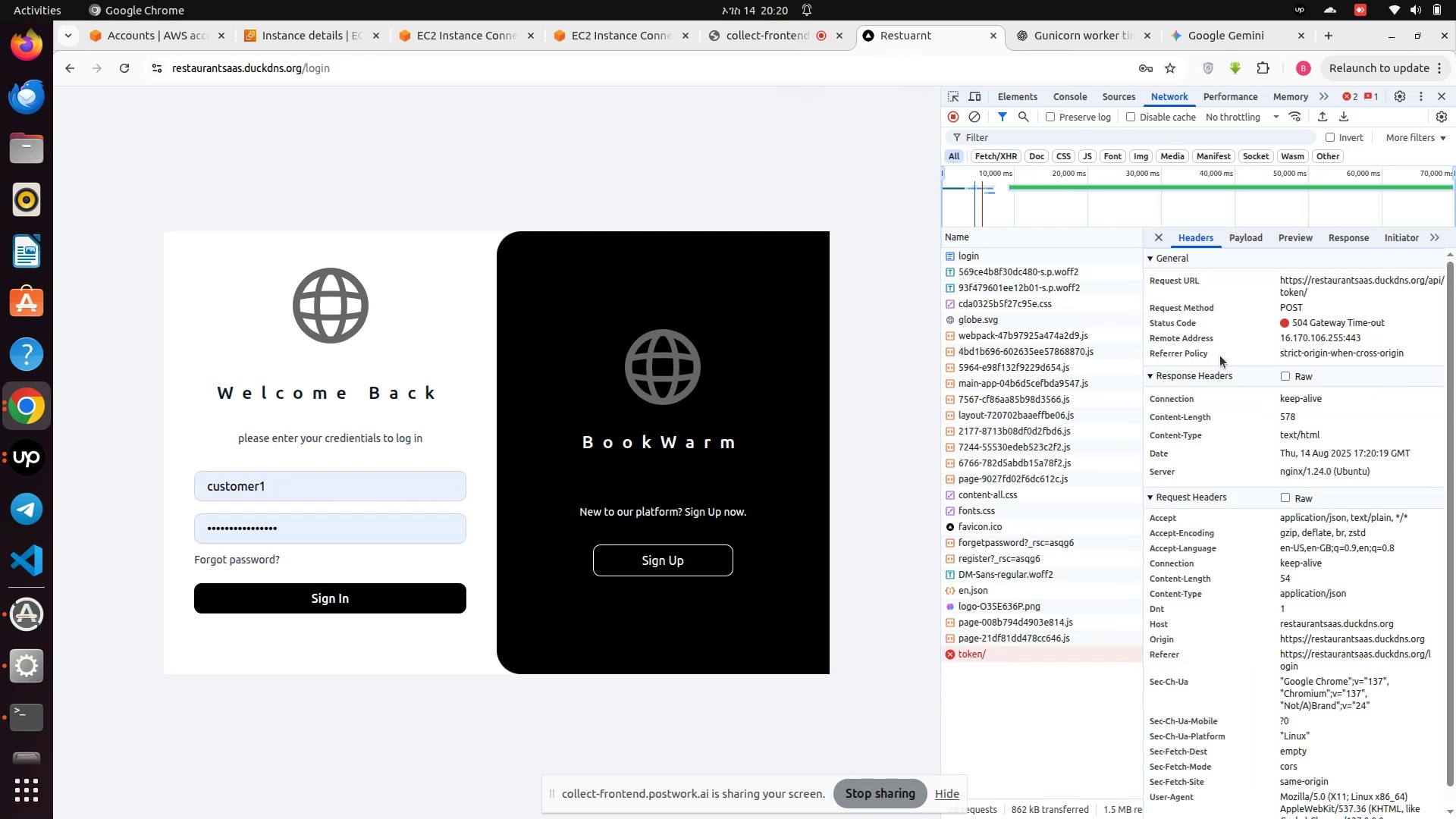 
wait(8.84)
 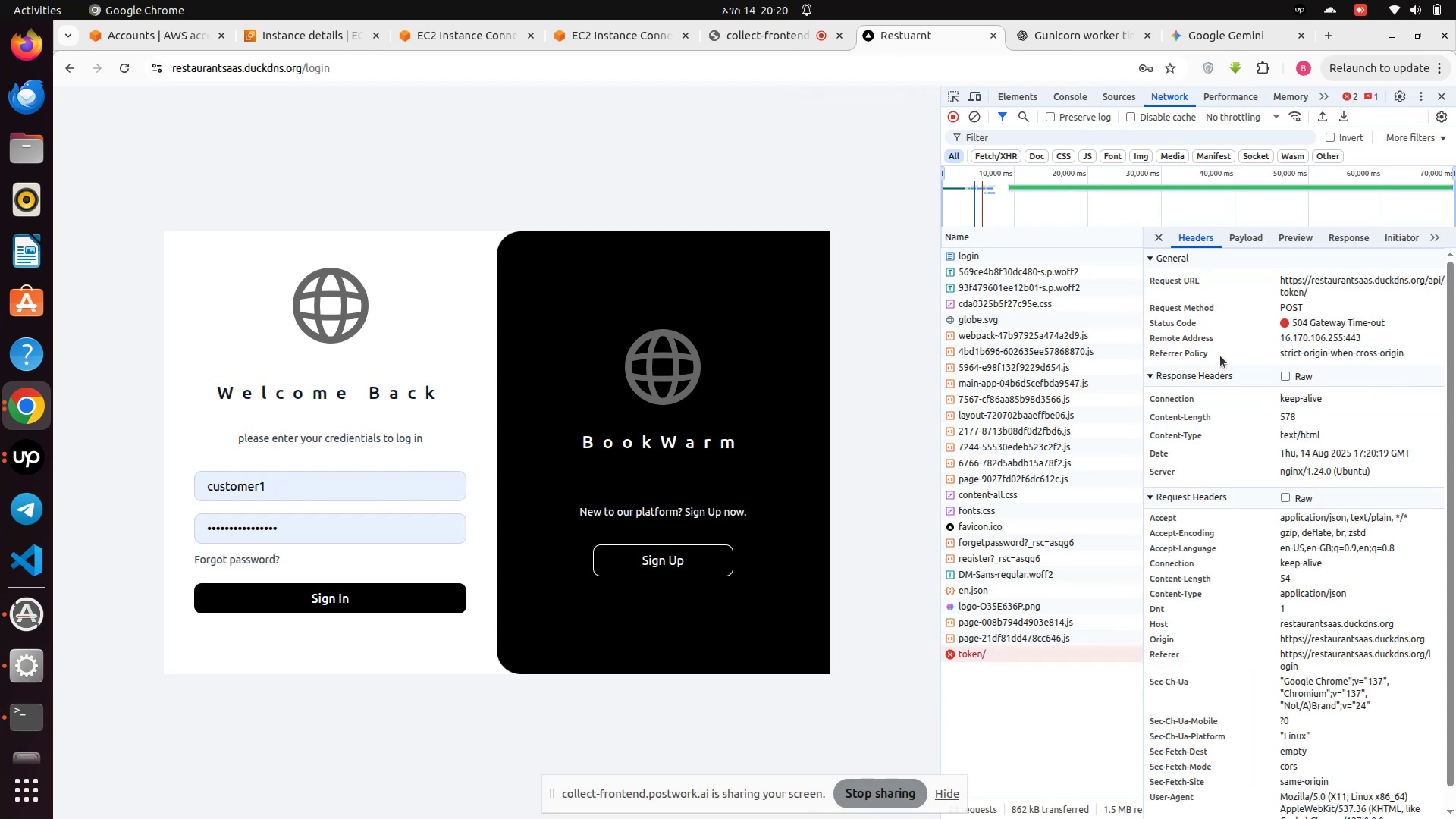 
left_click([23, 728])
 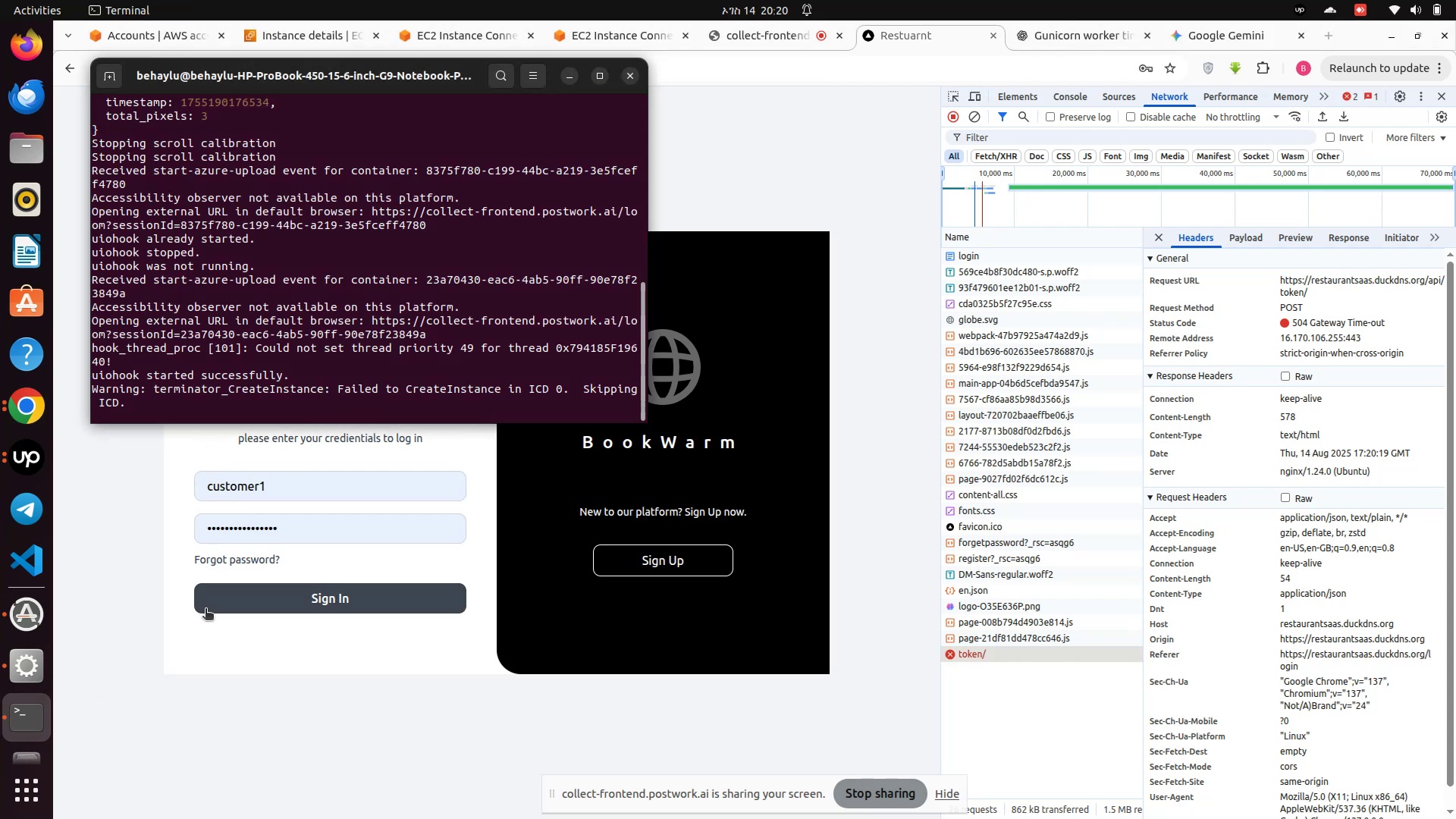 
left_click([112, 610])
 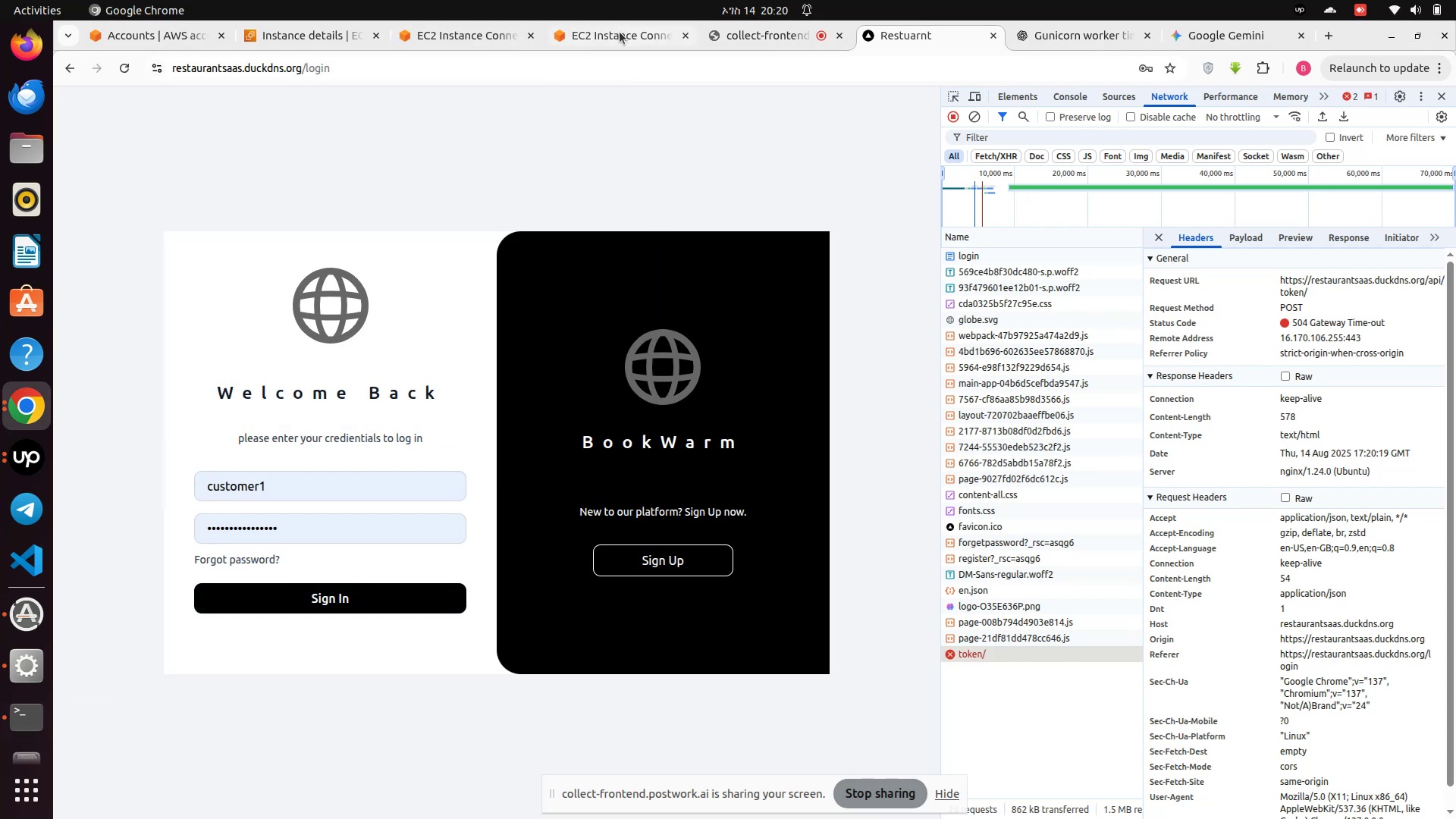 
left_click([591, 42])
 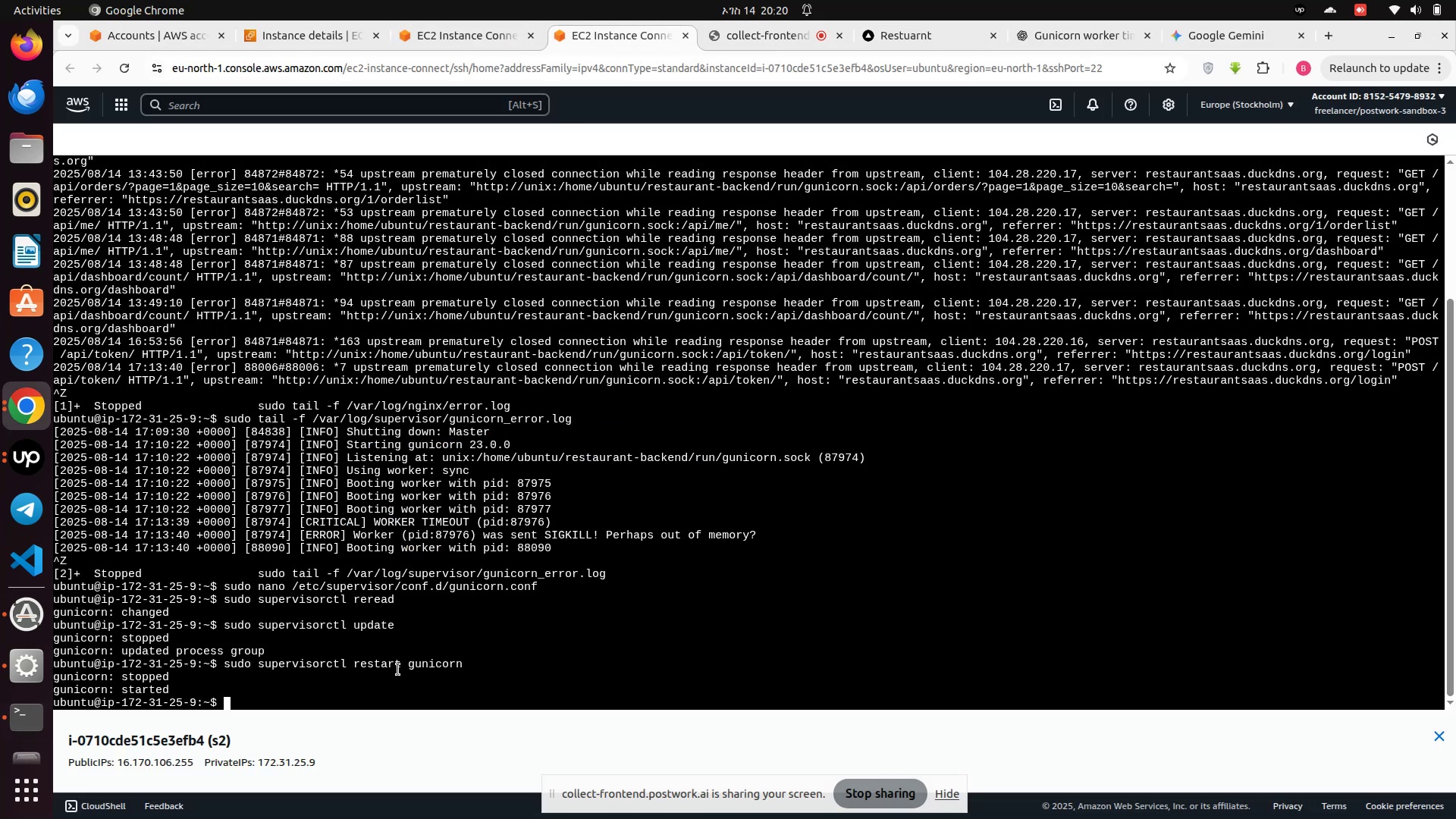 
key(ArrowUp)
 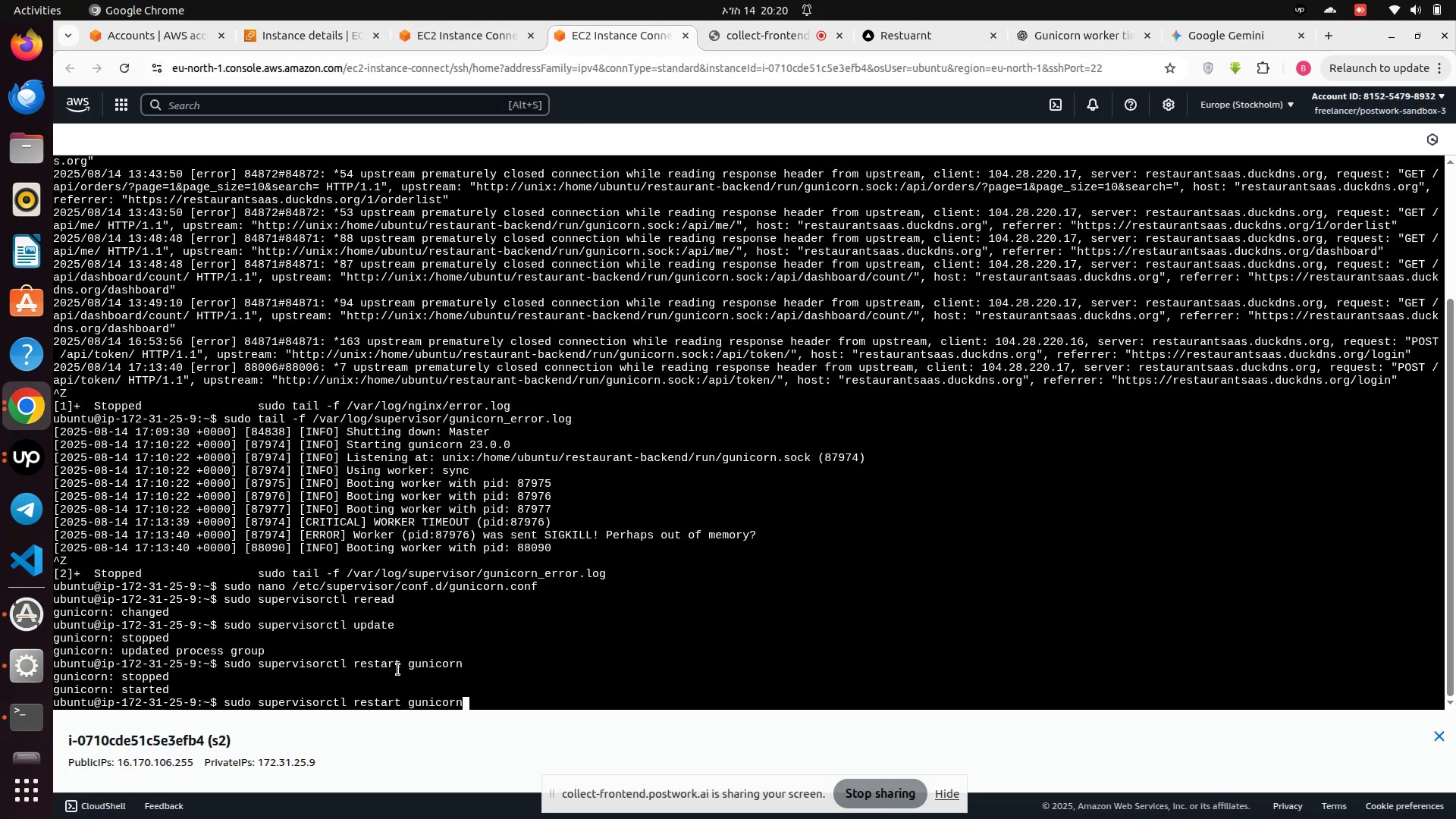 
key(ArrowUp)
 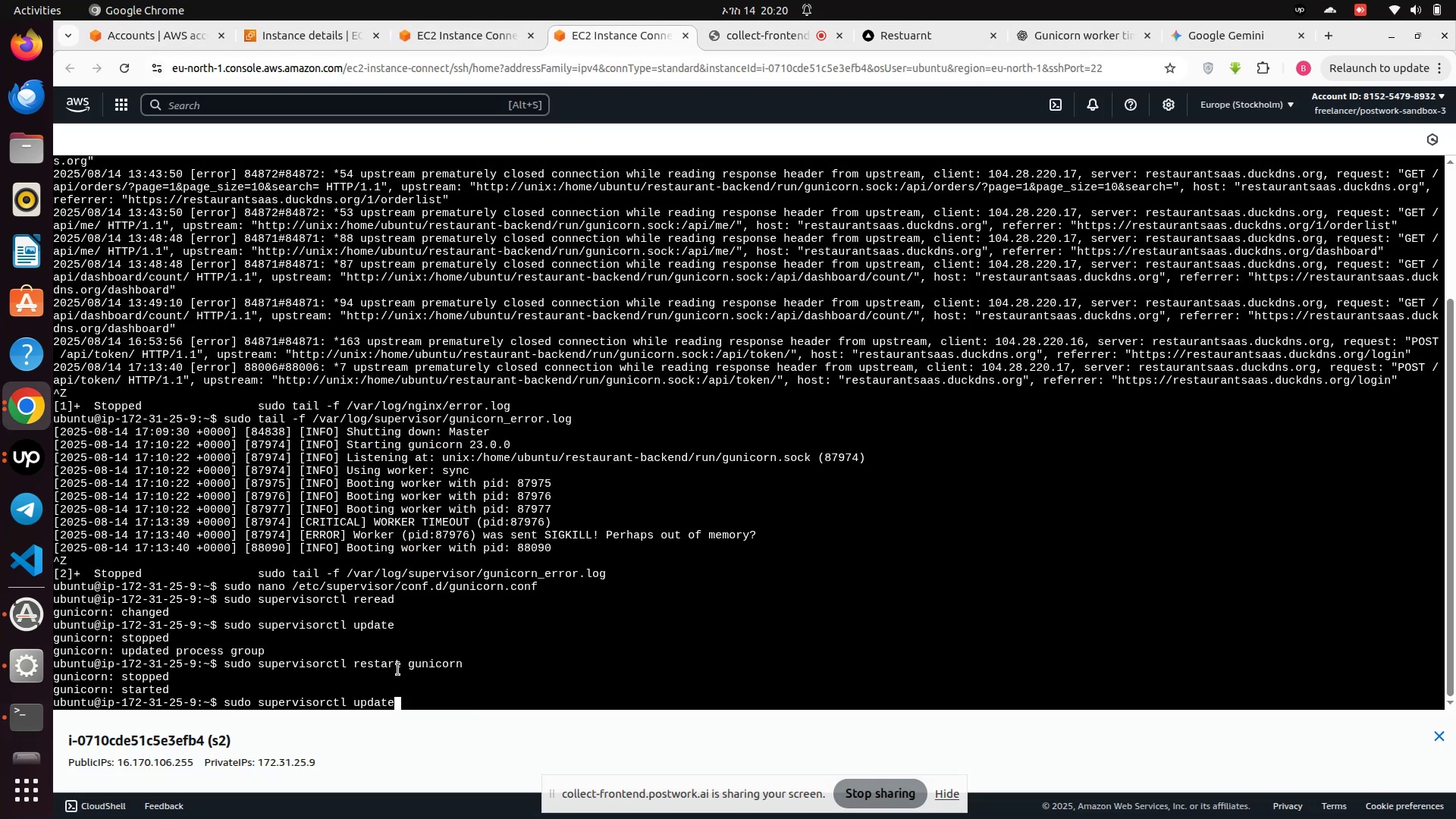 
key(ArrowUp)
 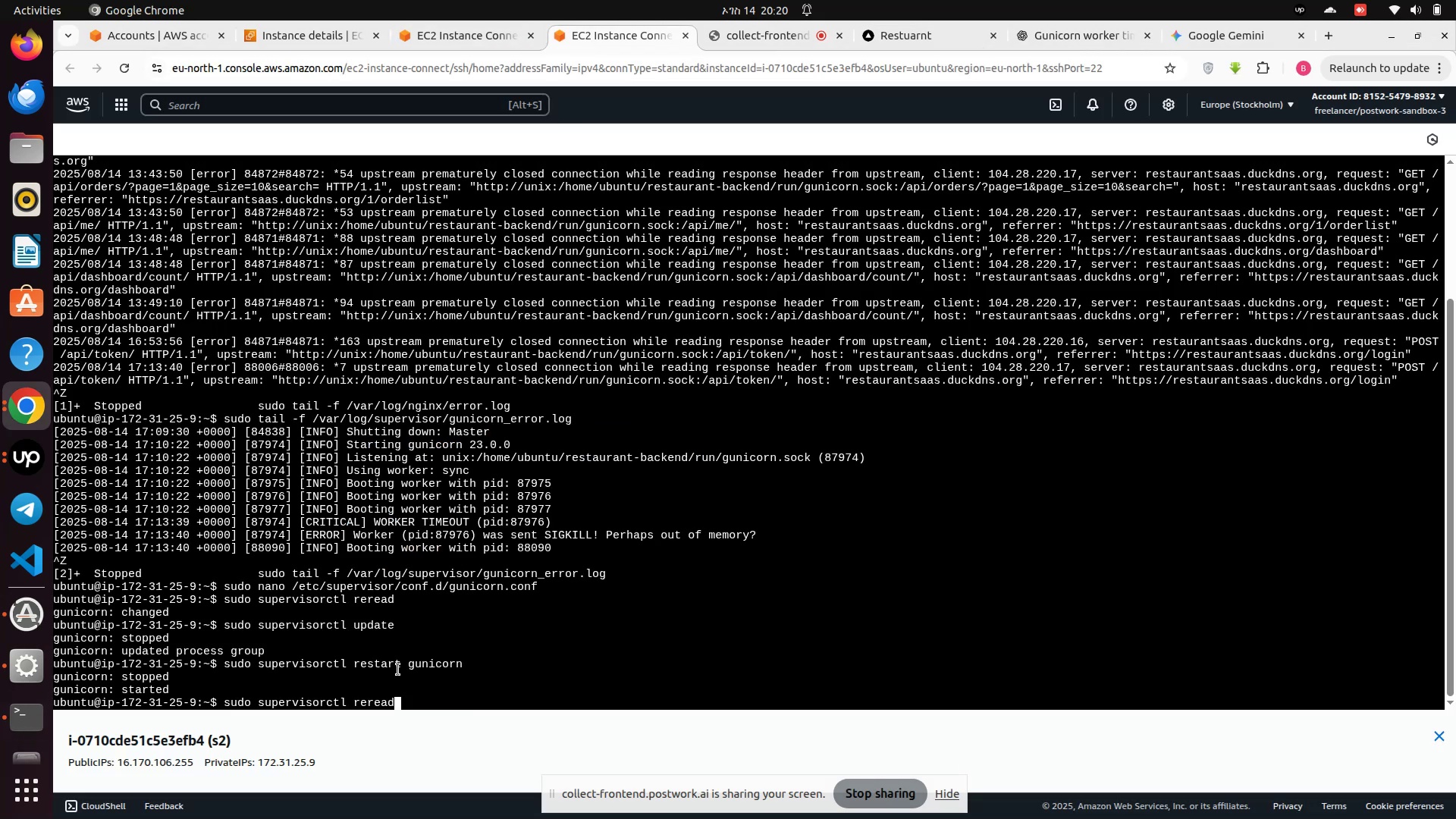 
key(ArrowUp)
 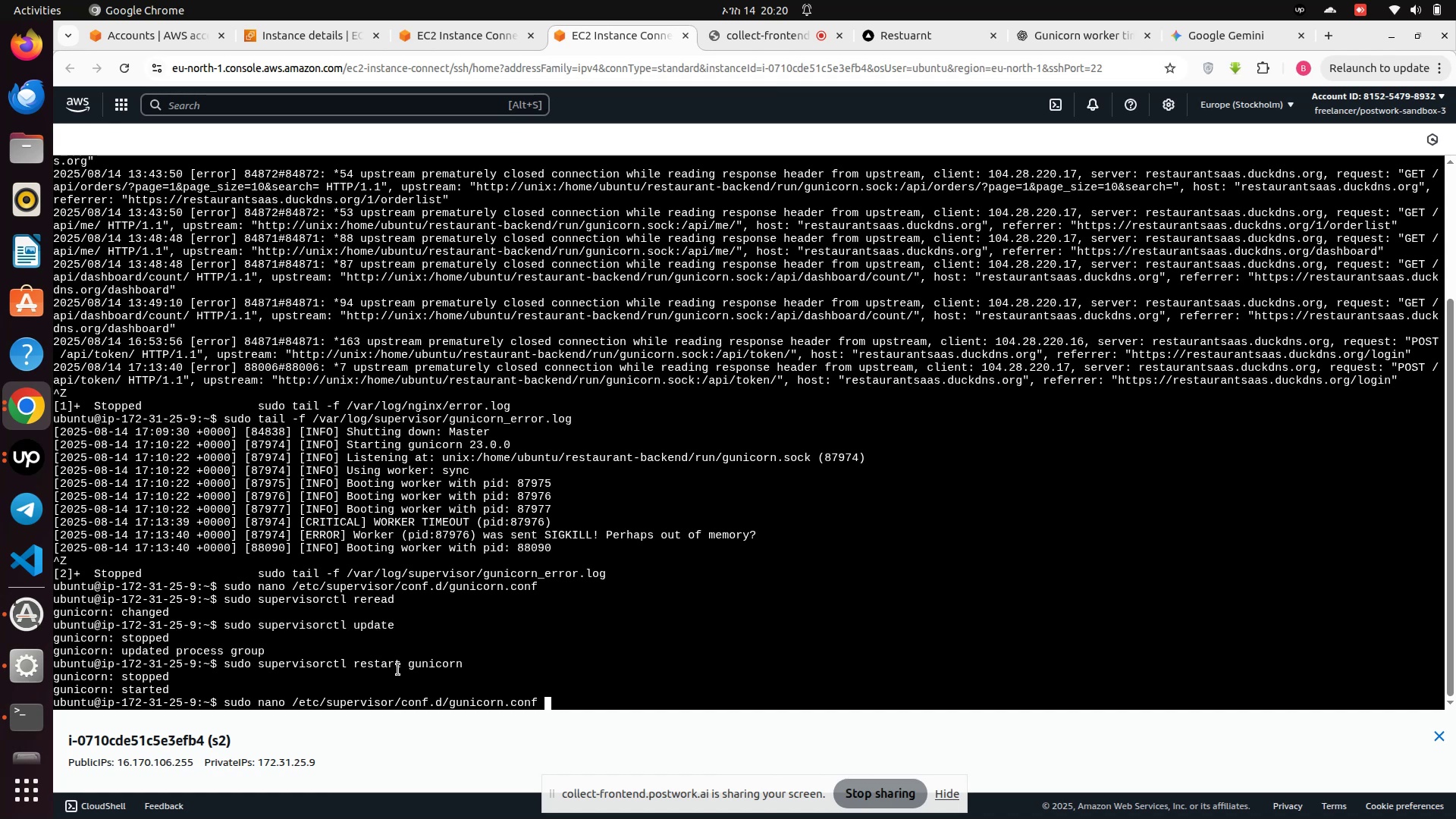 
key(ArrowUp)
 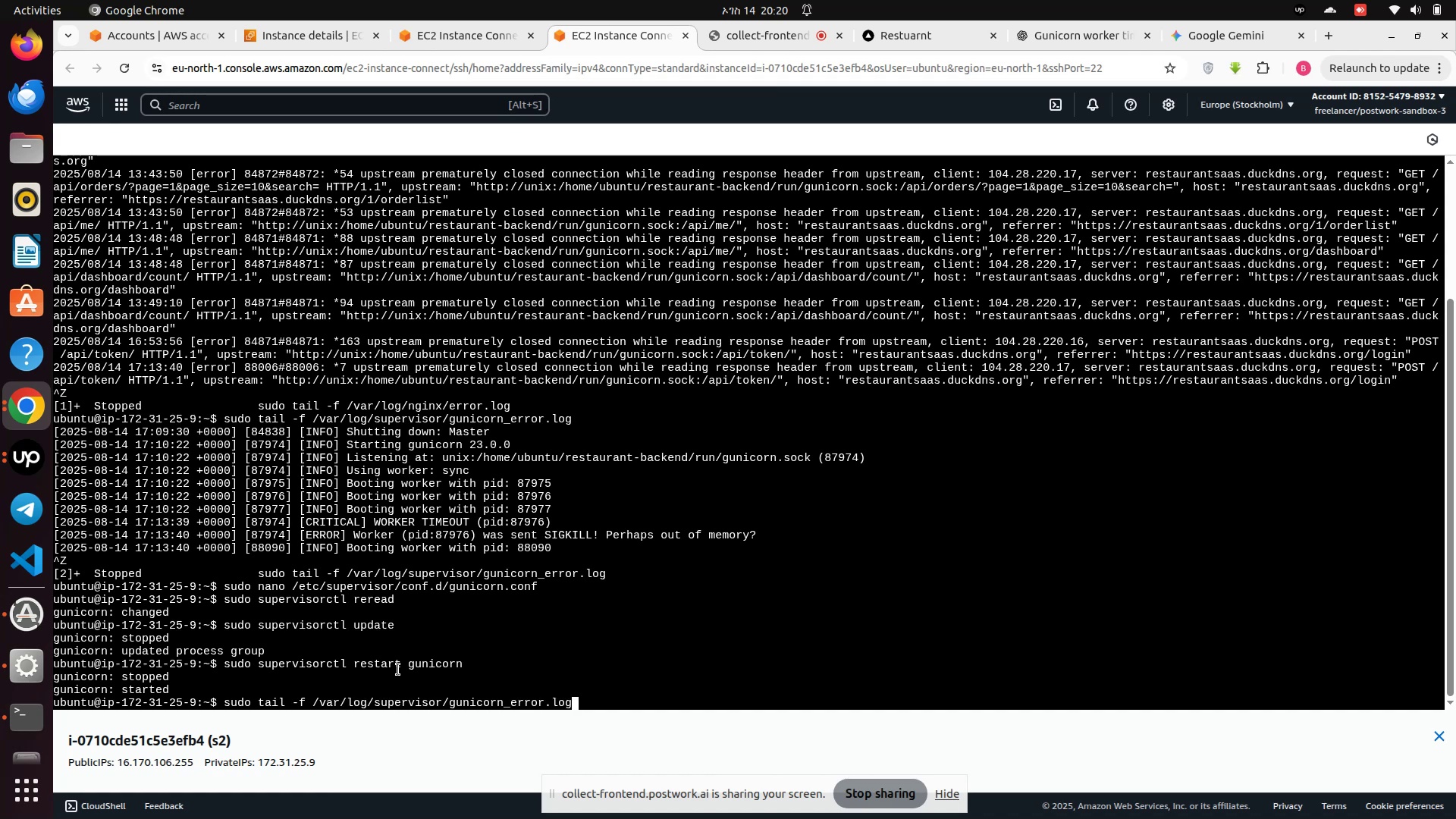 
key(Enter)
 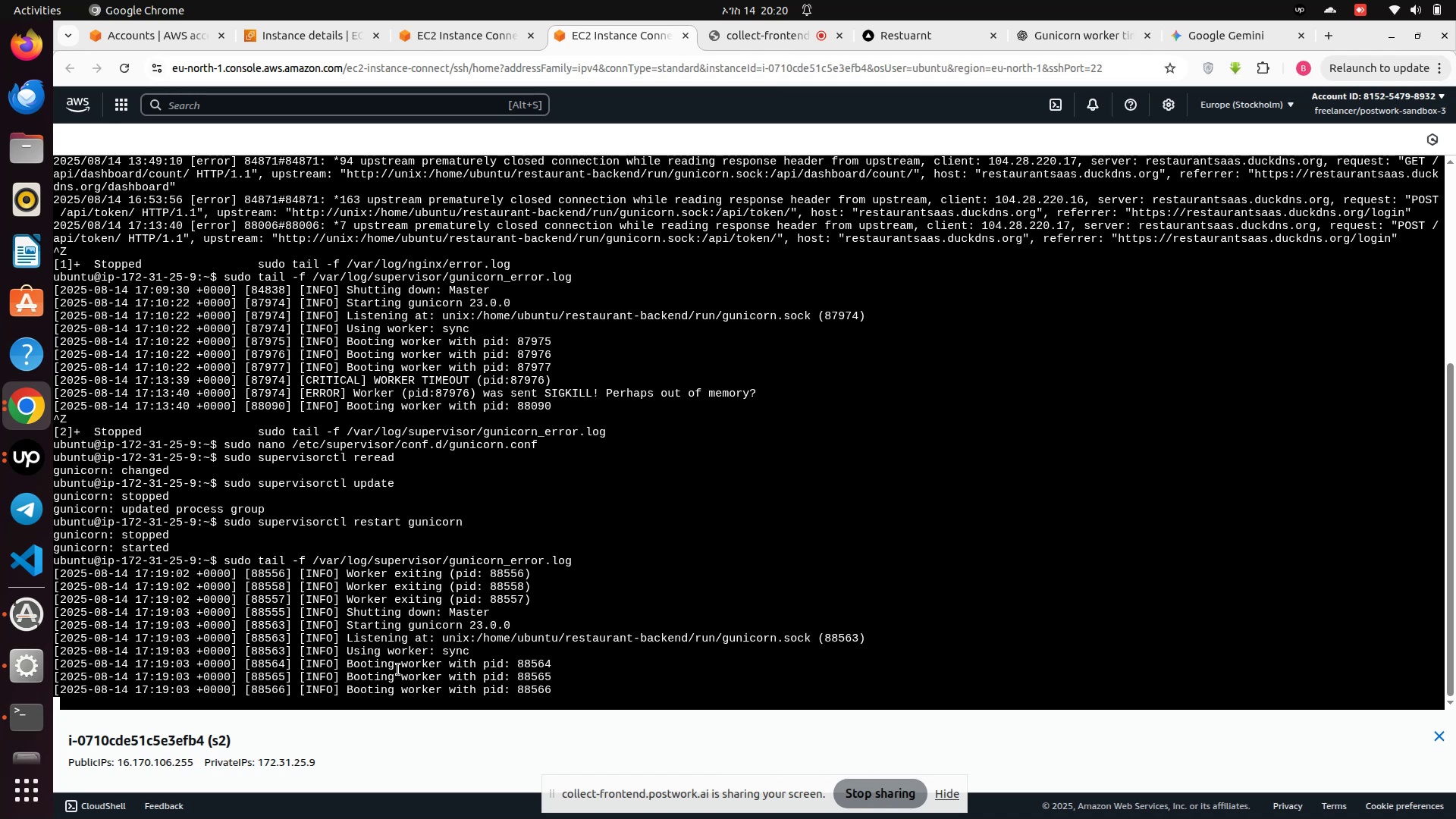 
wait(14.78)
 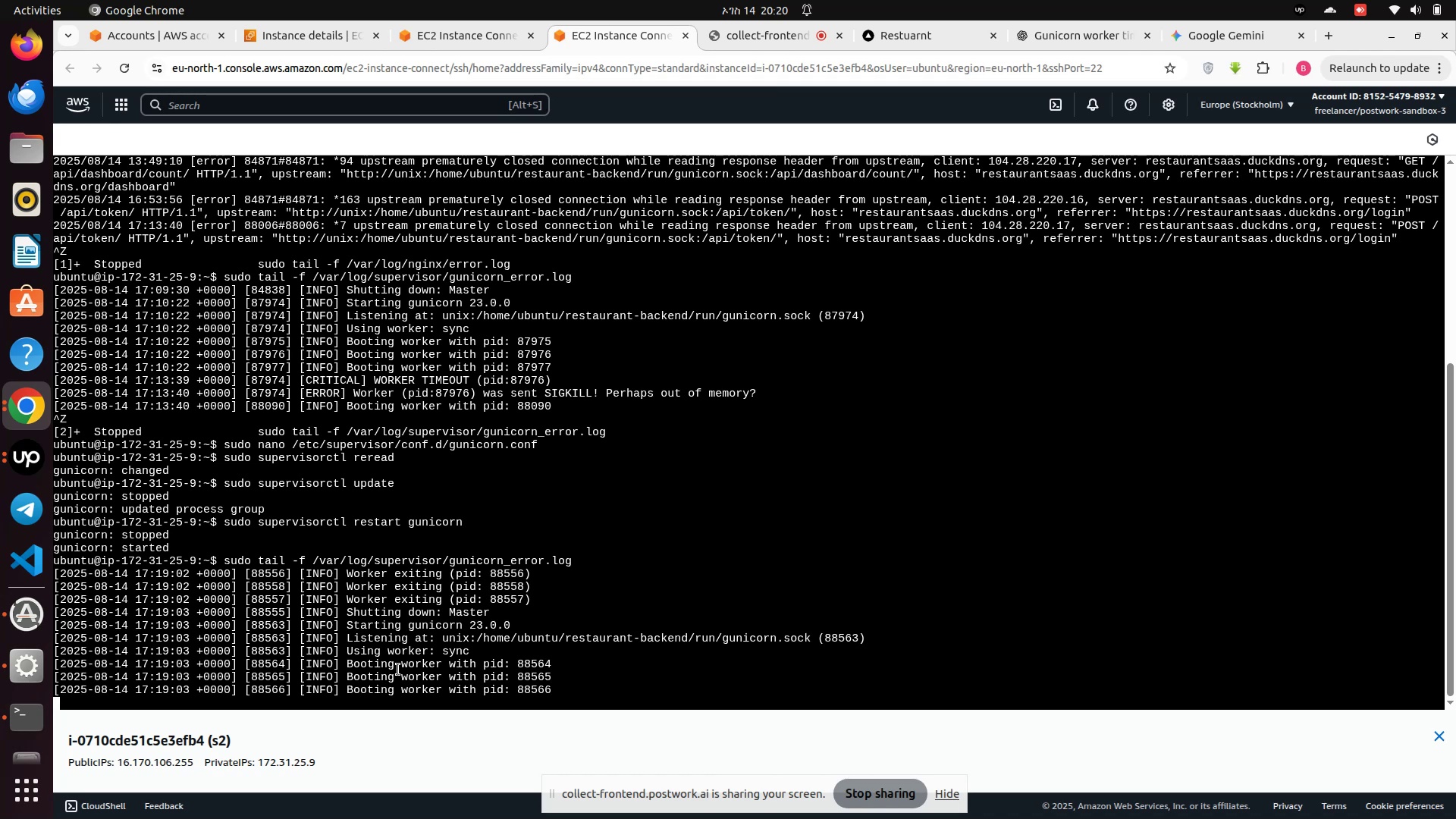 
key(ArrowUp)
 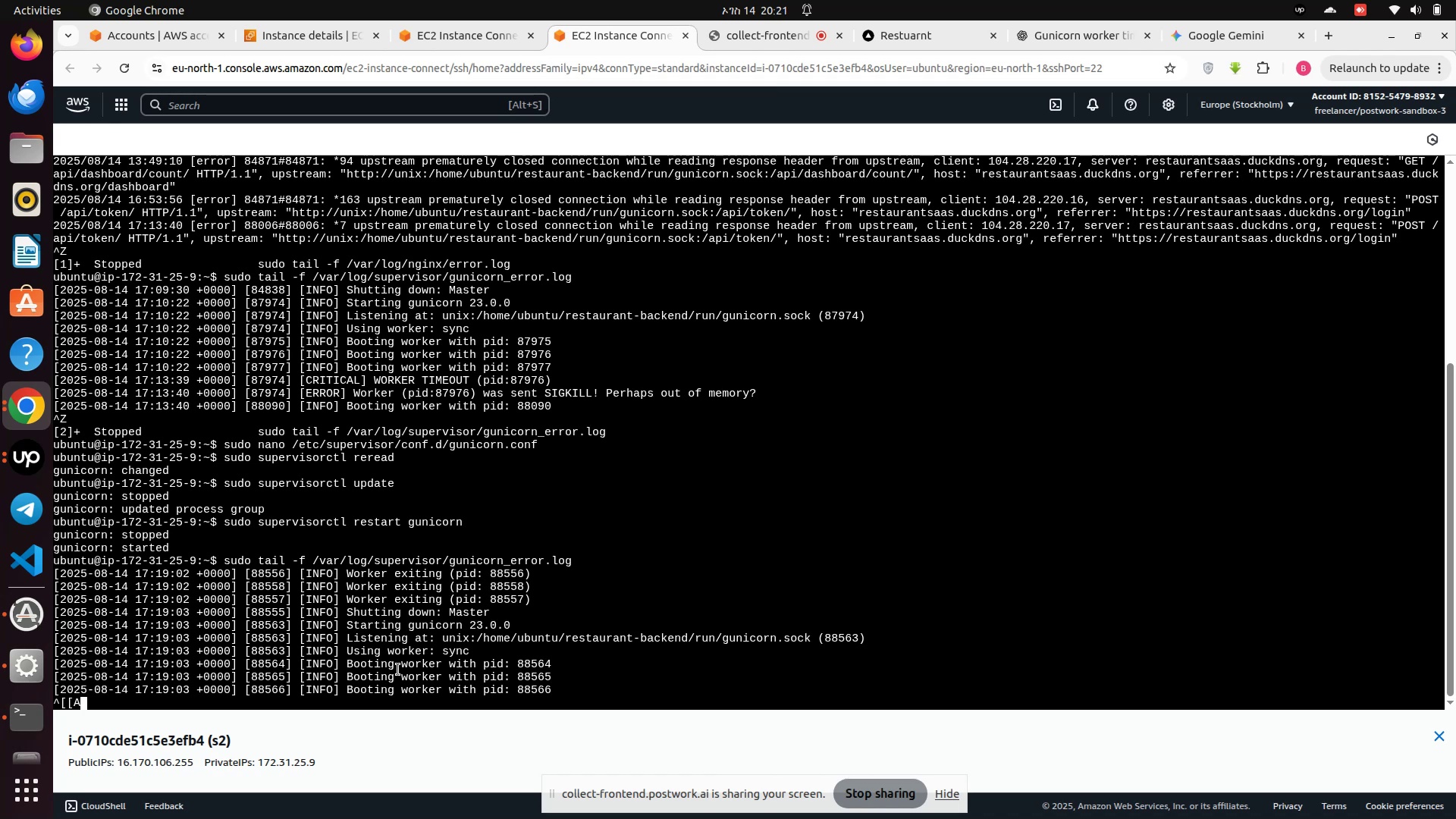 
key(Control+Z)
 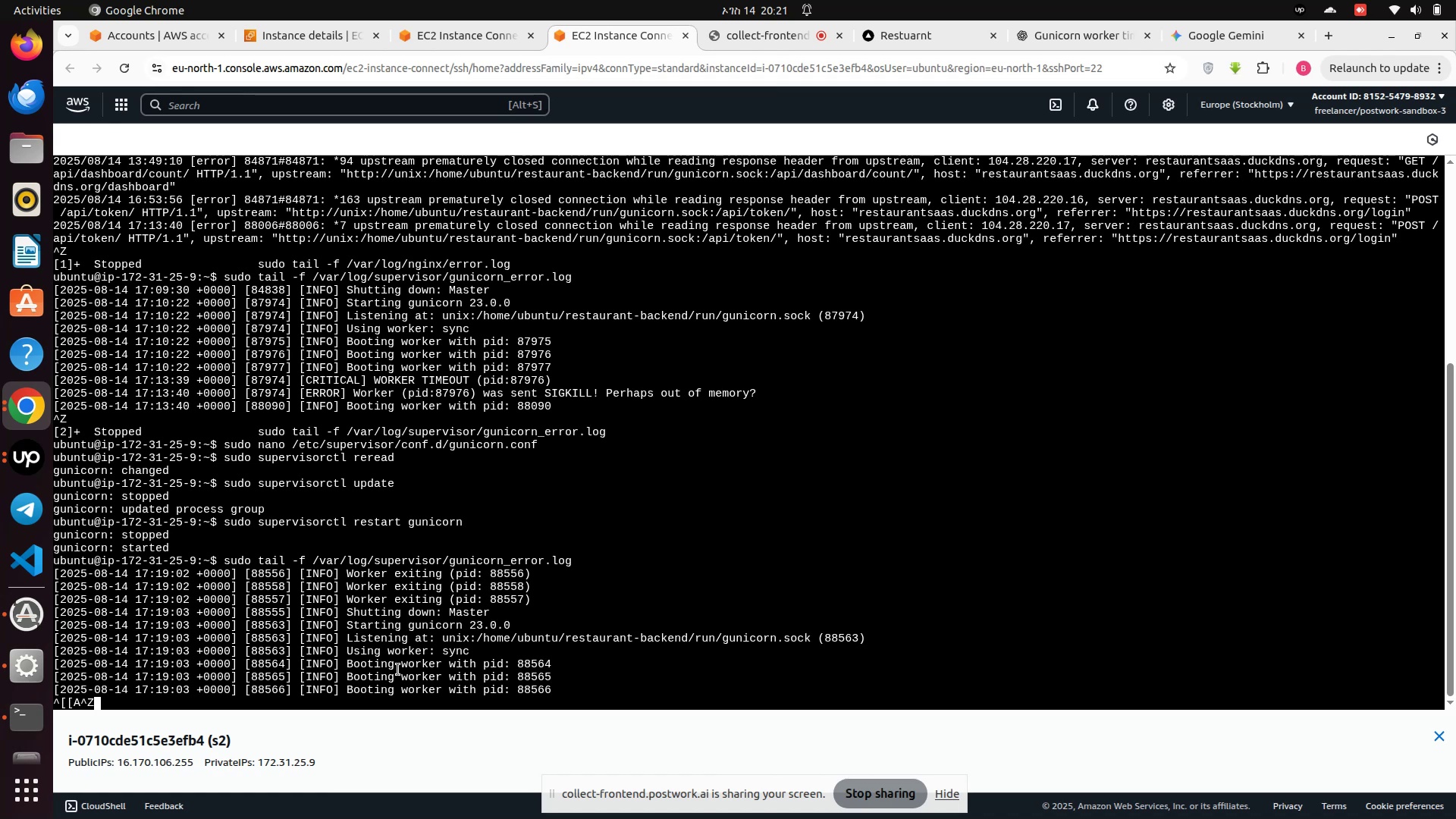 
key(Control+C)
 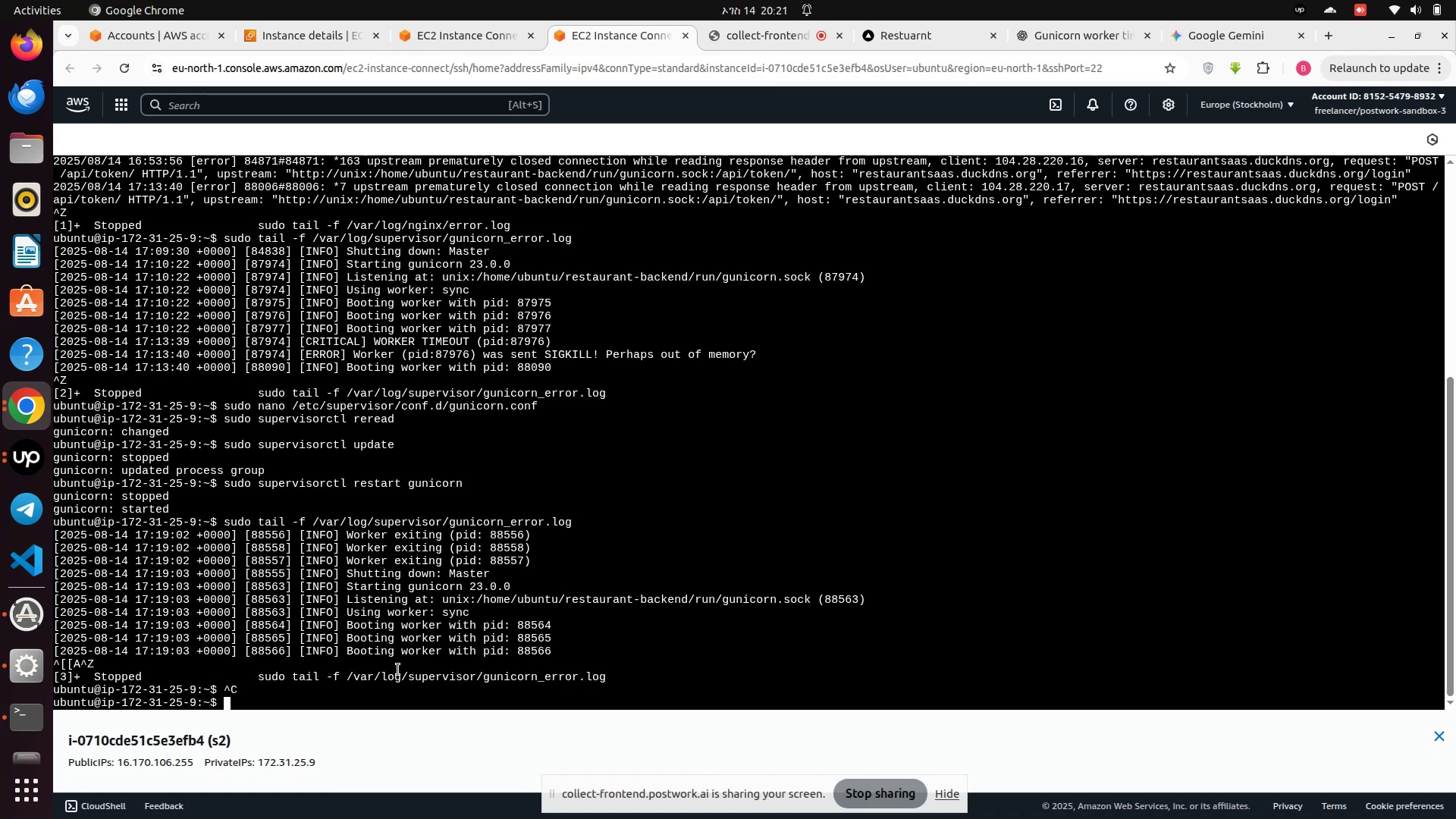 
key(ArrowUp)
 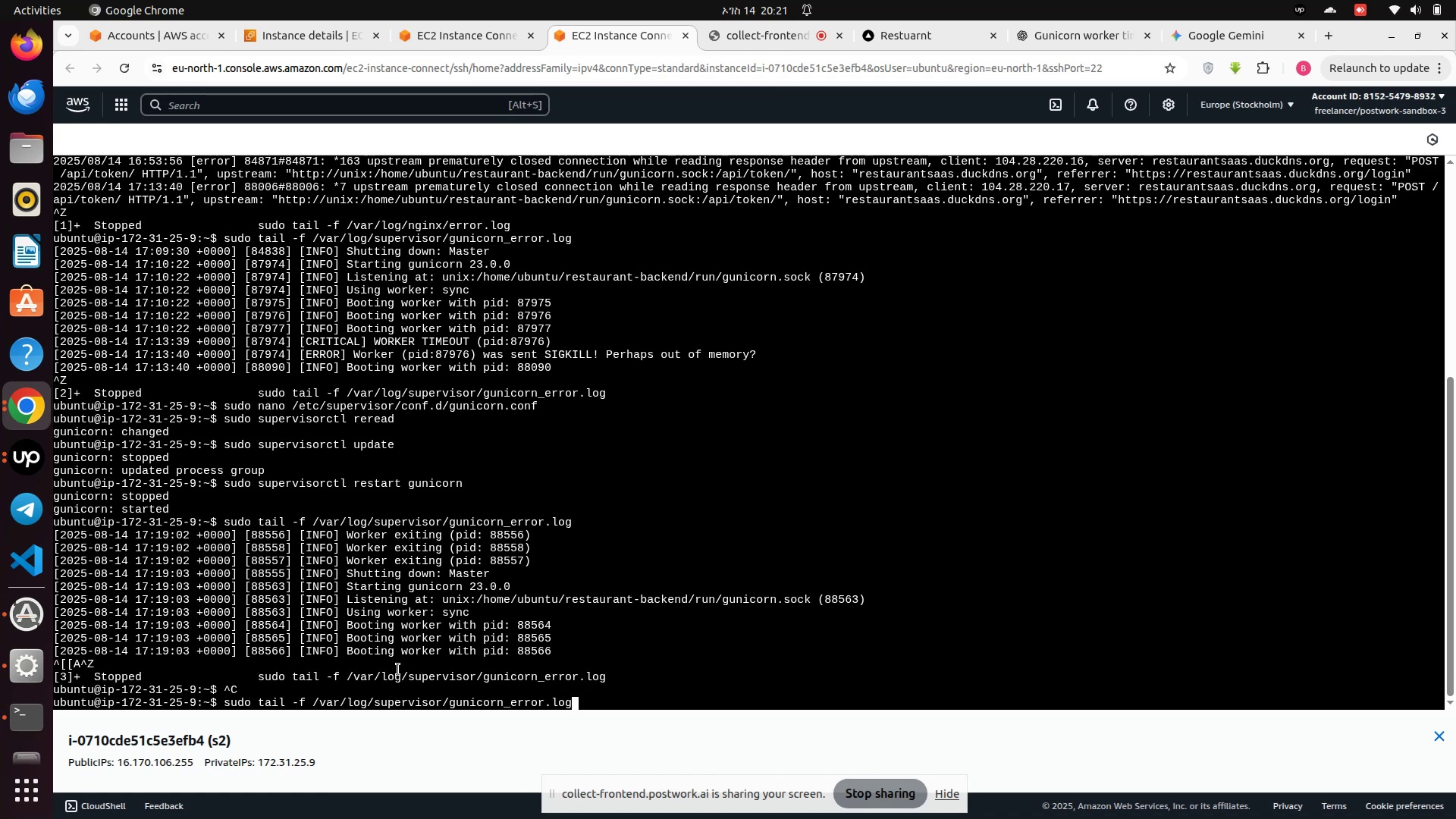 
key(ArrowUp)
 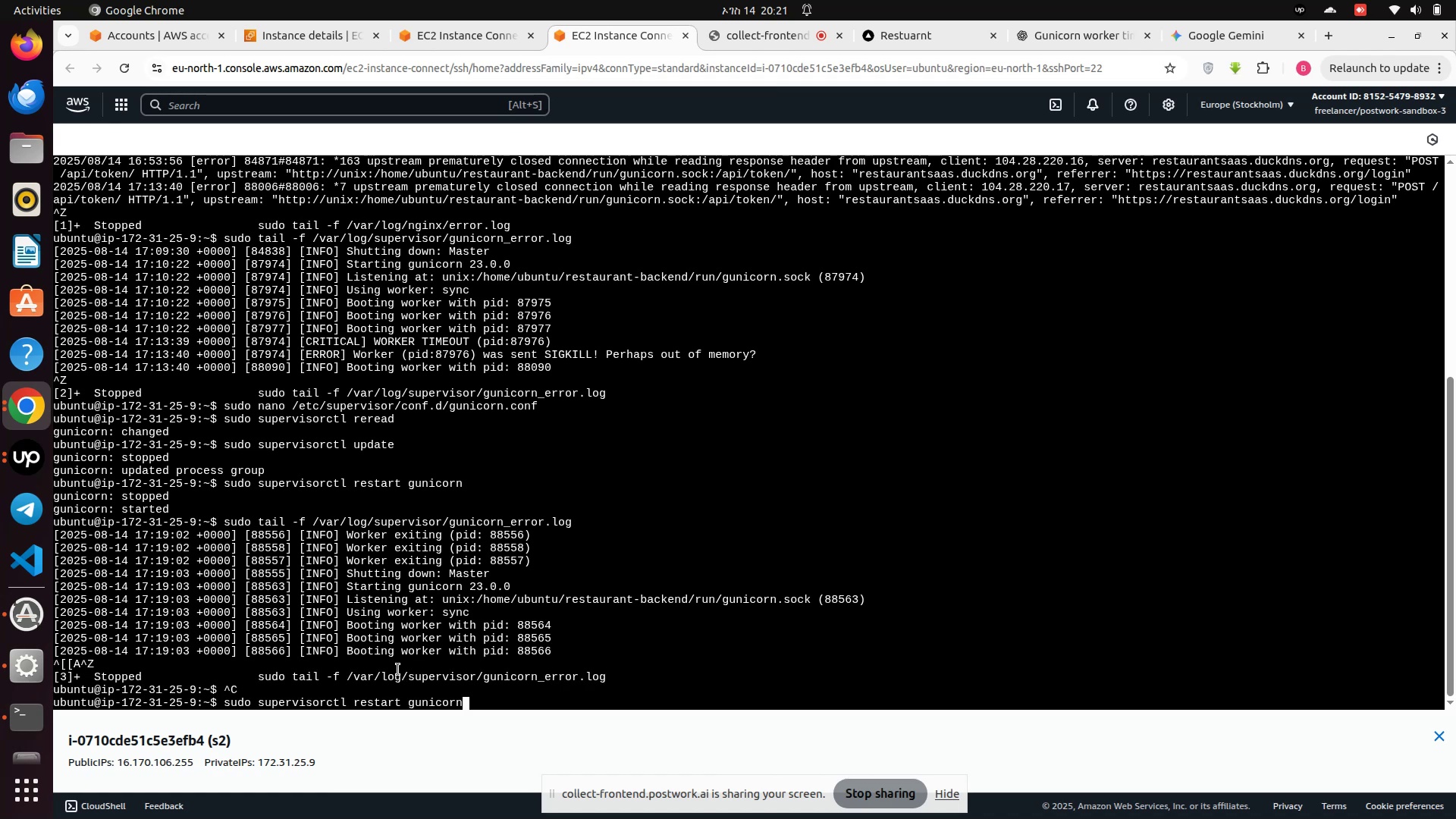 
key(ArrowUp)
 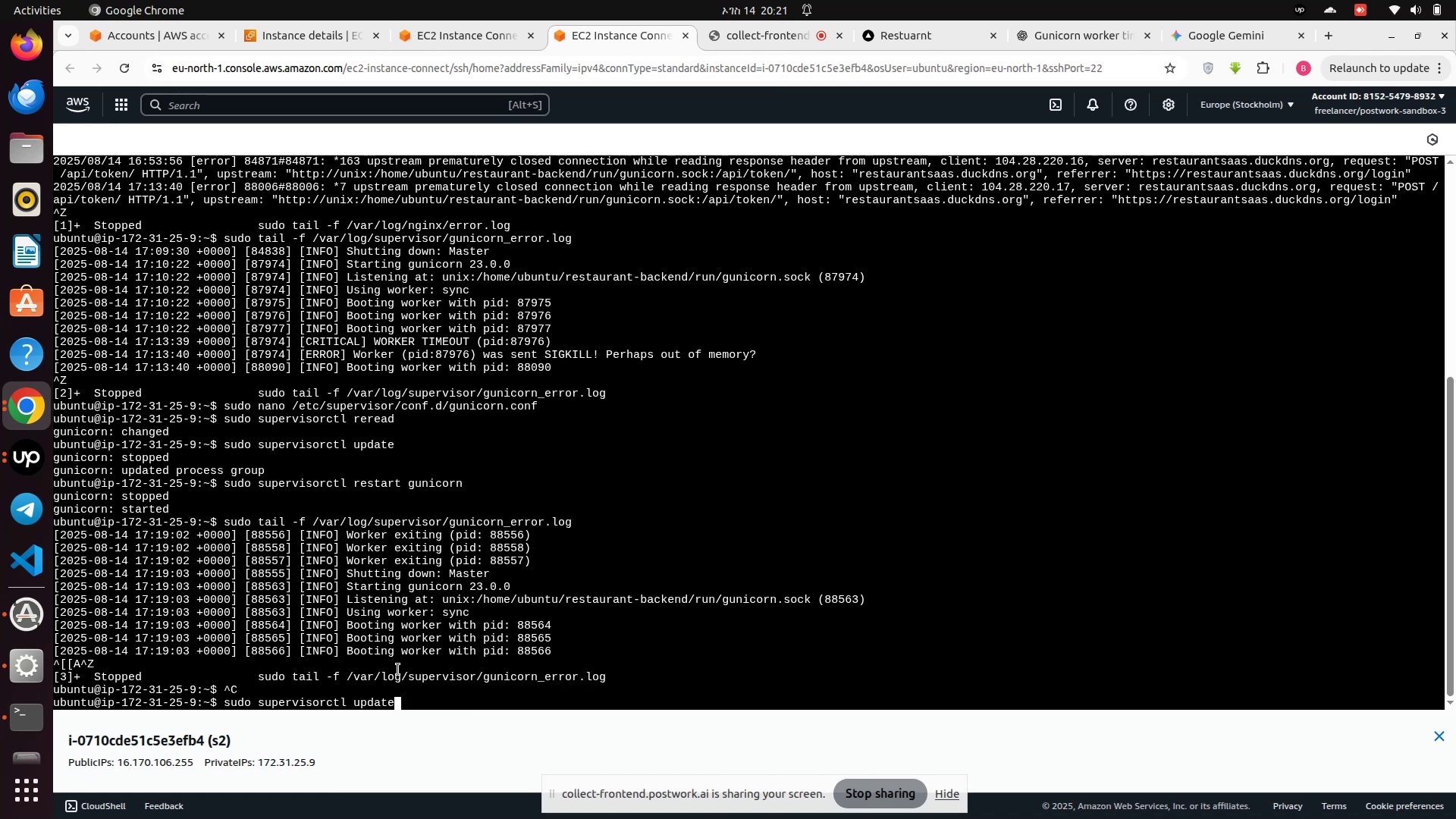 
key(ArrowUp)
 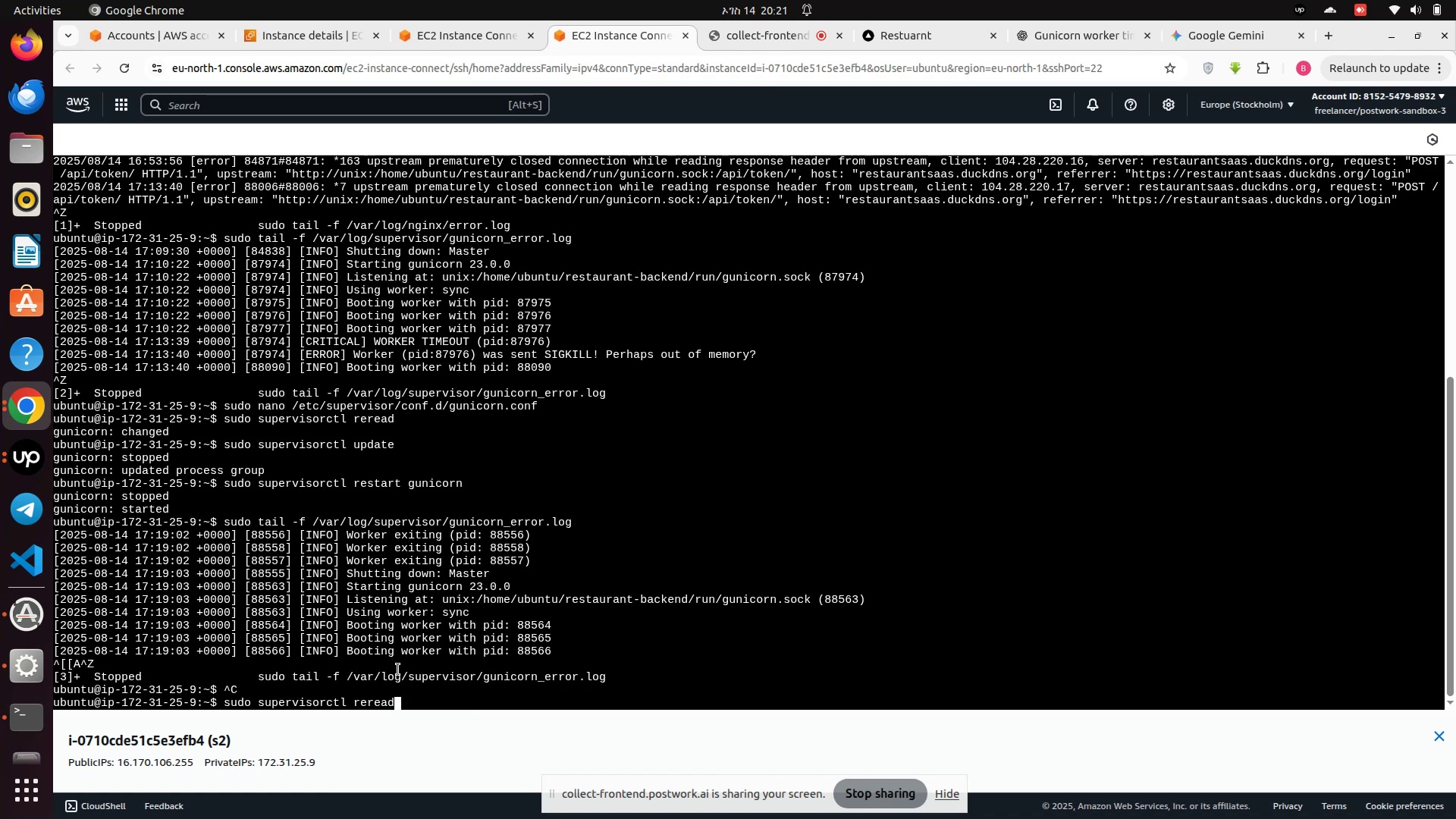 
key(ArrowUp)
 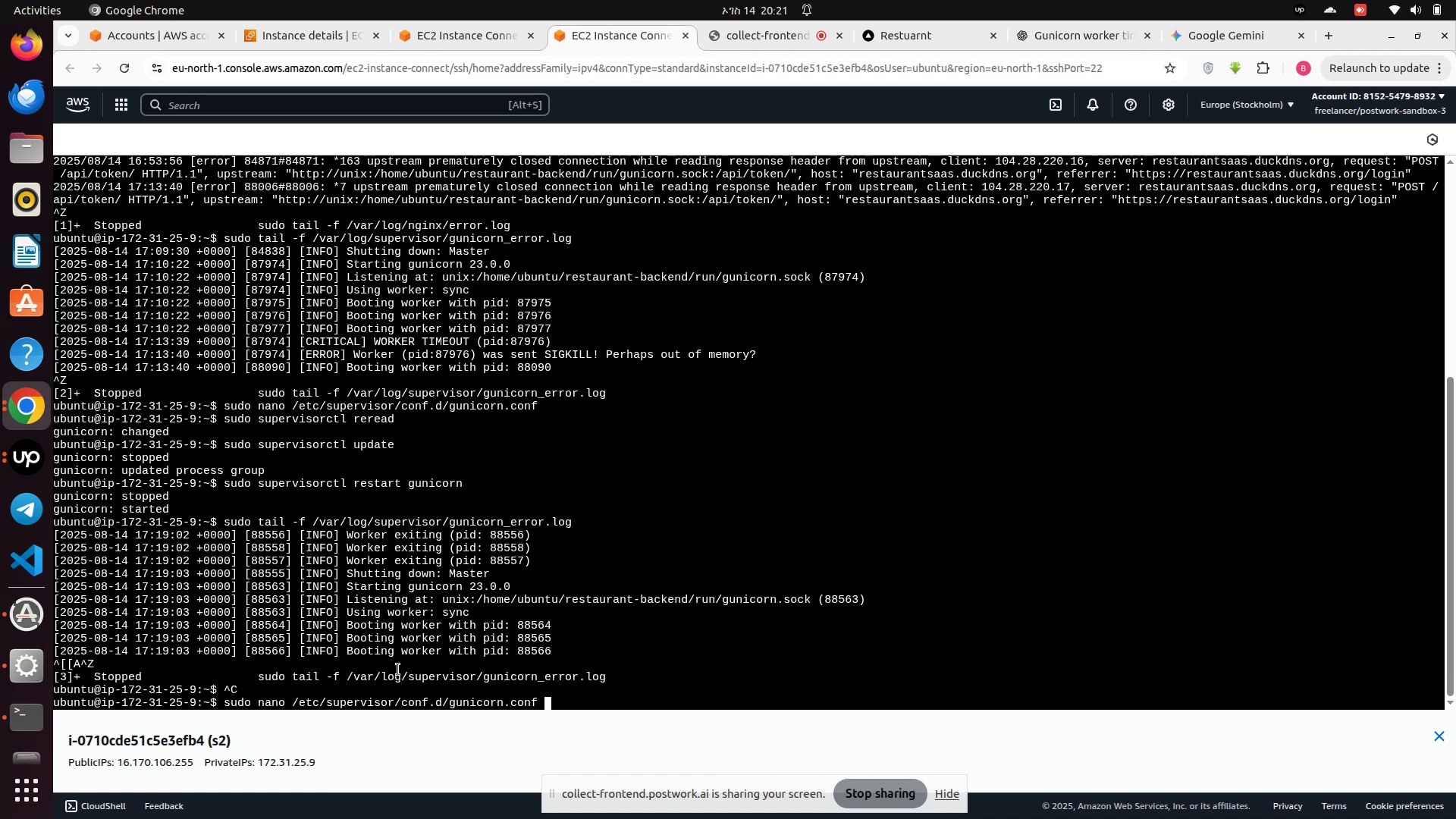 
key(ArrowUp)
 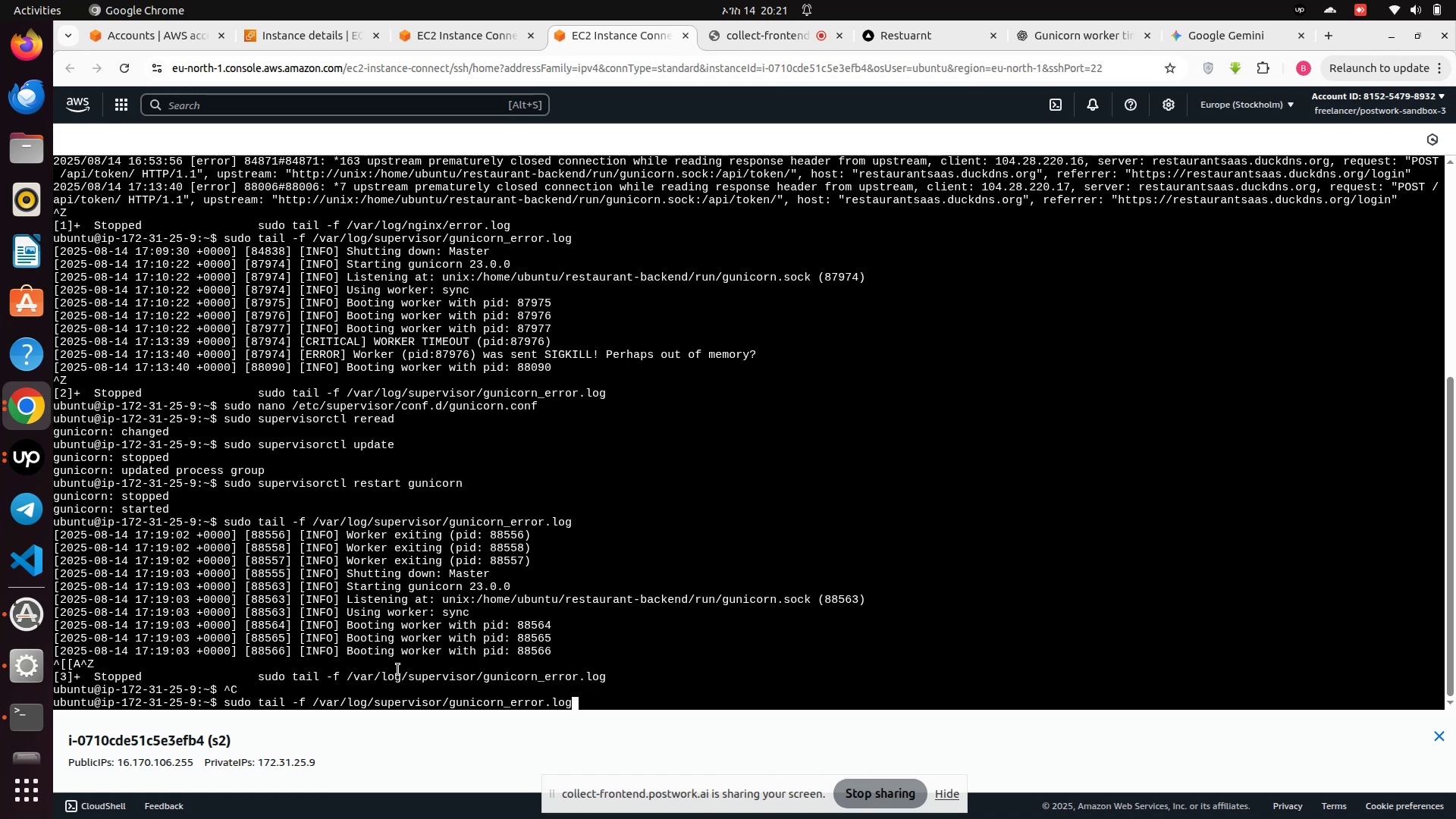 
key(ArrowUp)
 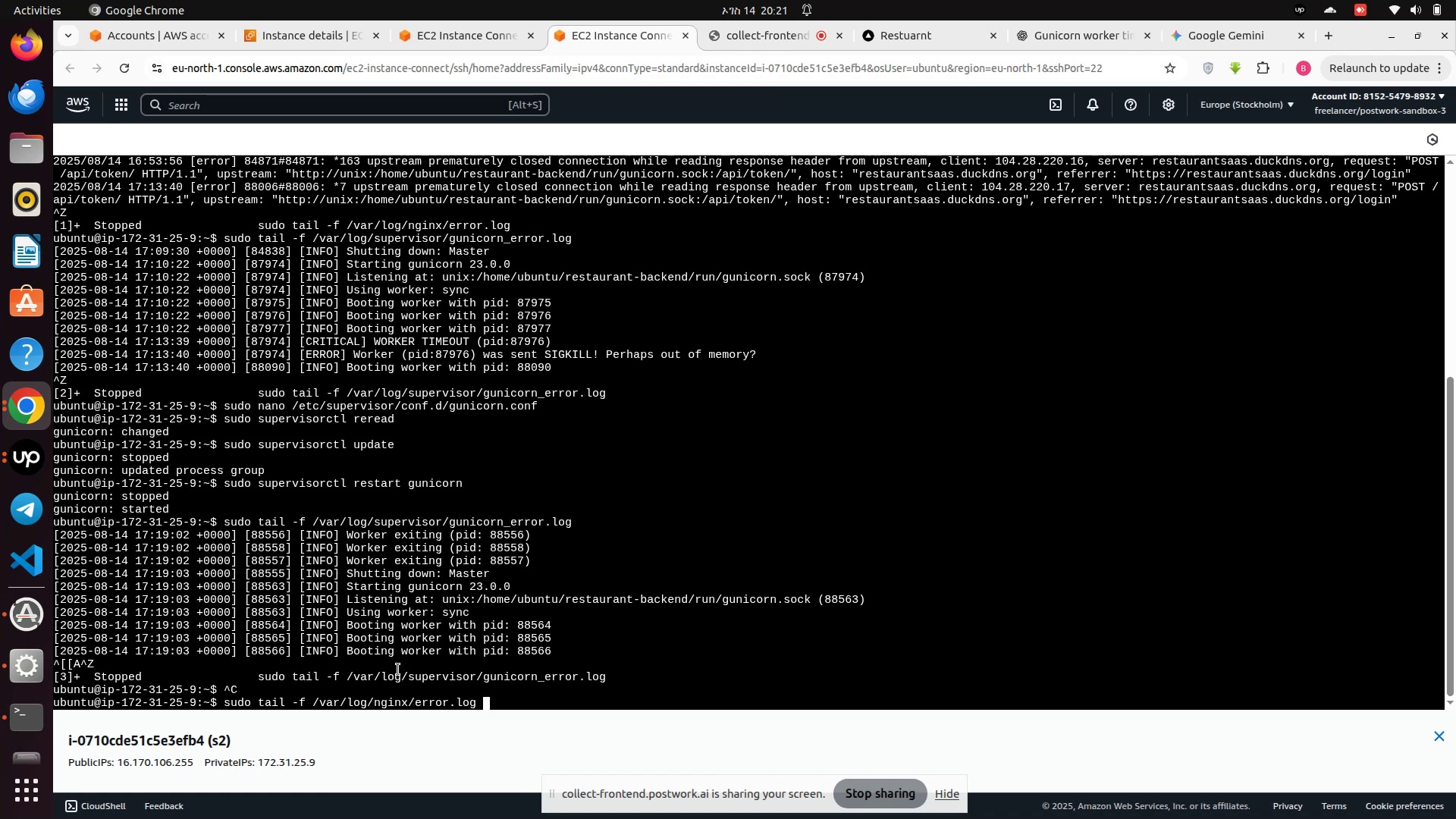 
key(Enter)
 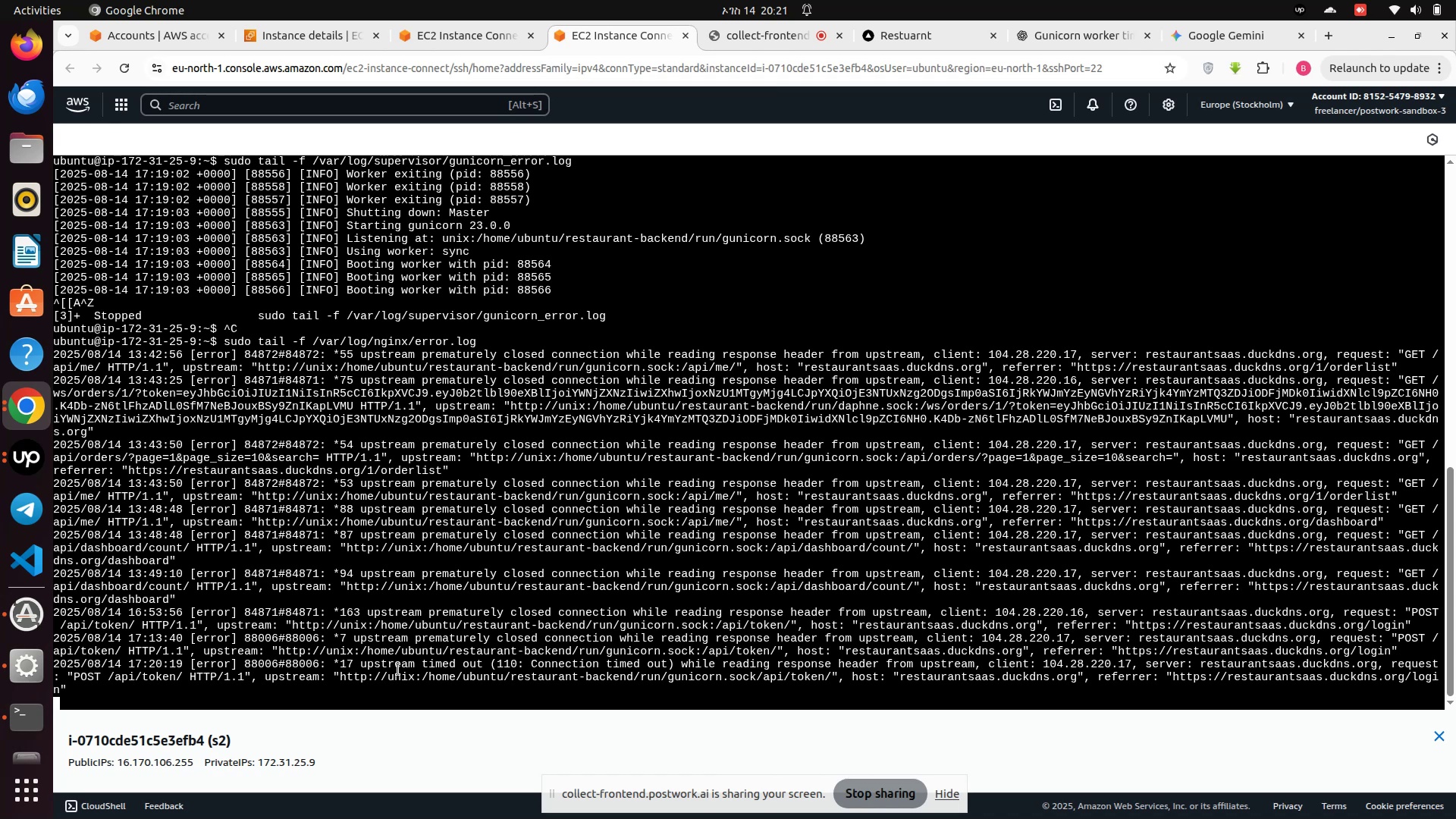 
wait(20.47)
 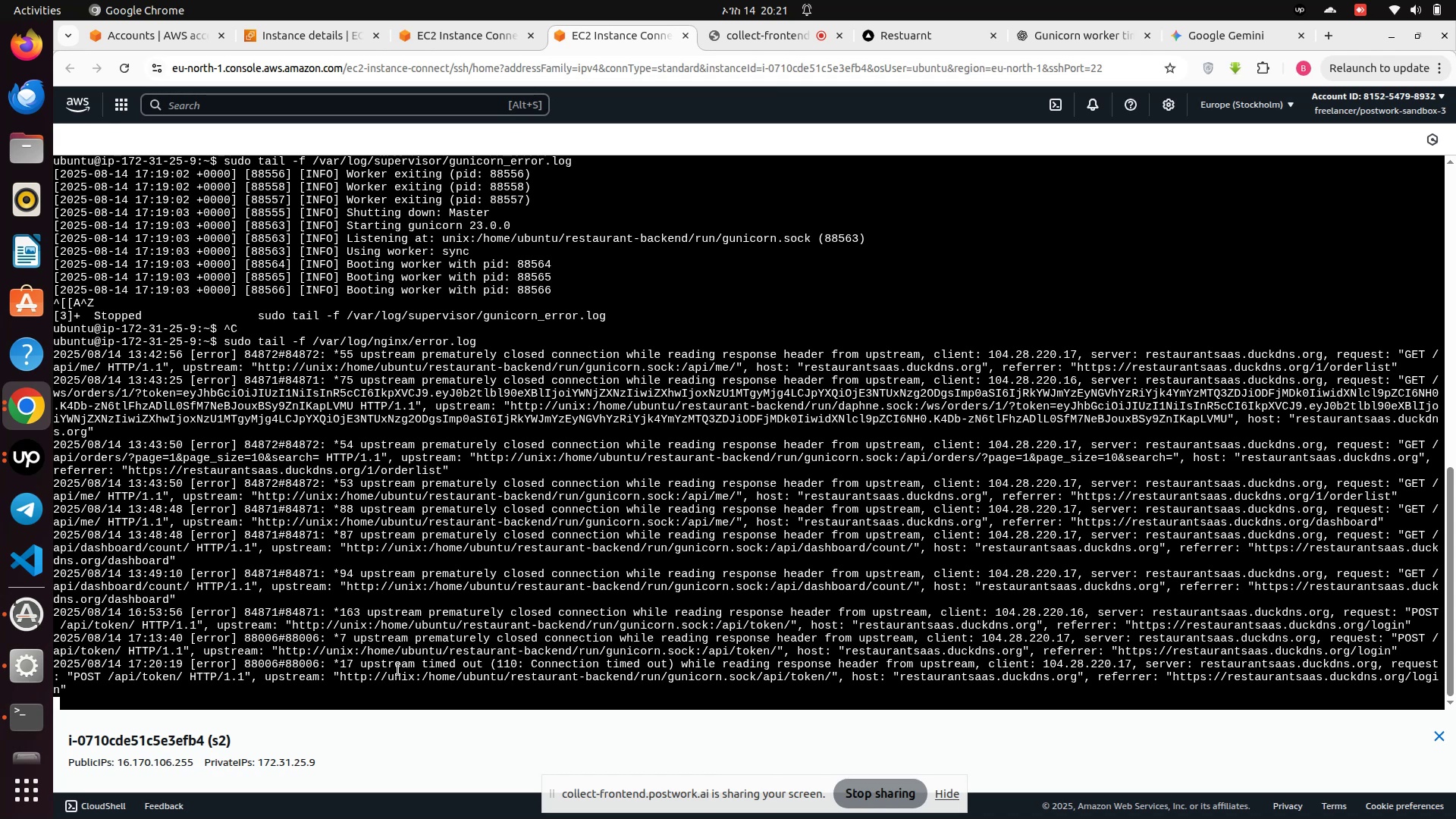 
left_click([278, 40])
 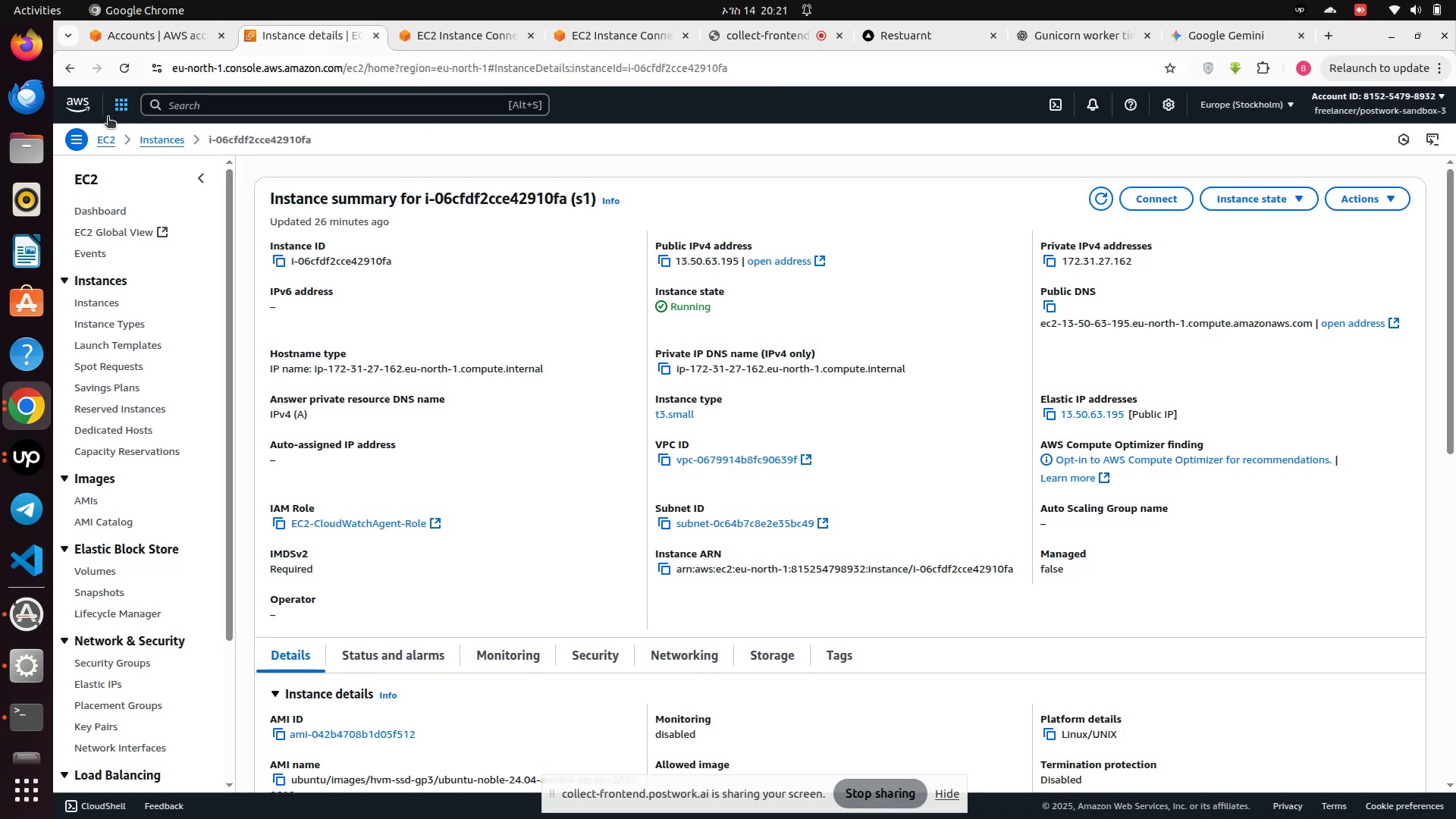 
left_click([100, 139])
 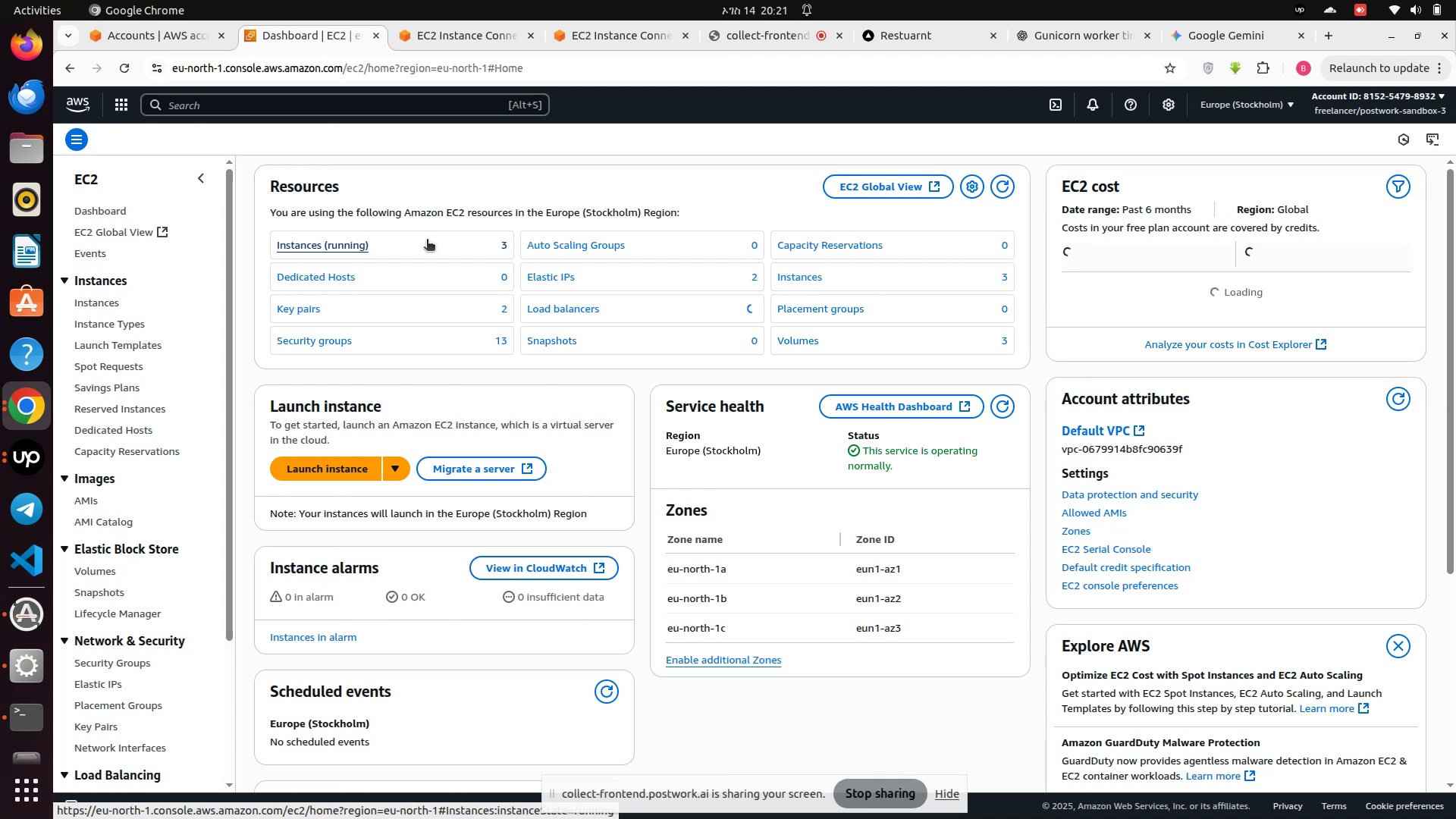 
wait(9.08)
 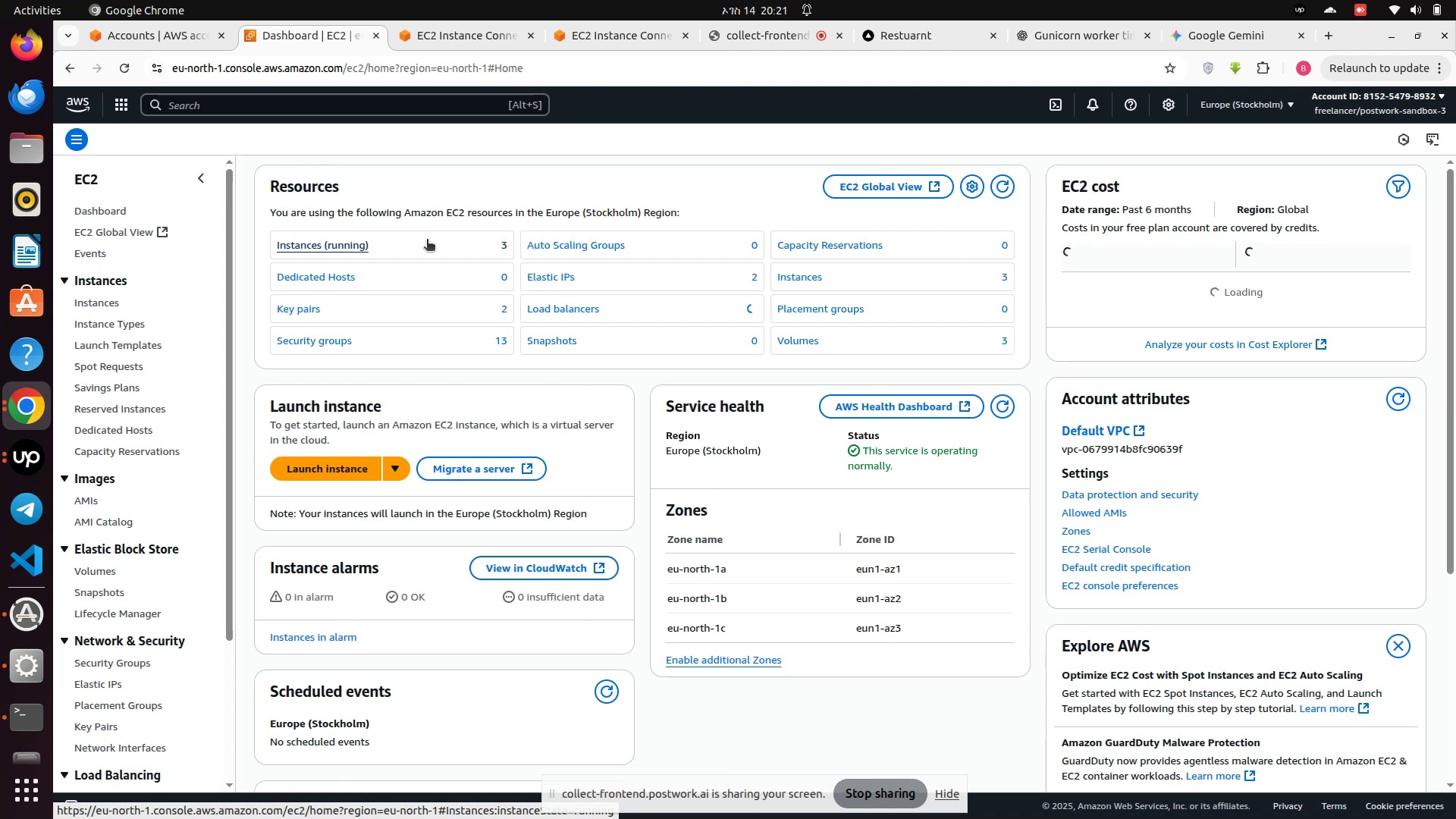 
left_click([130, 116])
 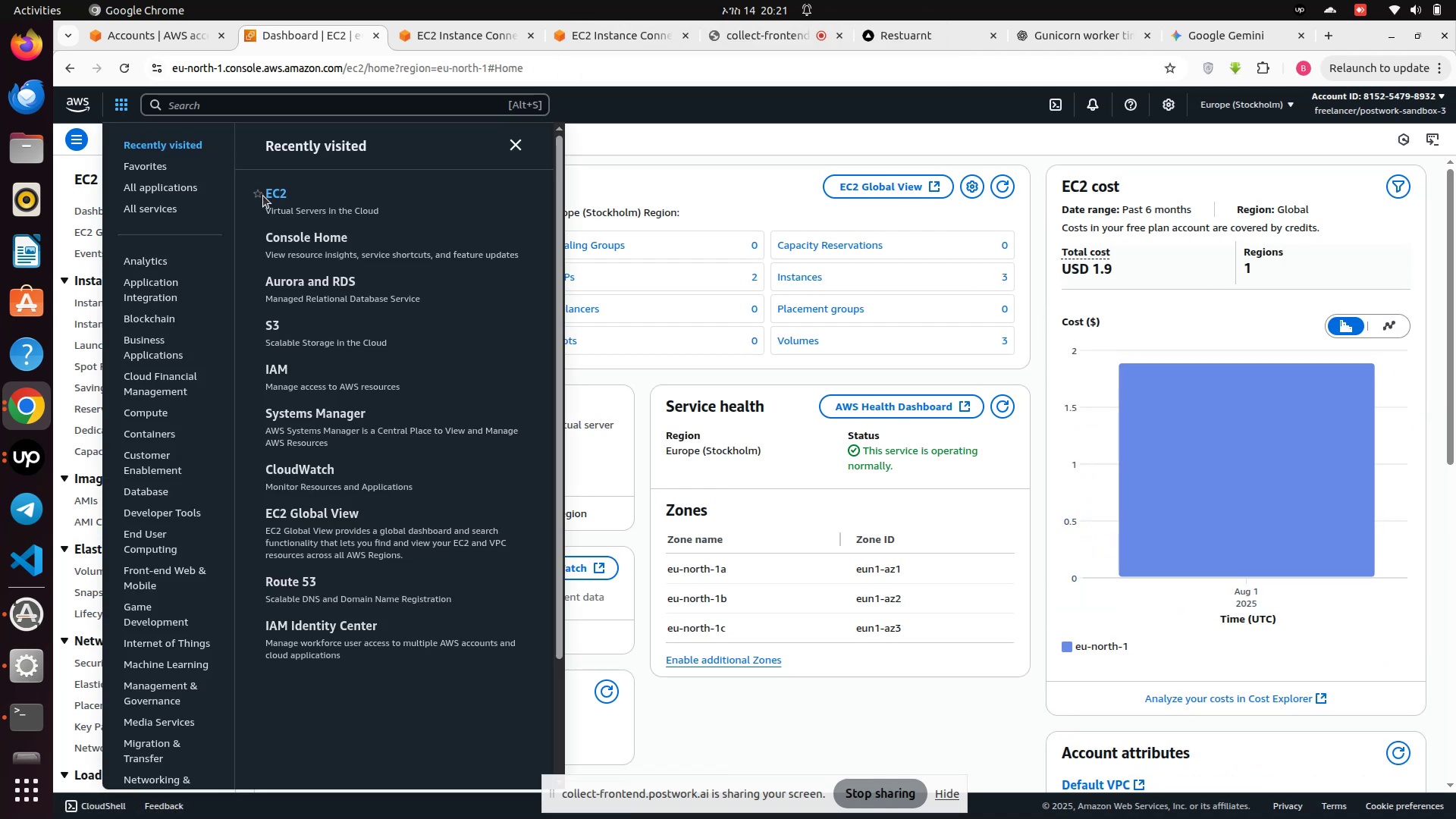 
wait(8.66)
 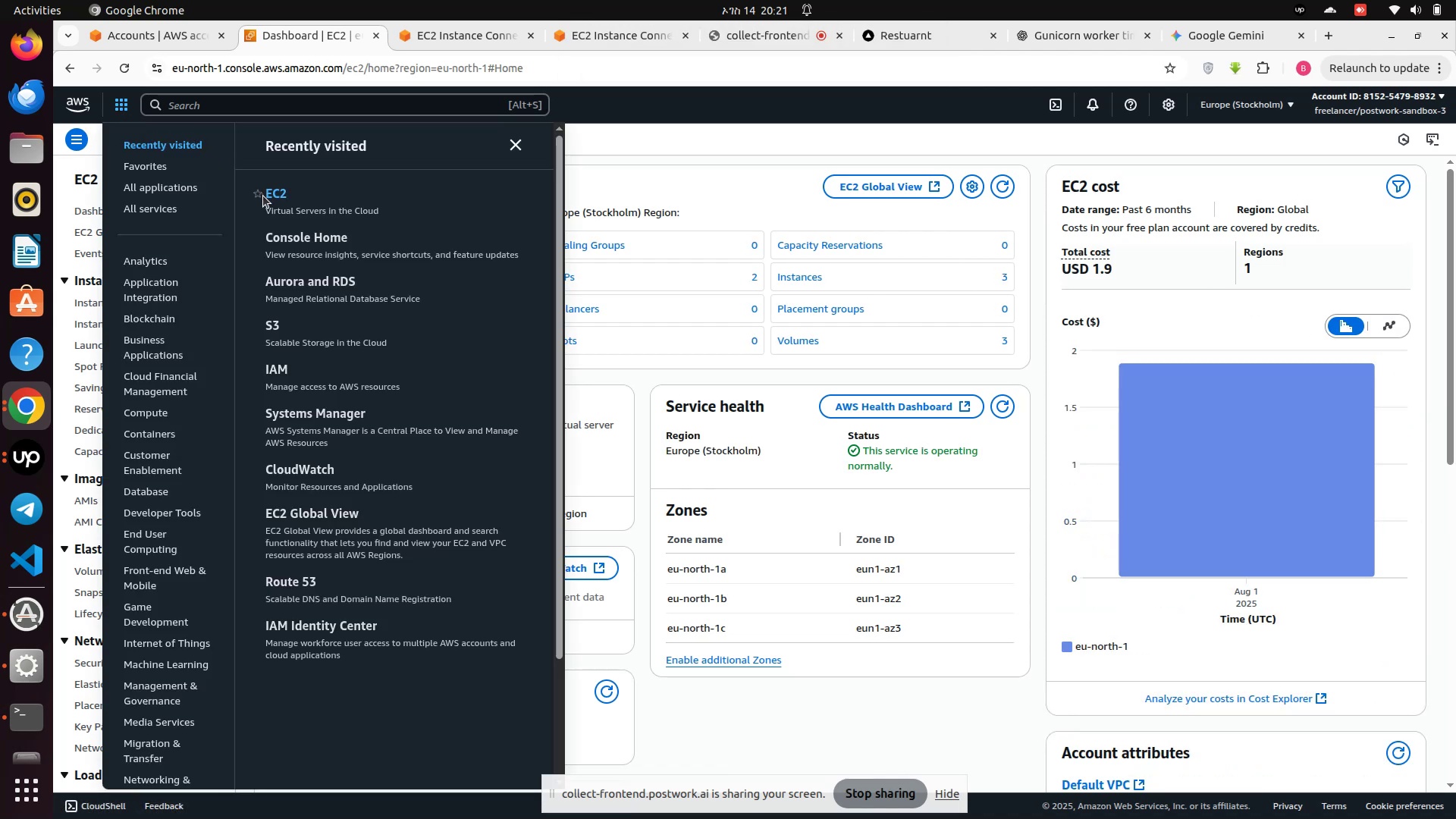 
left_click([323, 477])
 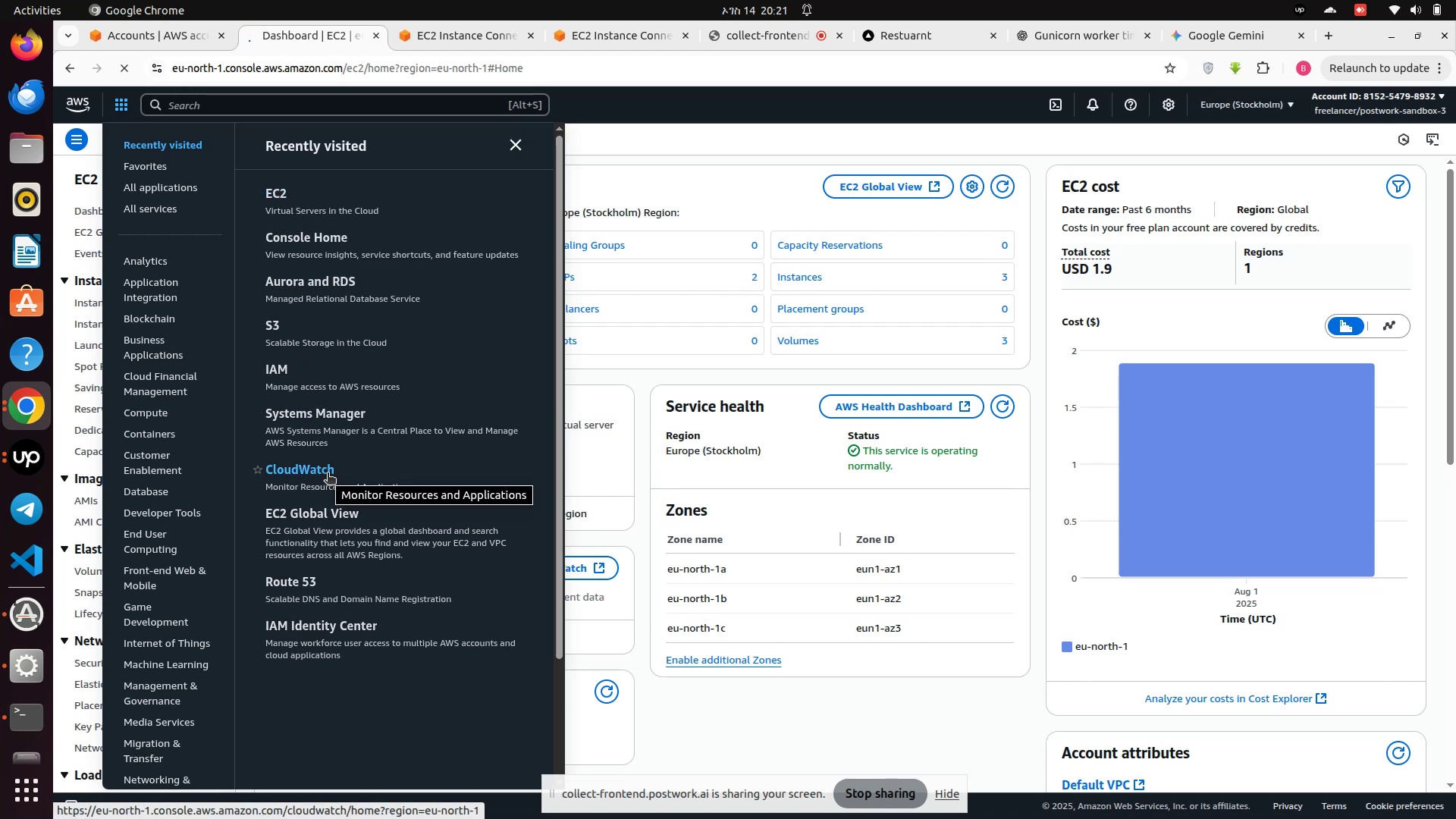 
left_click([328, 474])
 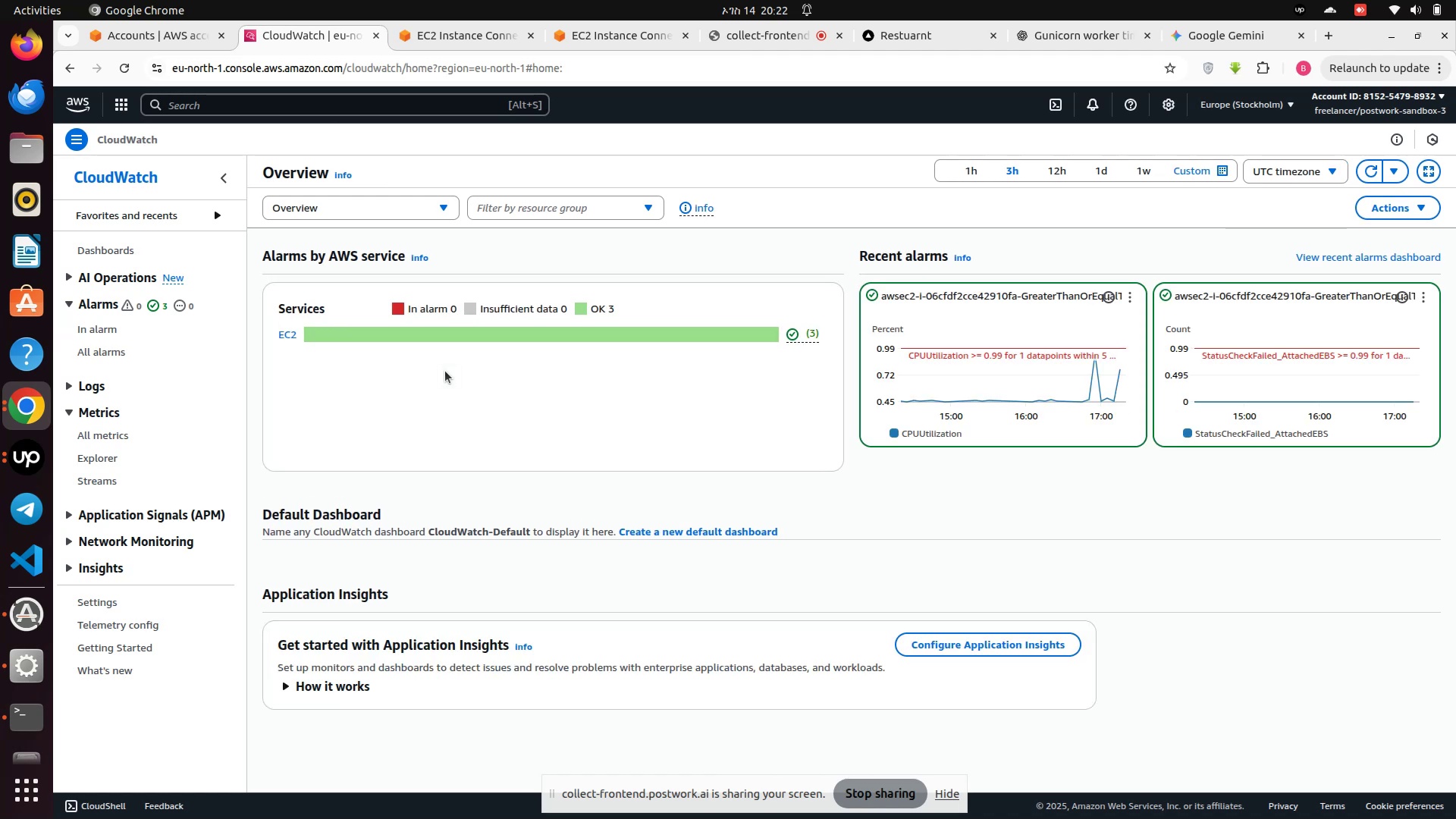 
wait(23.81)
 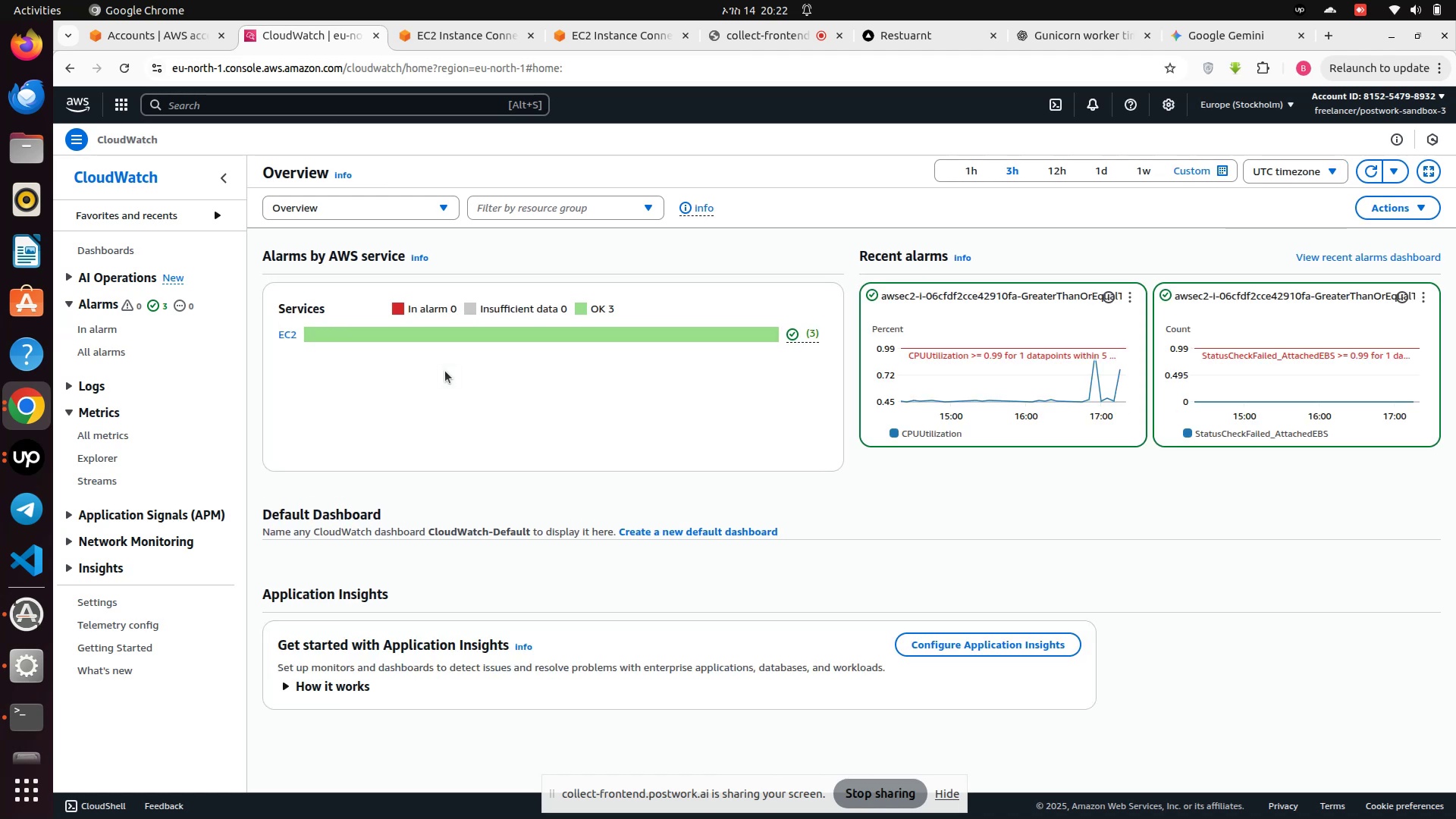 
left_click([111, 99])
 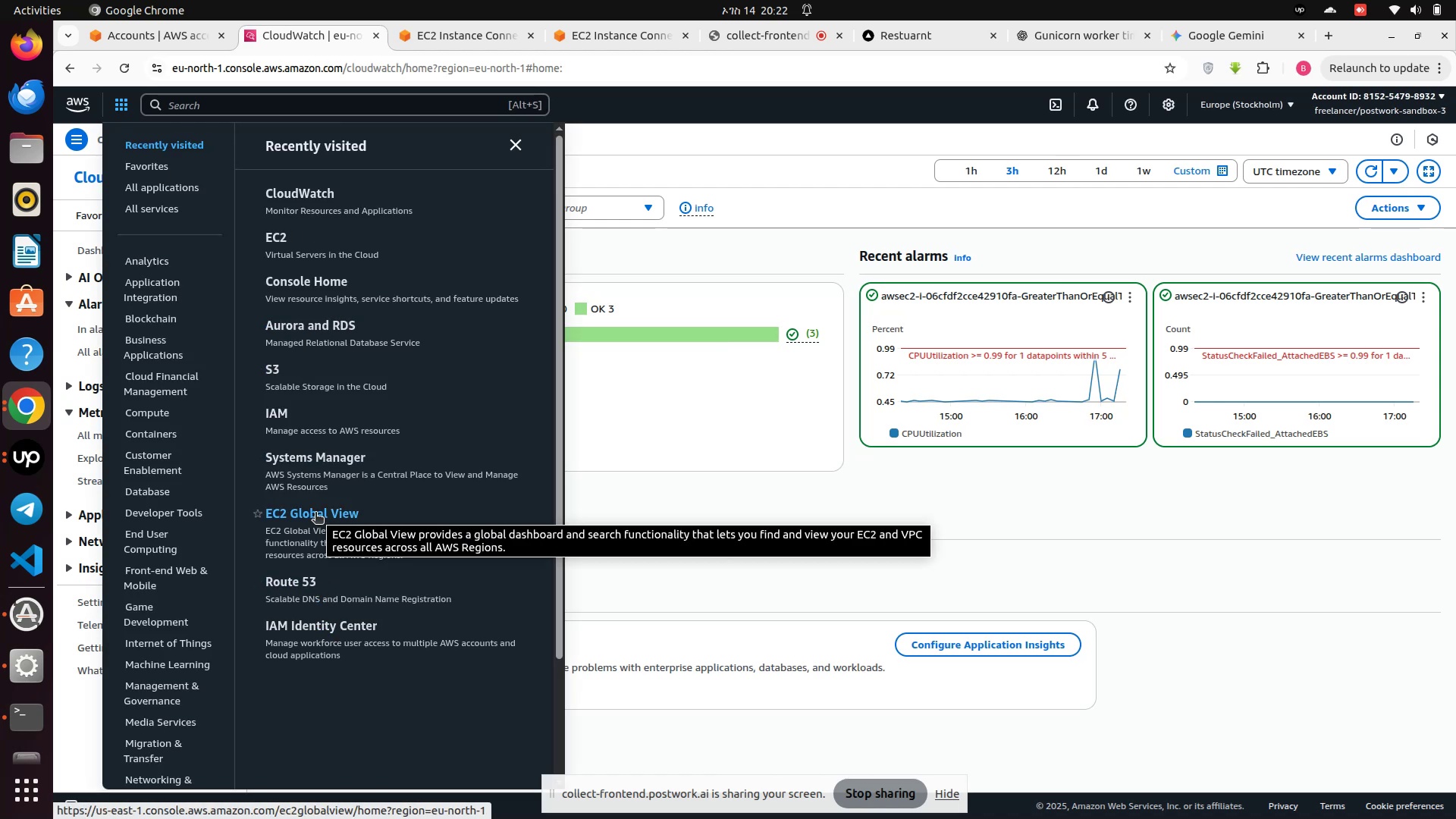 
left_click([332, 327])
 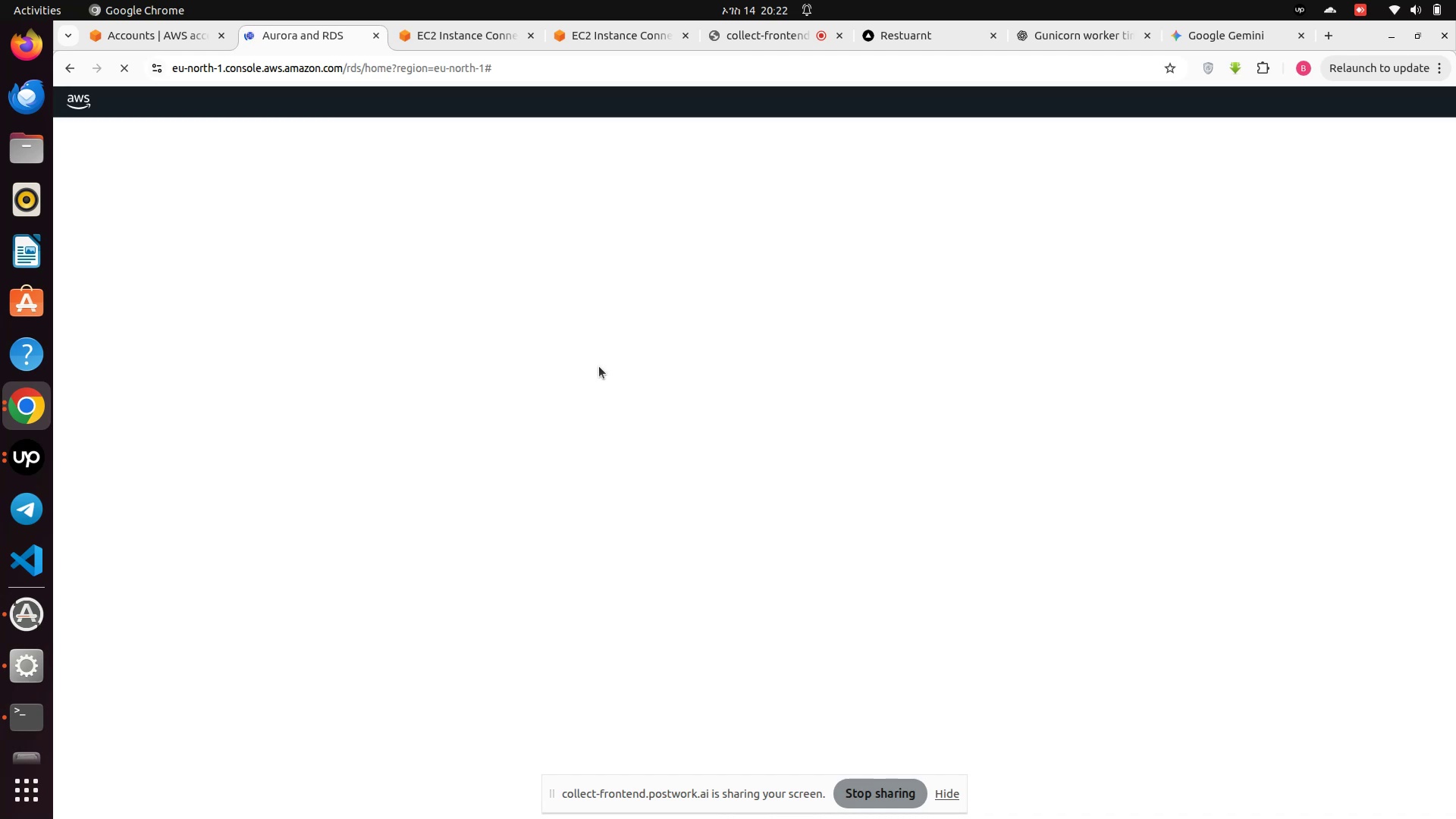 
wait(11.44)
 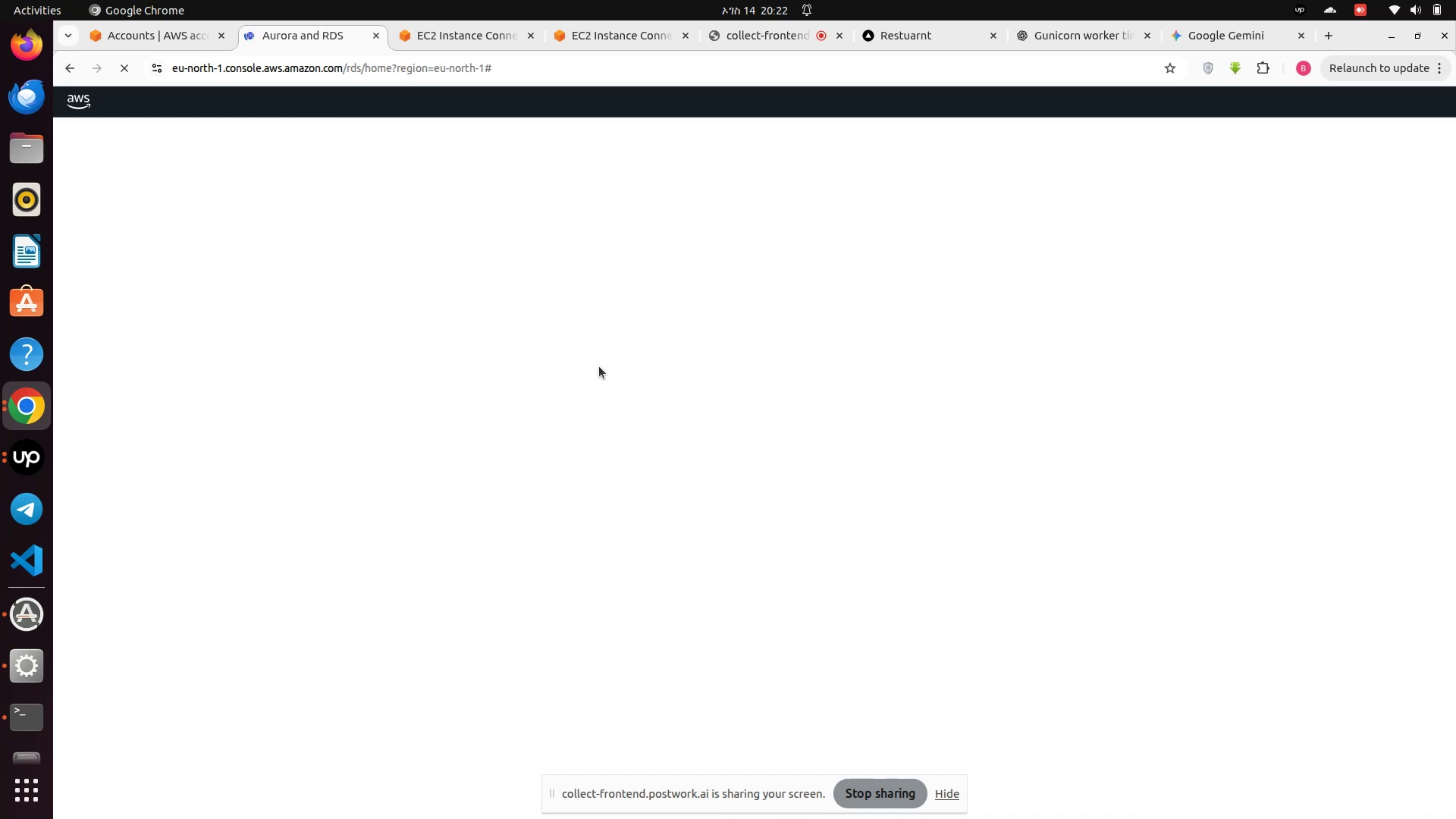 
left_click([743, 43])
 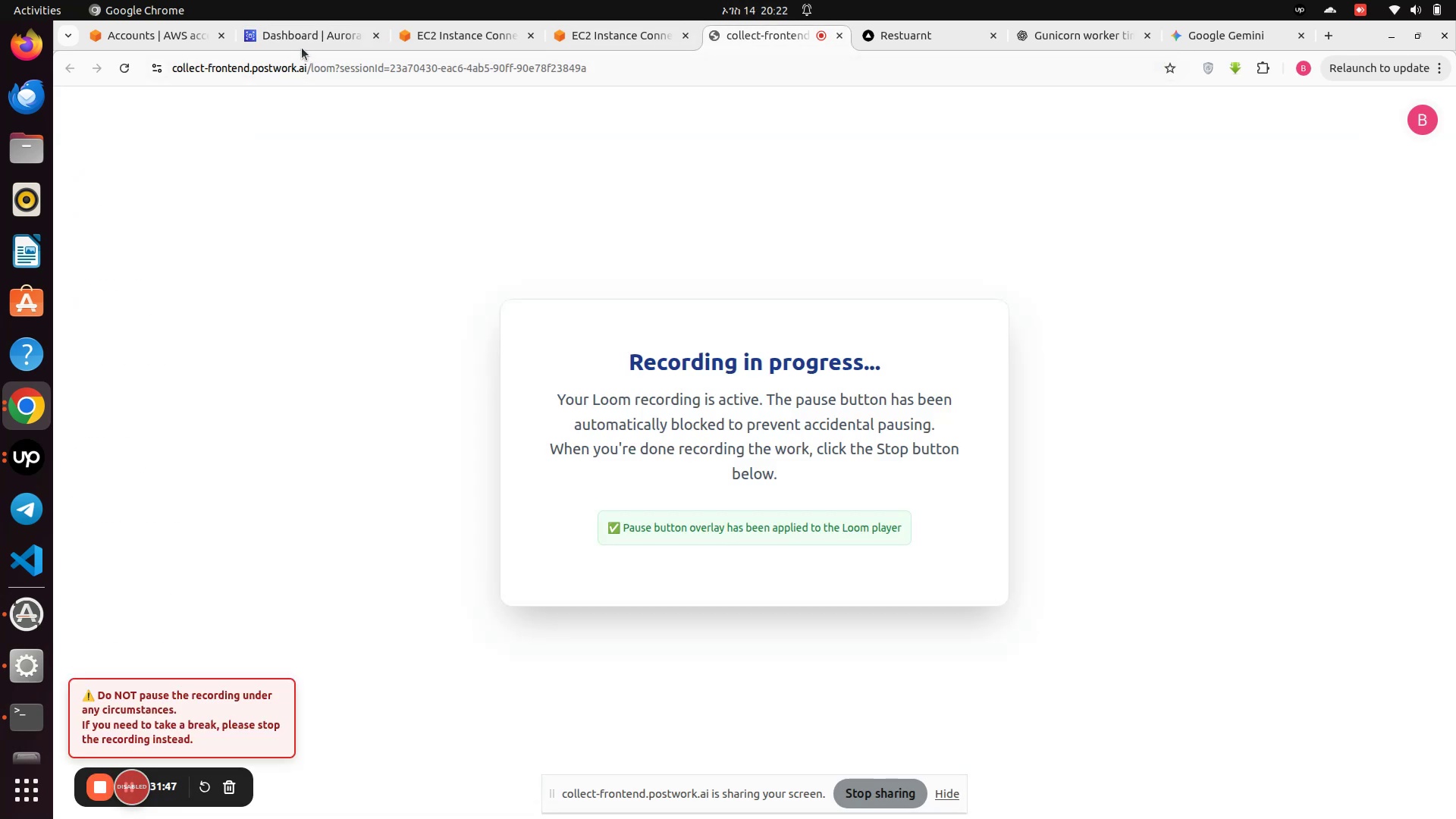 
left_click([301, 46])
 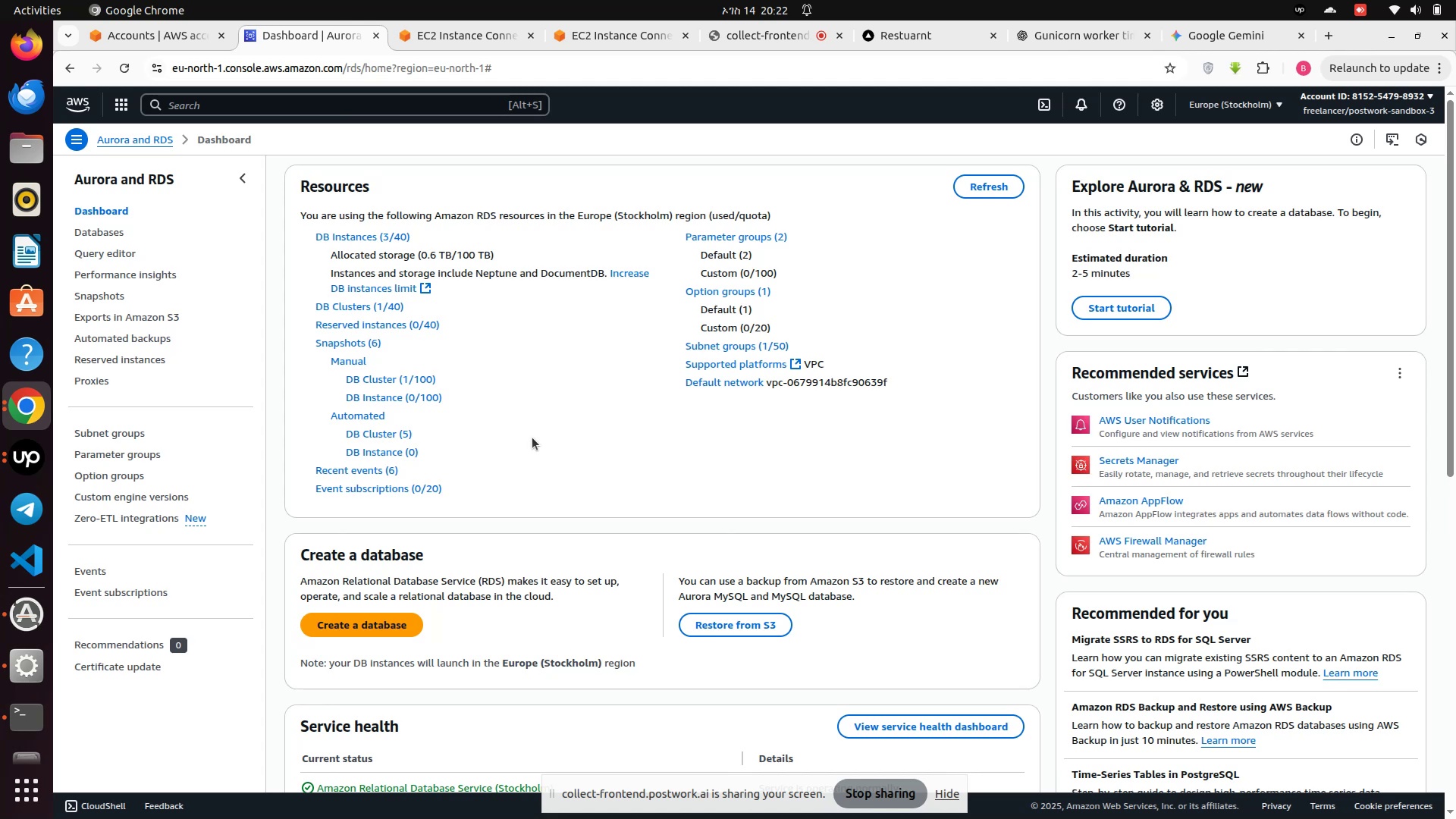 
scroll: coordinate [533, 437], scroll_direction: down, amount: 4.0
 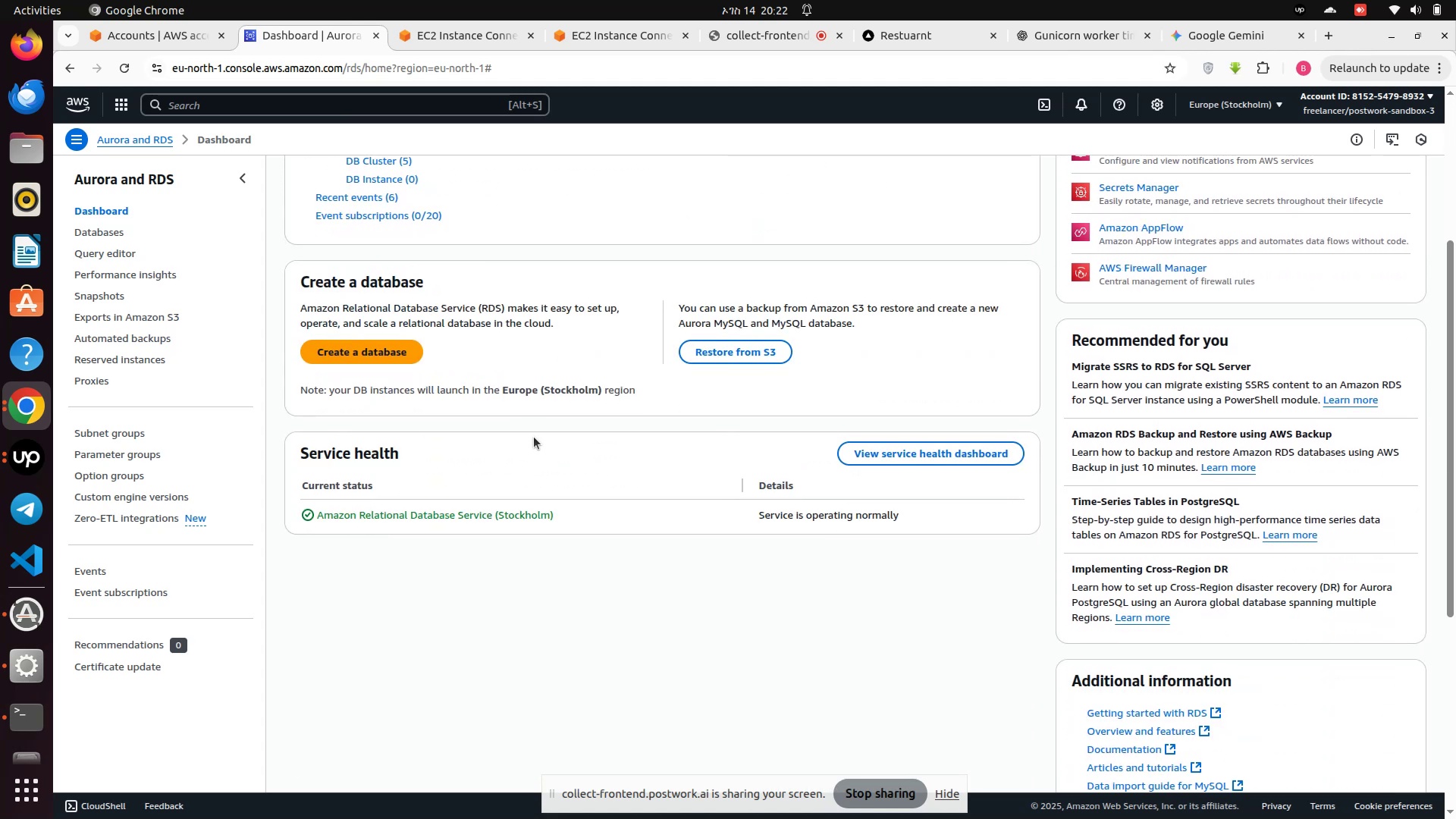 
scroll: coordinate [534, 437], scroll_direction: up, amount: 5.0
 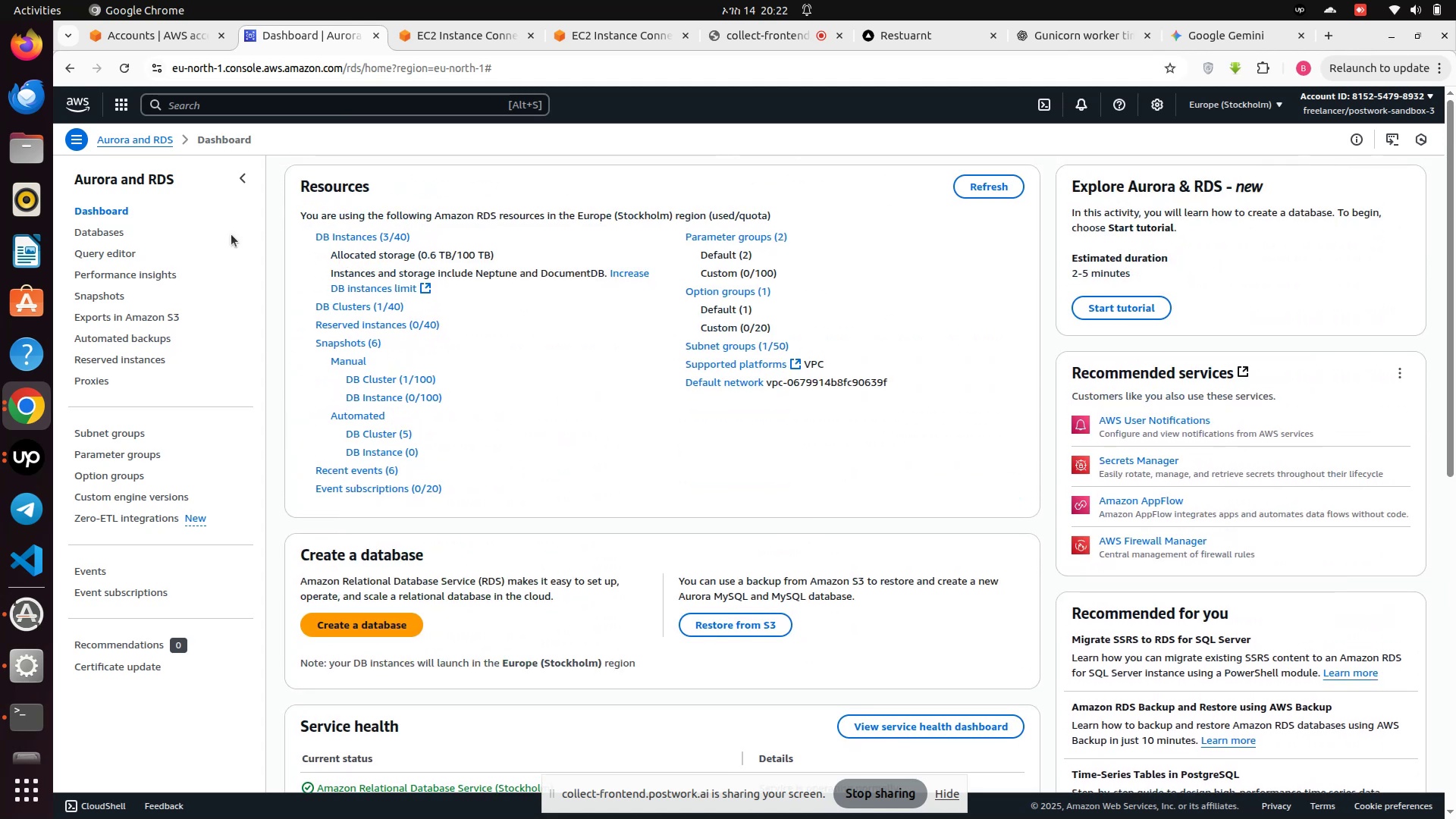 
left_click([103, 232])
 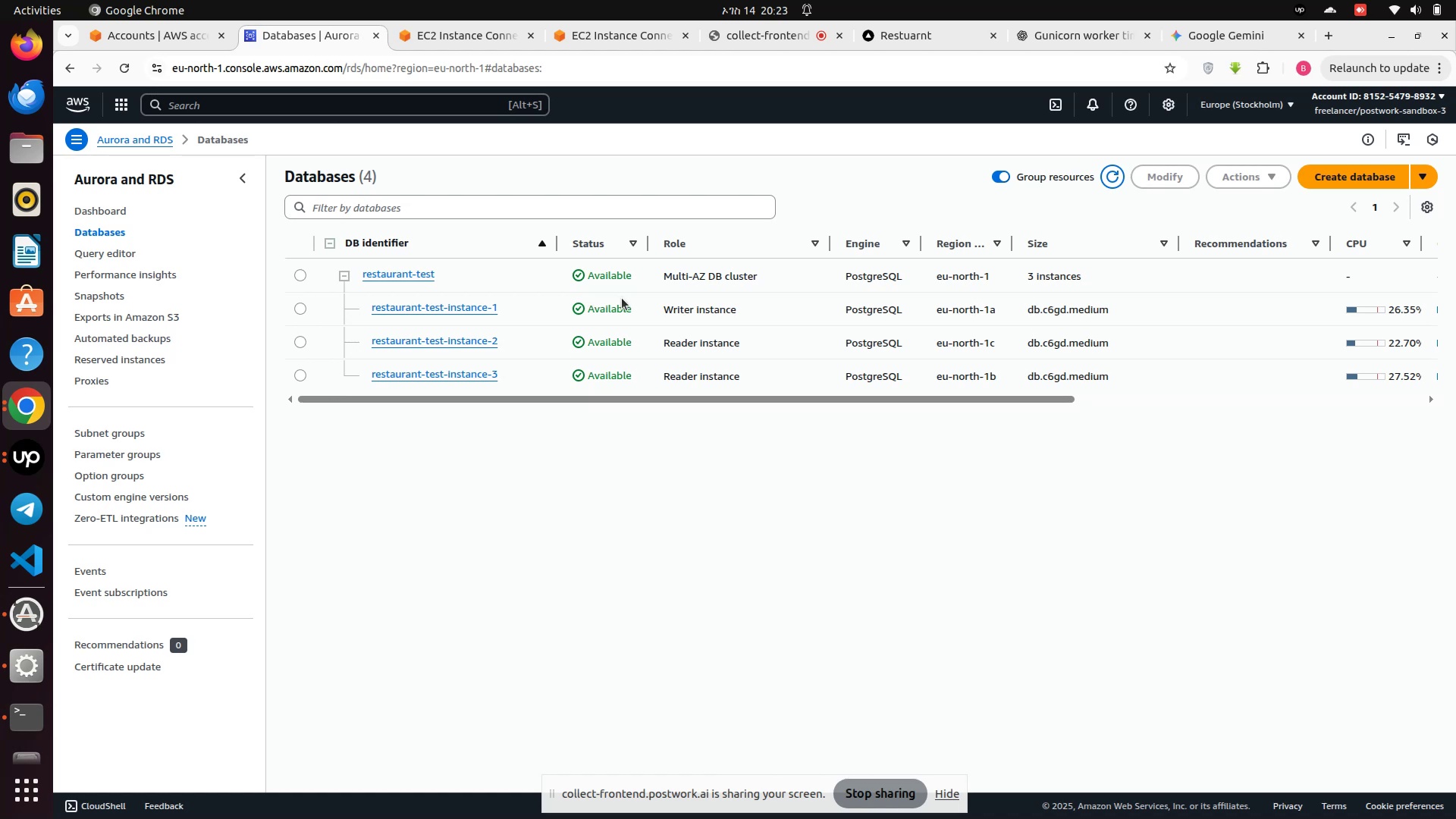 
wait(30.4)
 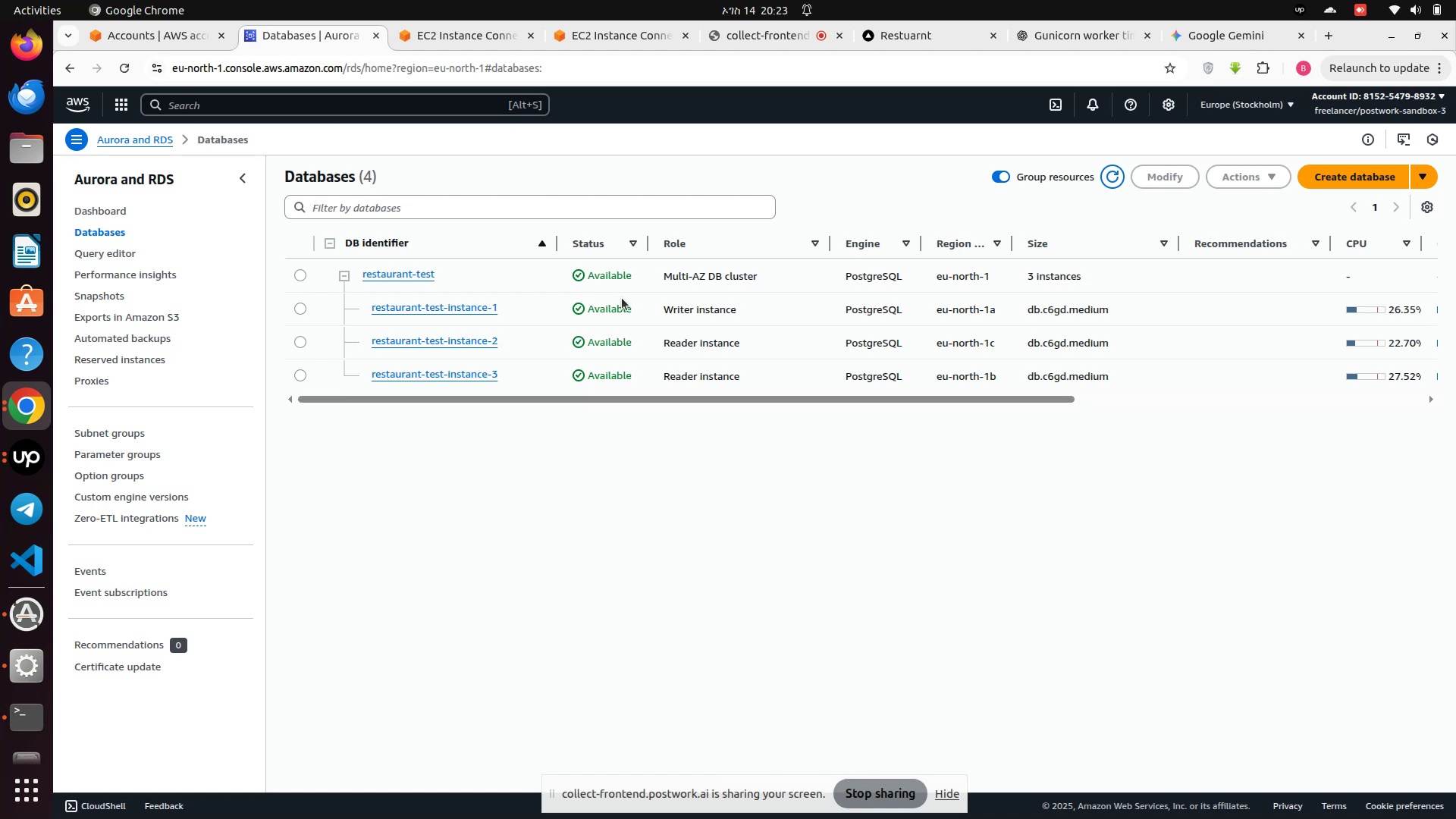 
left_click([395, 275])
 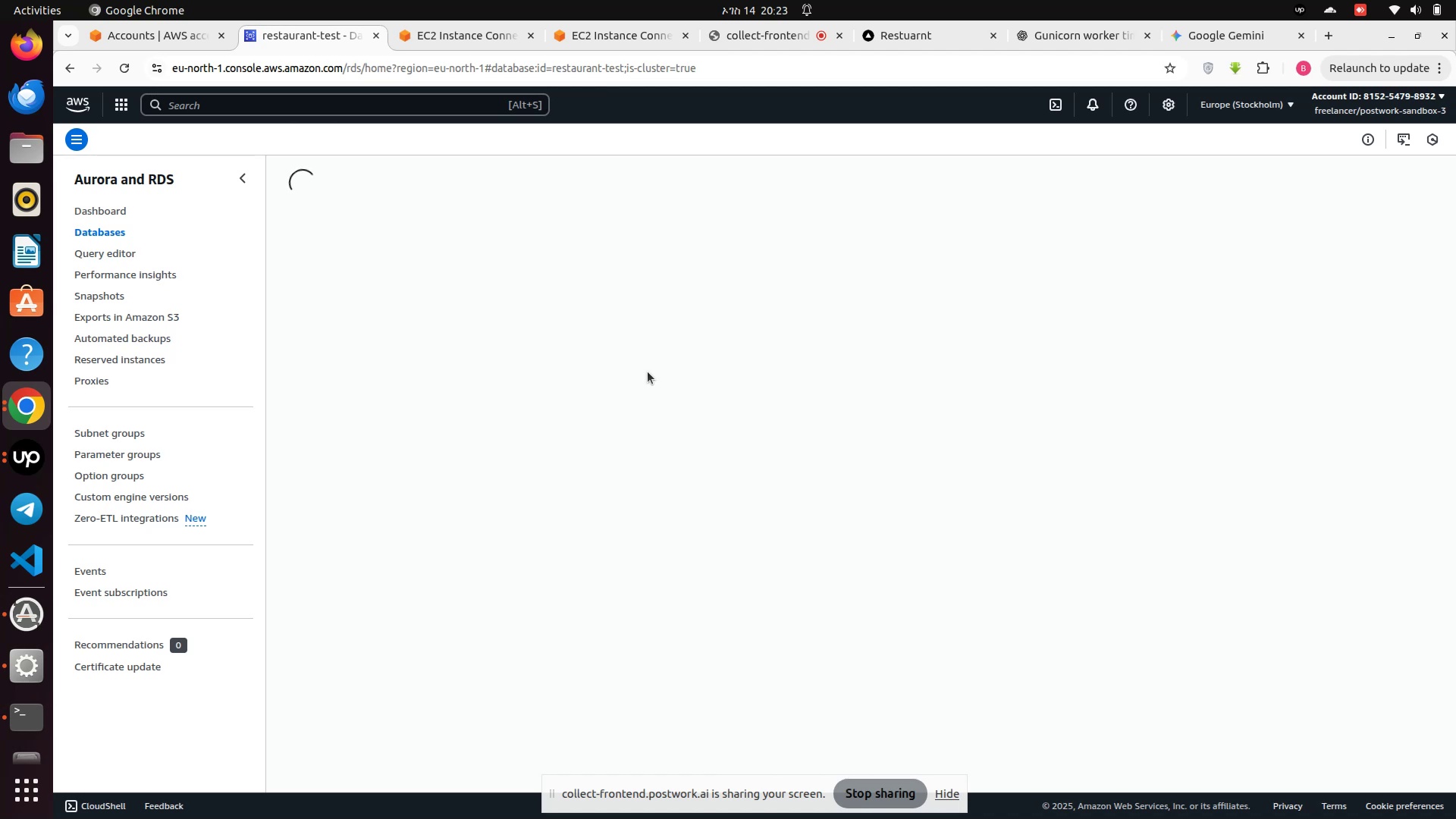 
wait(10.05)
 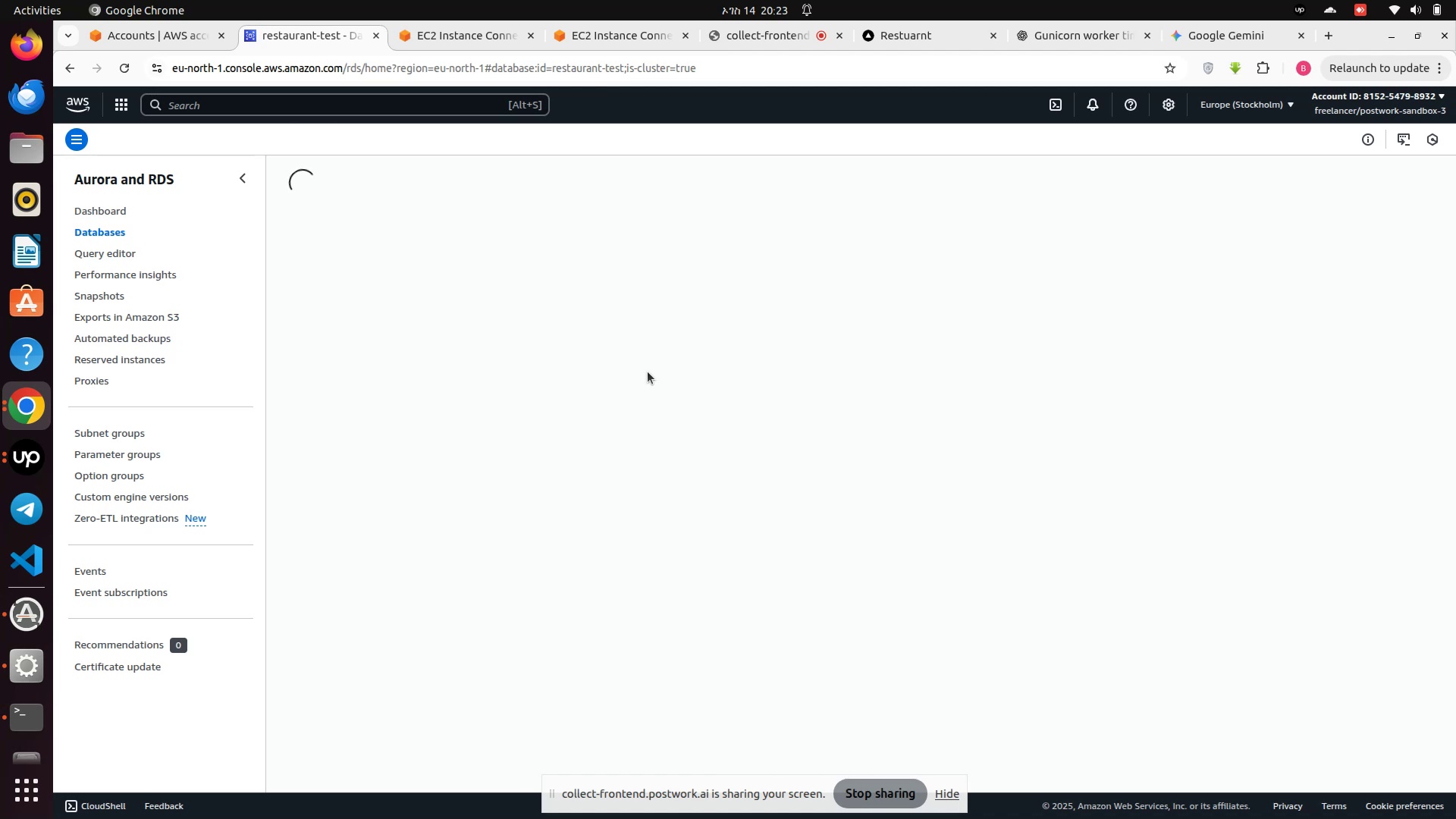 
scroll: coordinate [701, 423], scroll_direction: down, amount: 6.0
 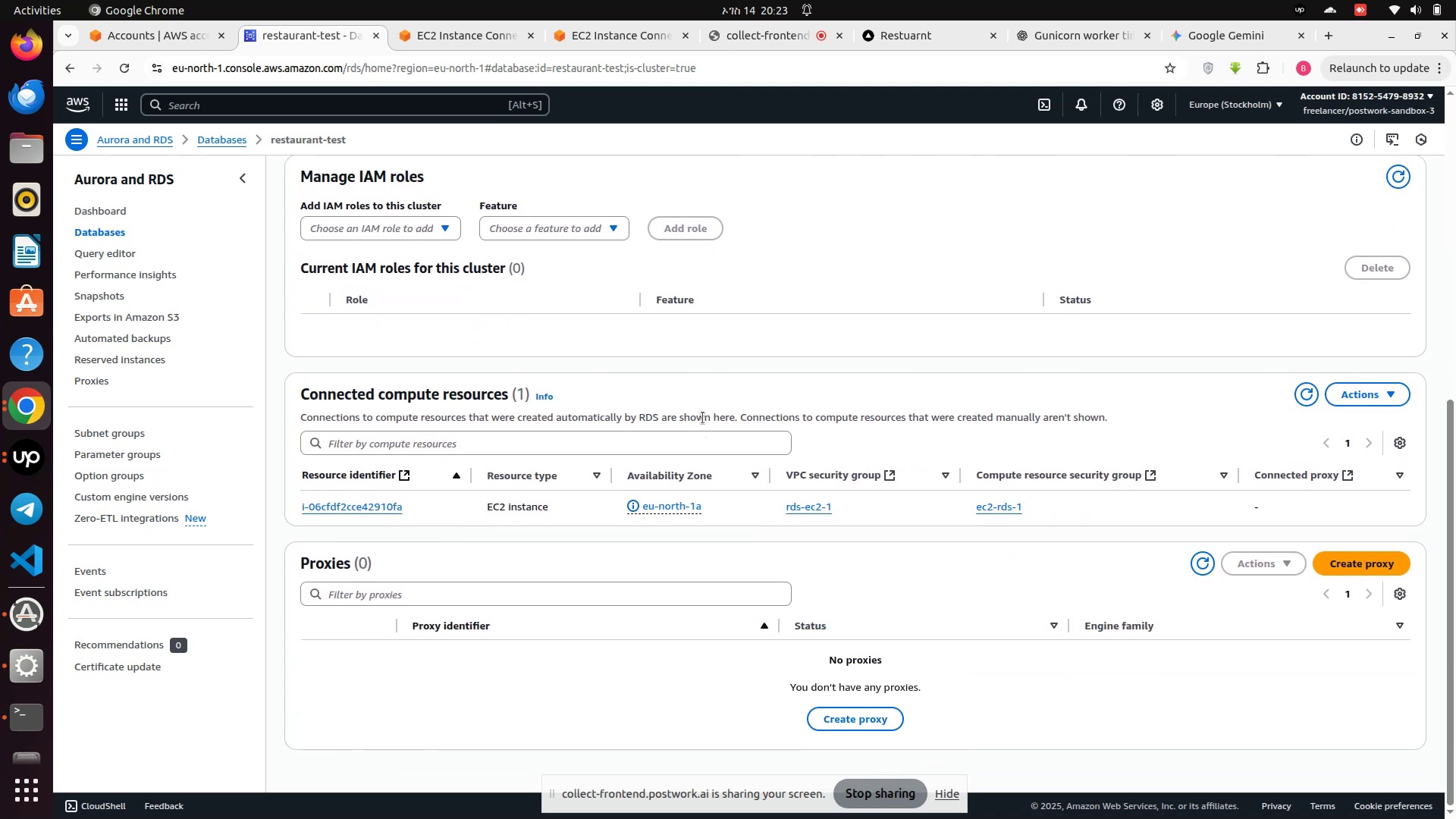 
scroll: coordinate [703, 418], scroll_direction: up, amount: 9.0
 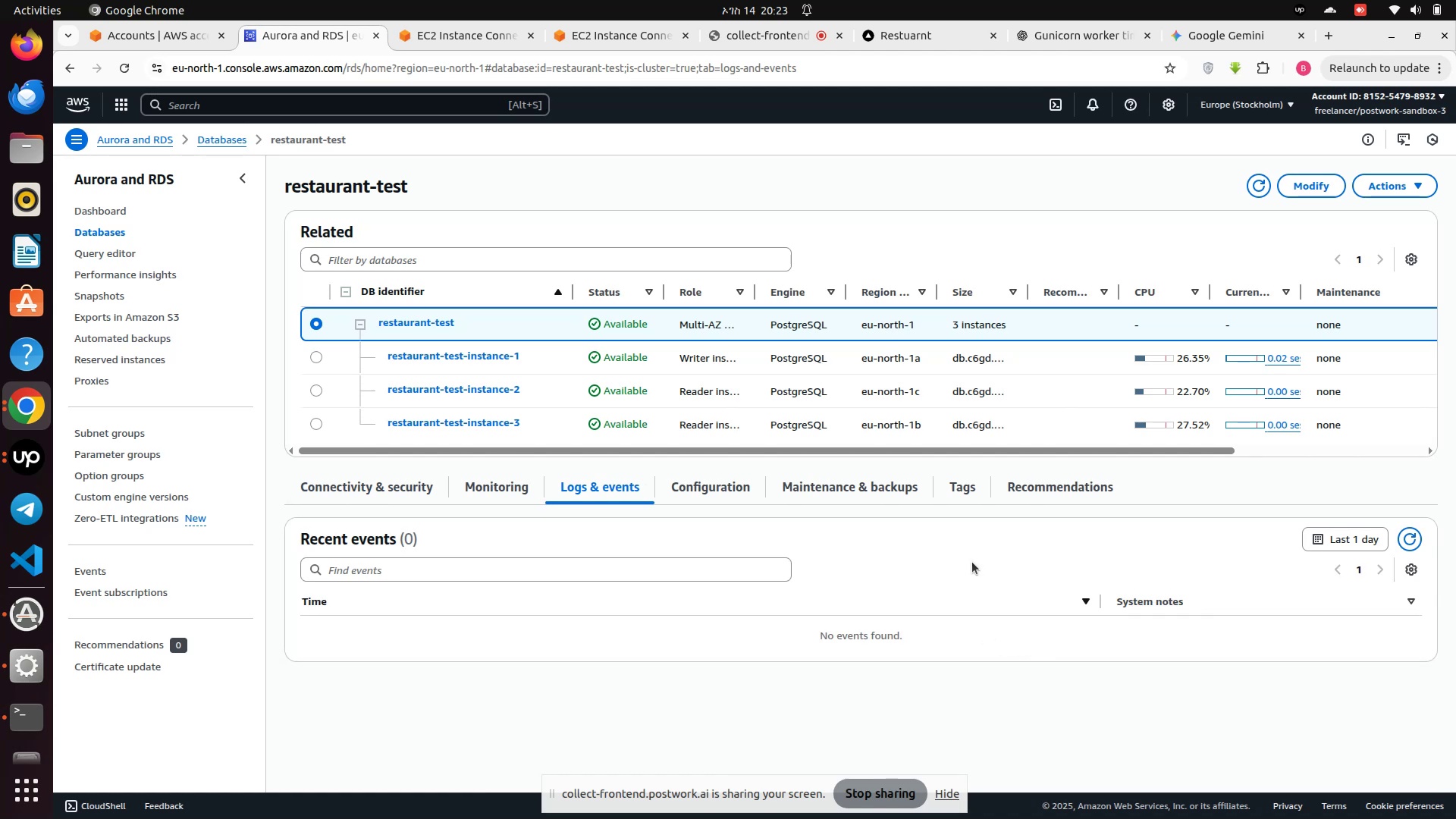 
wait(14.41)
 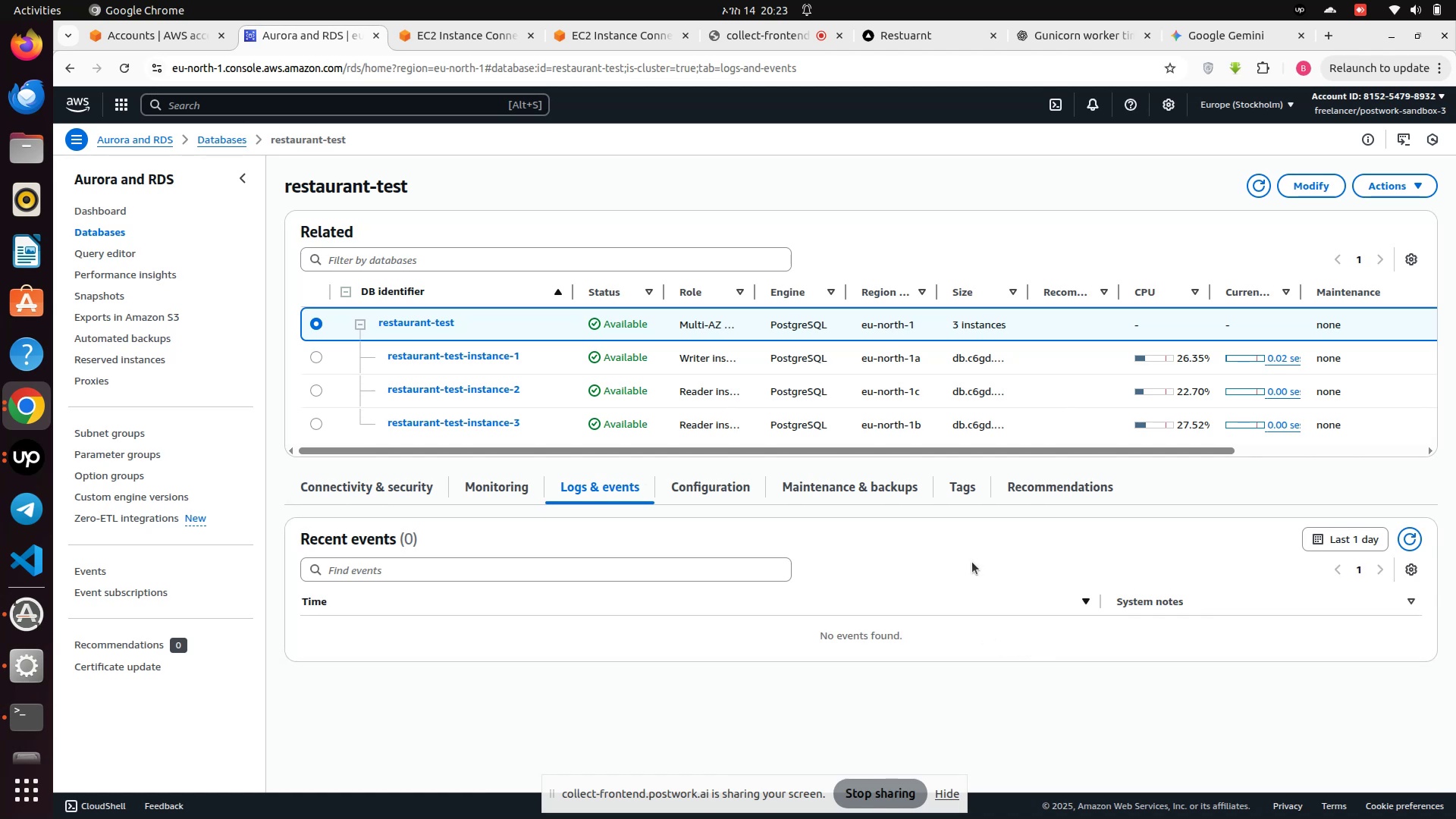 
left_click([115, 110])
 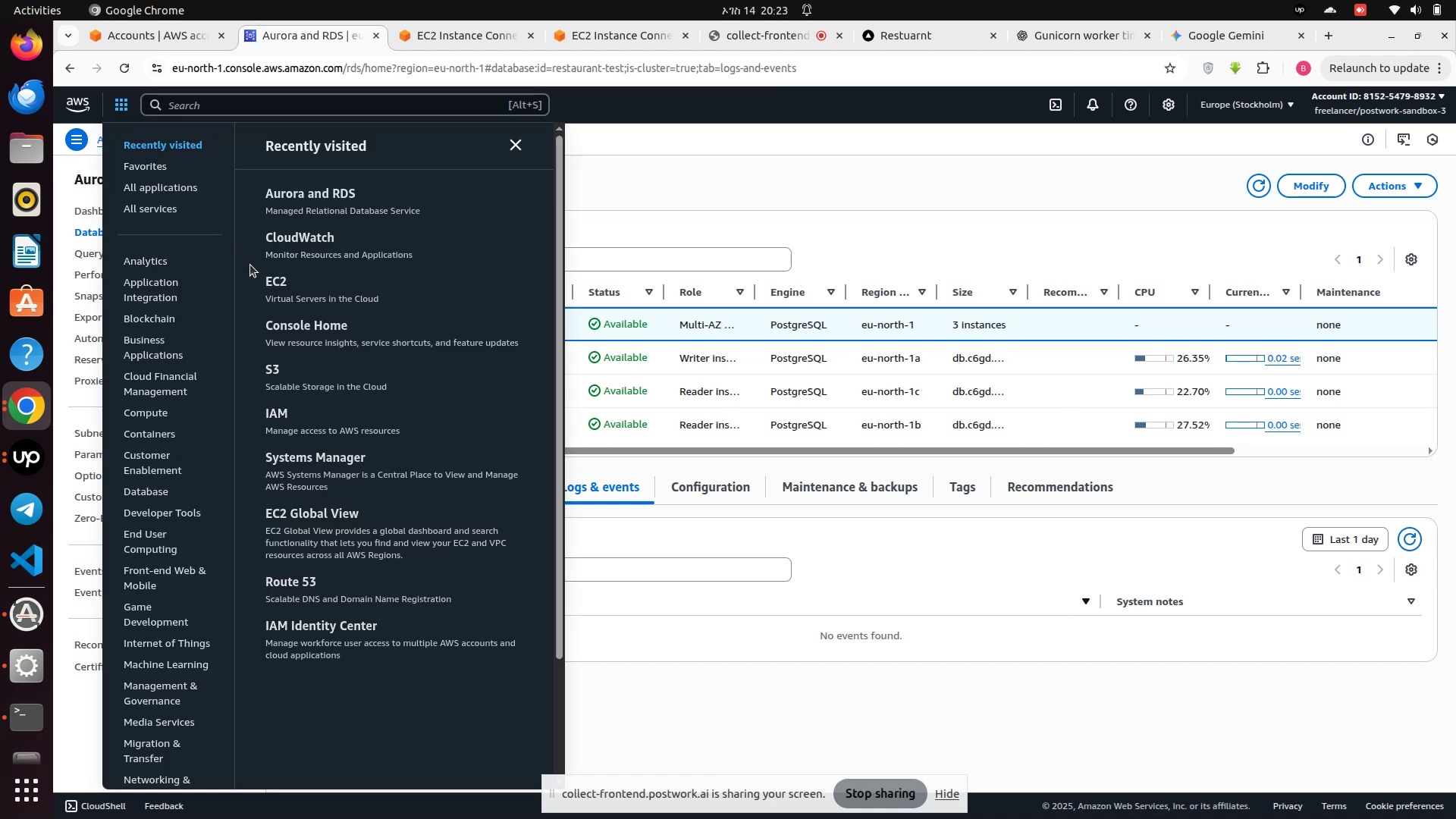 
mouse_move([316, 221])
 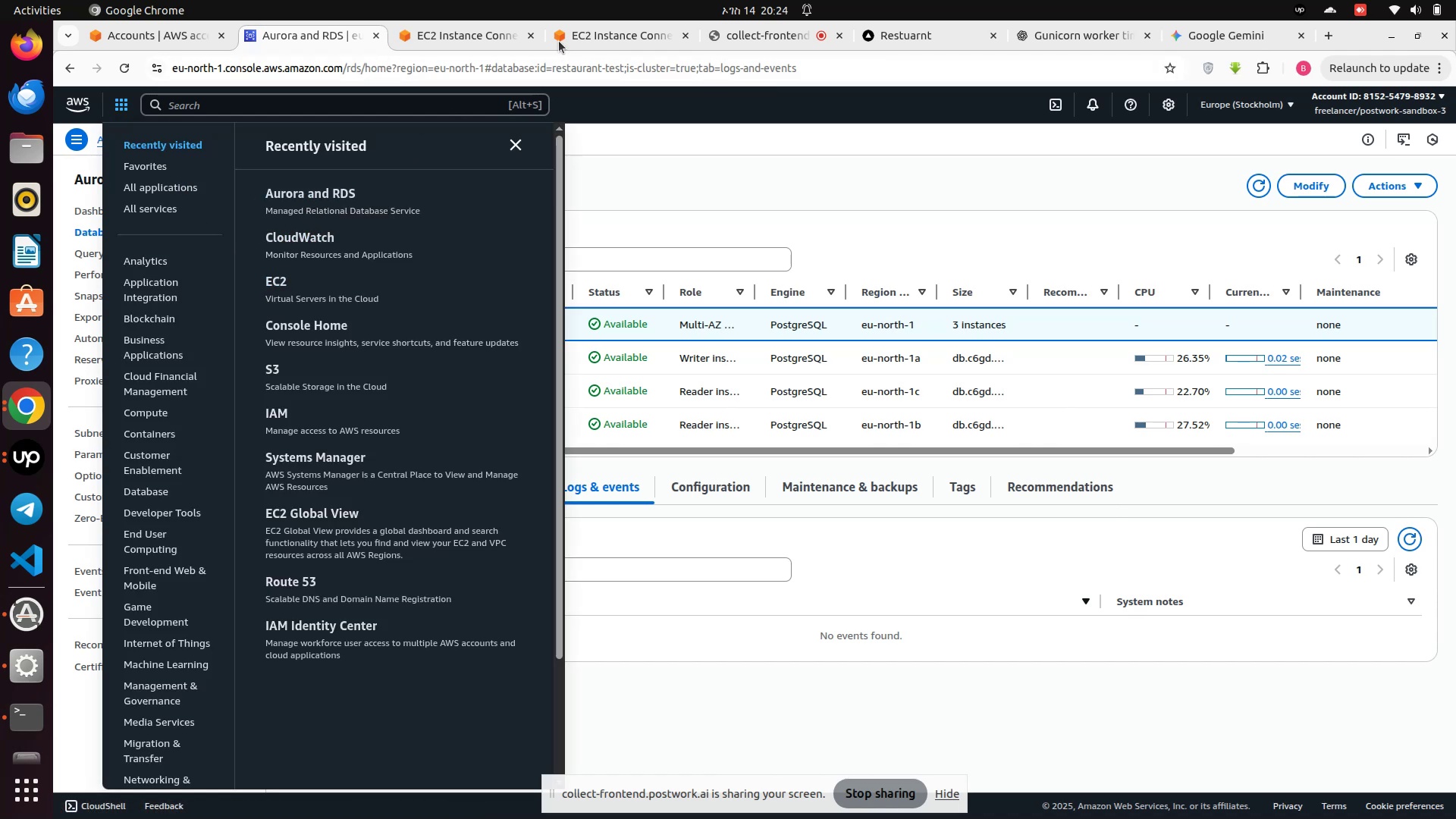 
left_click([582, 30])
 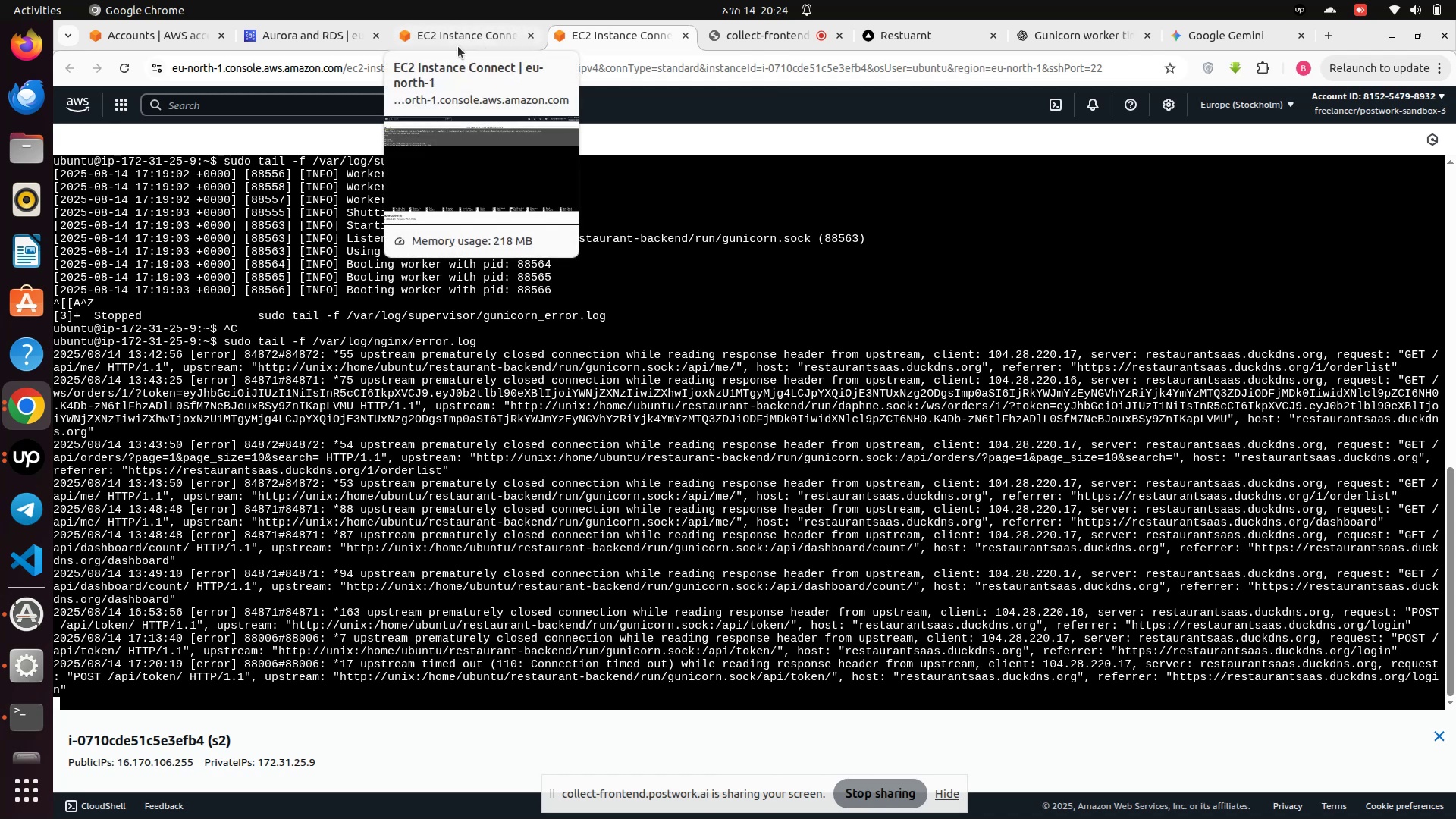 
left_click([458, 46])
 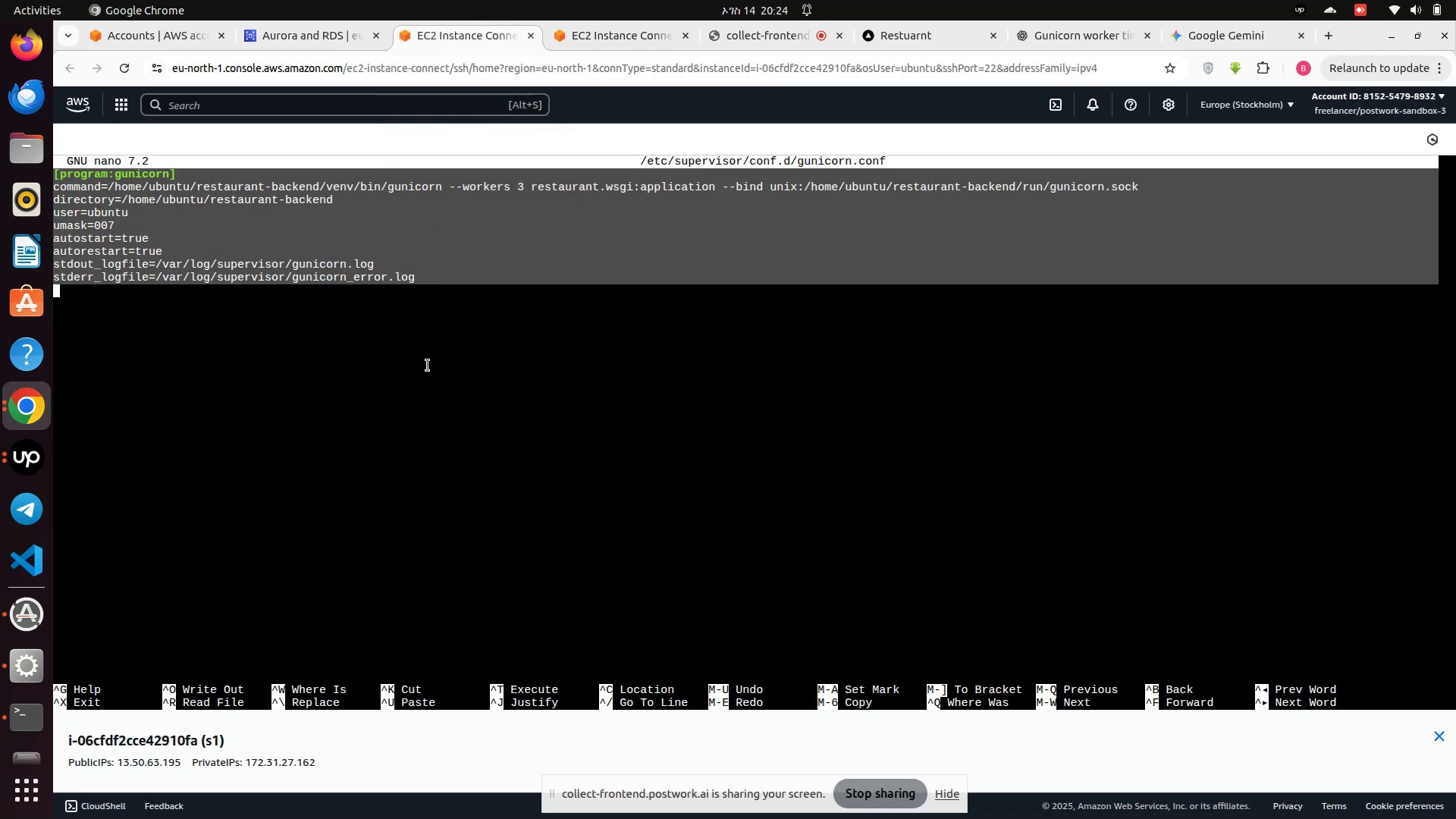 
left_click([428, 366])
 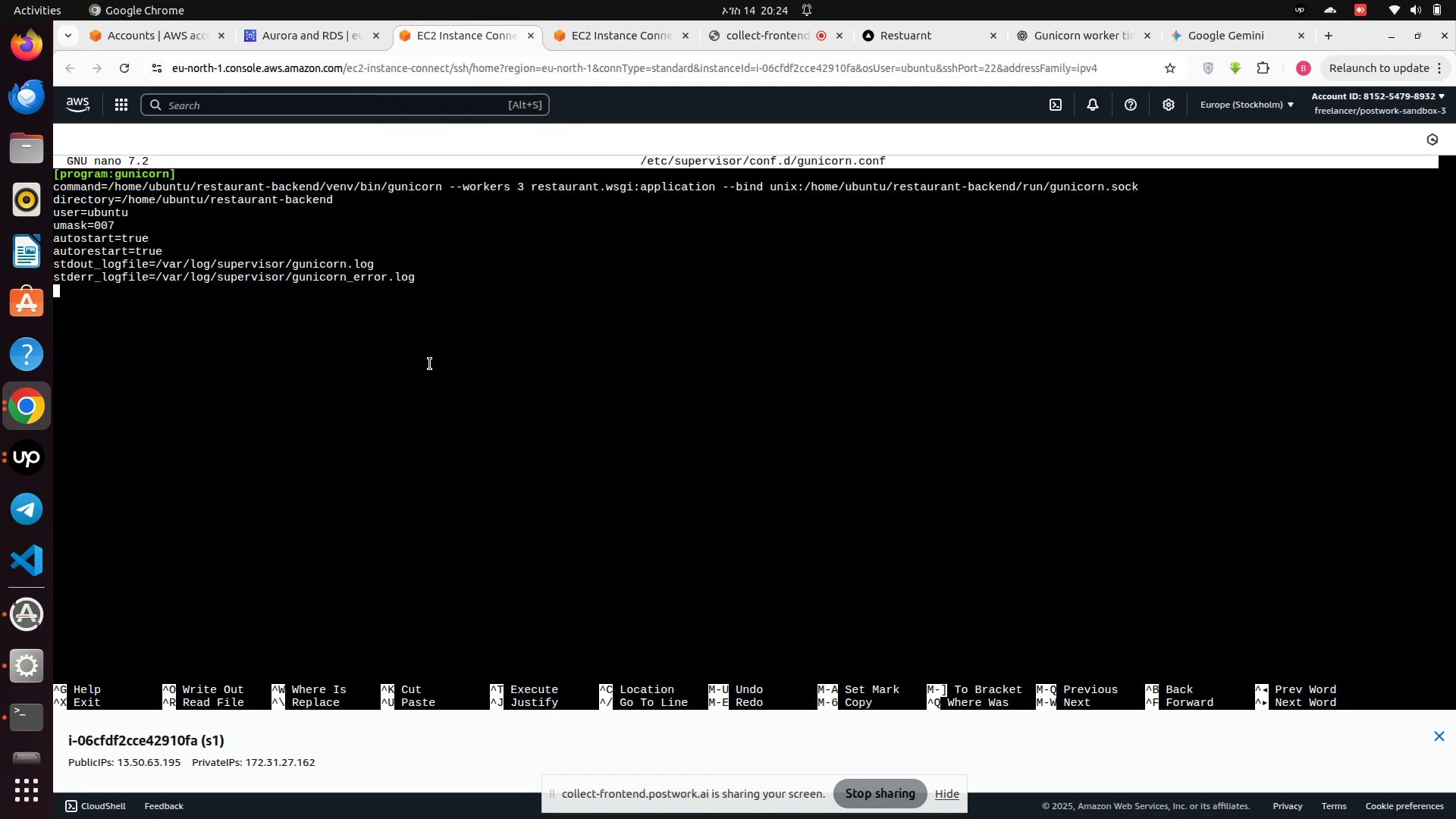 
hold_key(key=ControlLeft, duration=1.82)
 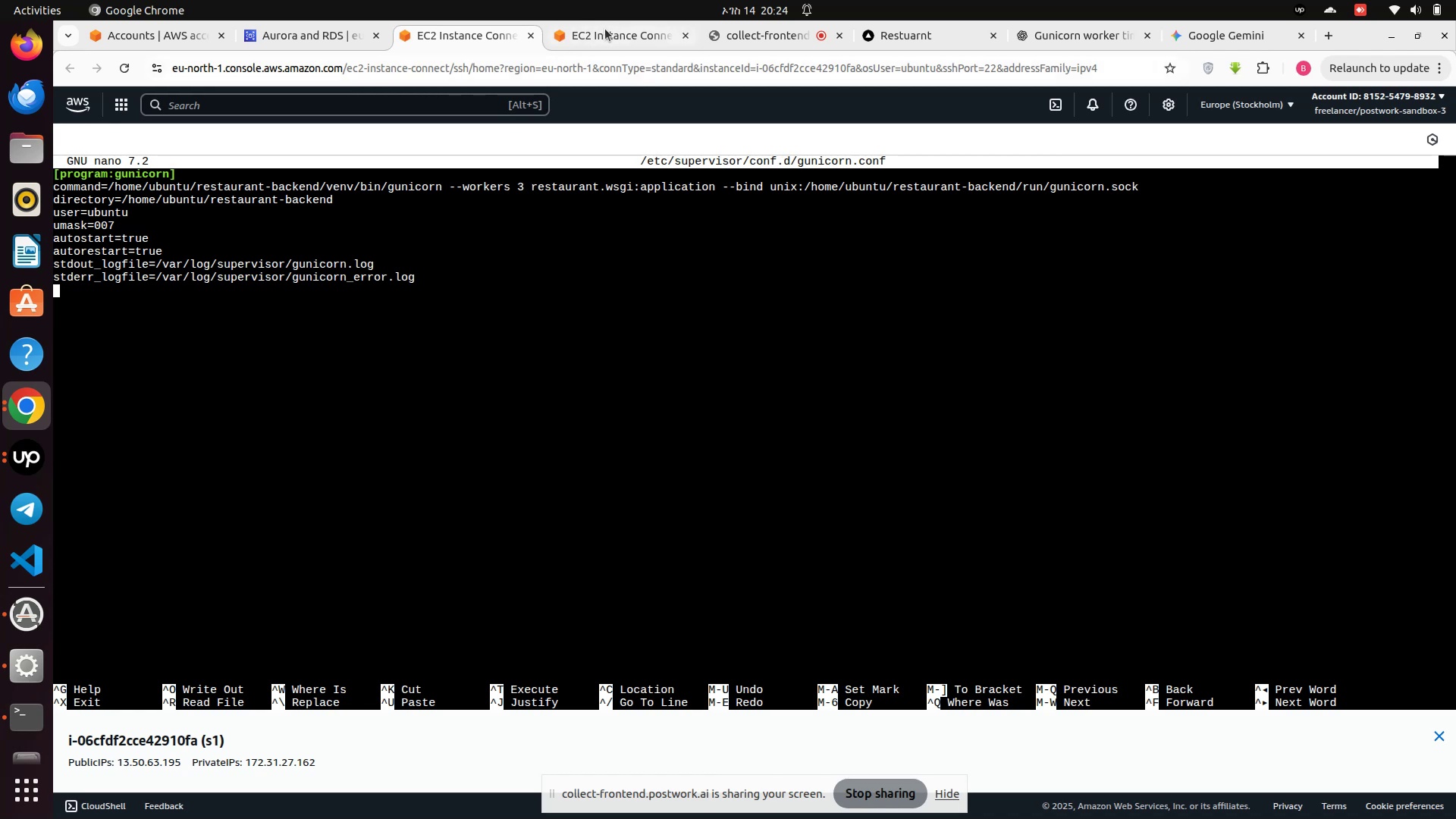 
left_click([605, 29])
 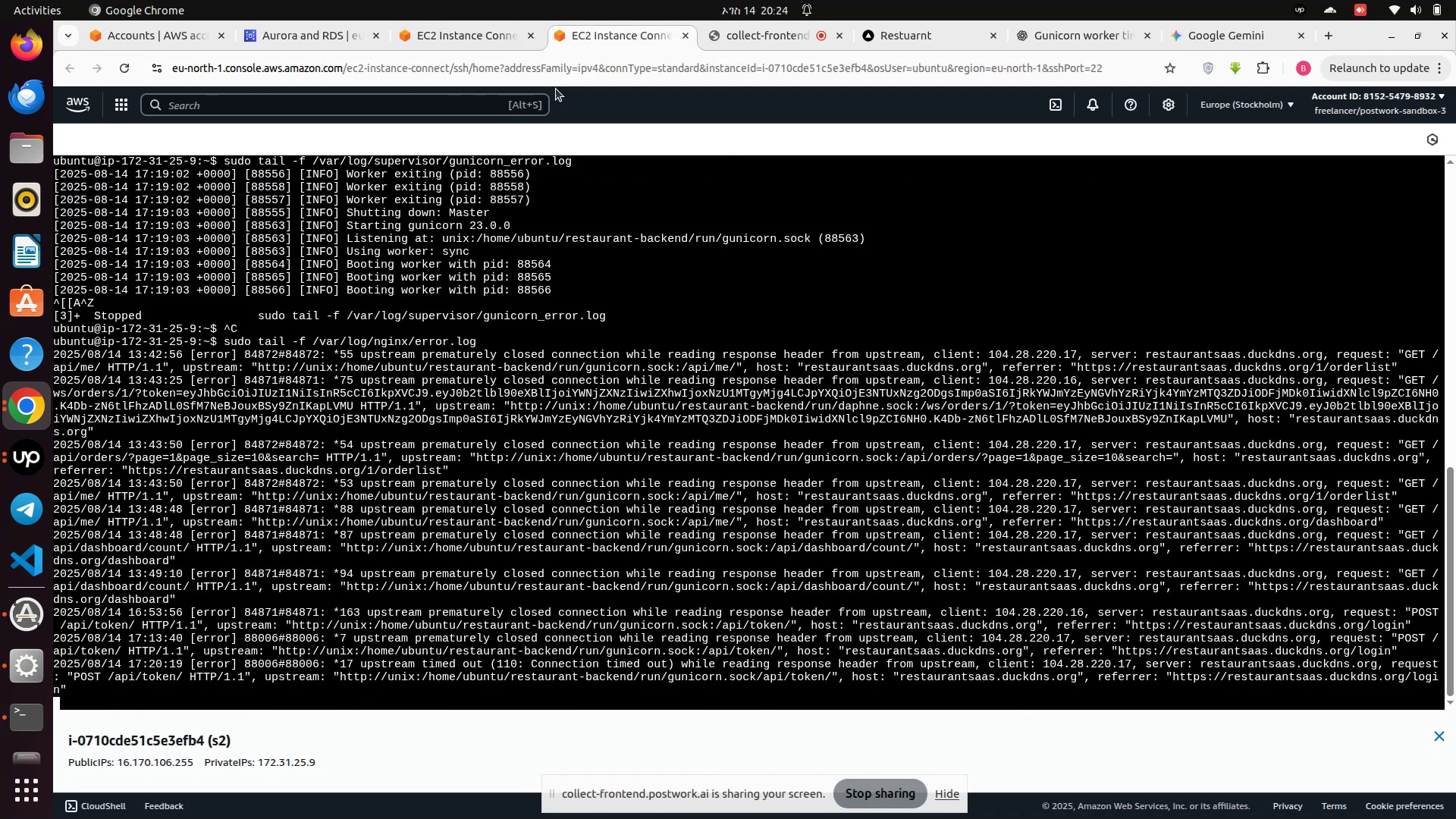 
hold_key(key=ControlLeft, duration=0.75)
 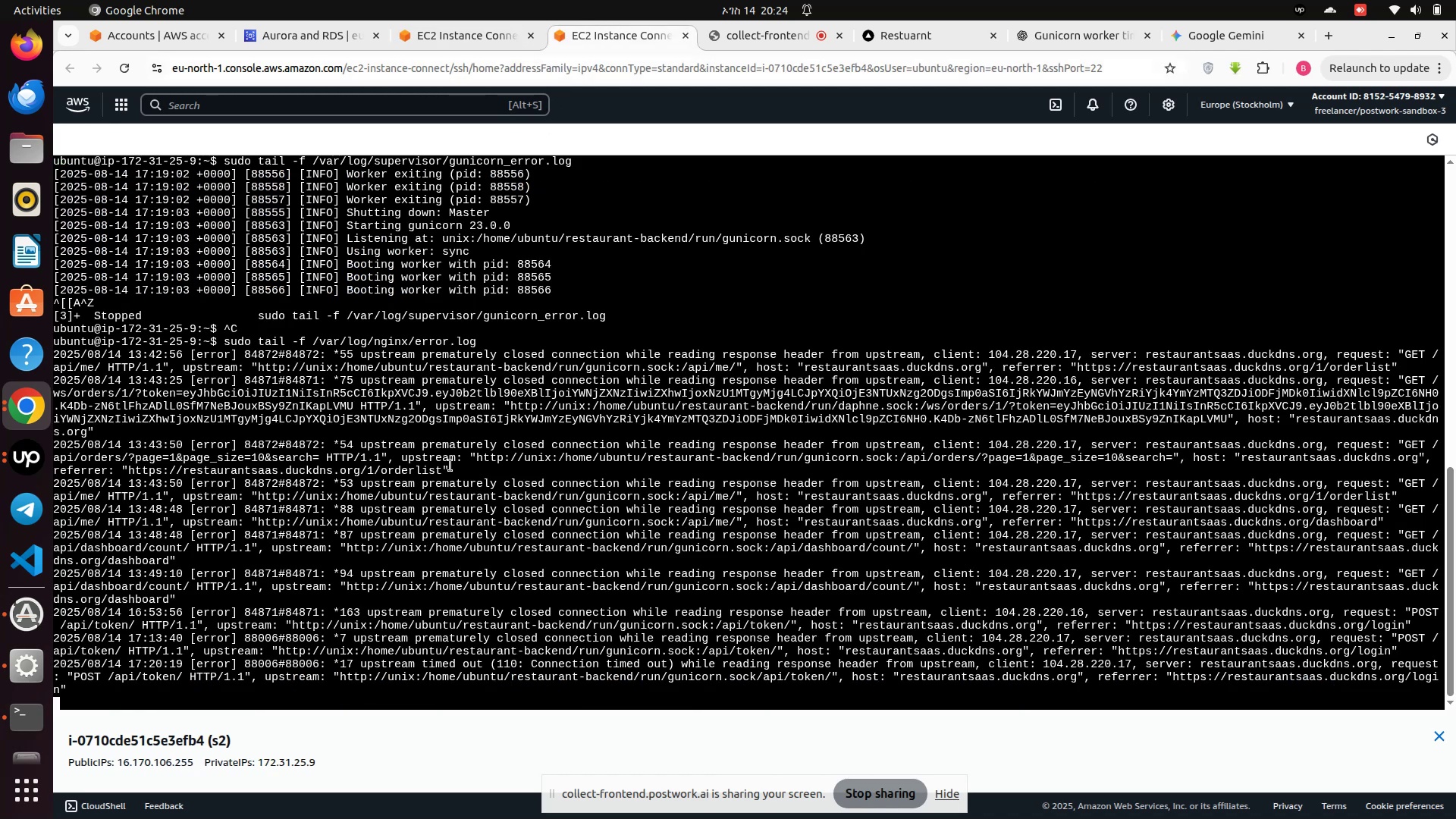 
scroll: coordinate [450, 466], scroll_direction: down, amount: 2.0
 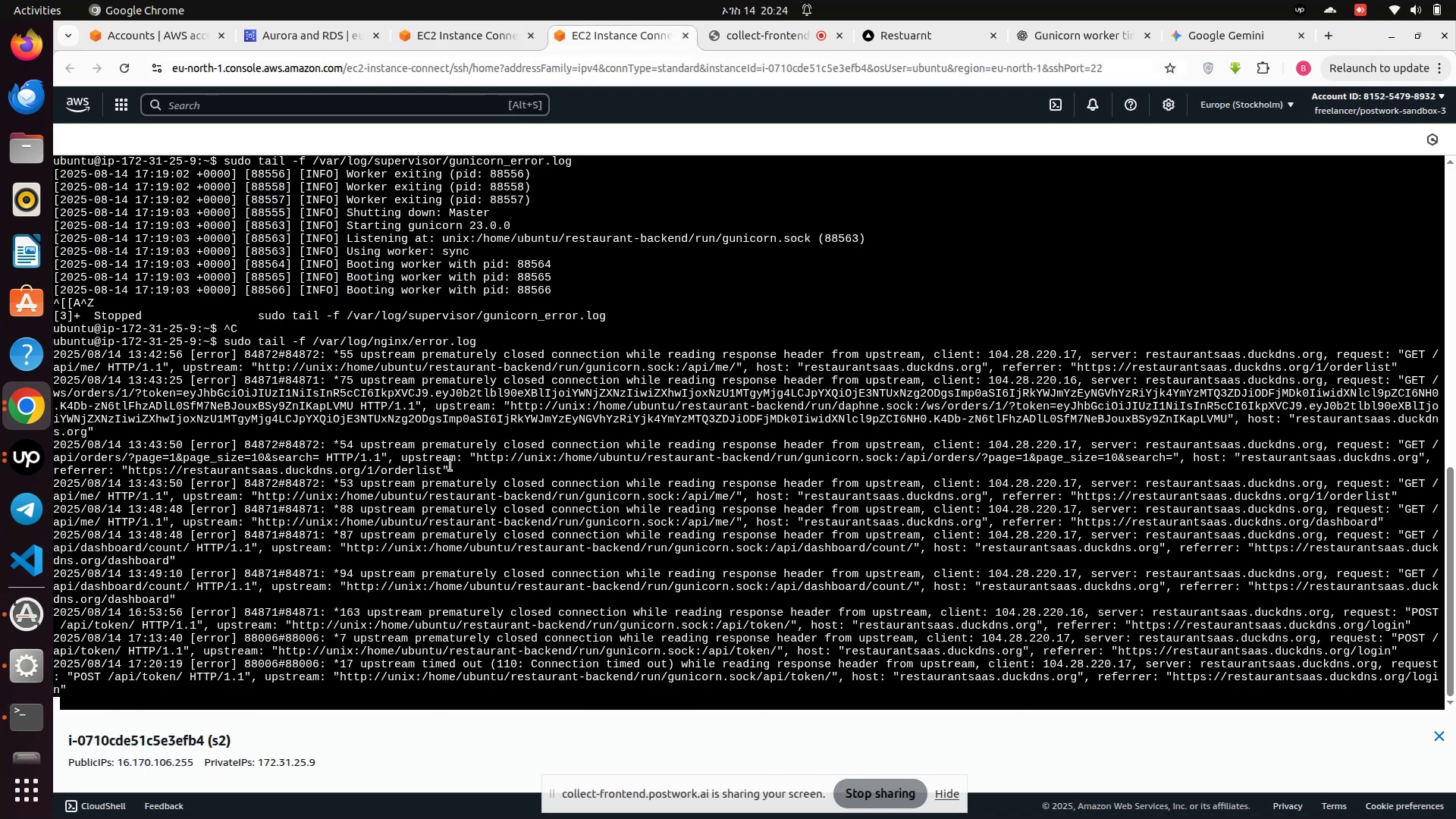 
key(Control+X)
 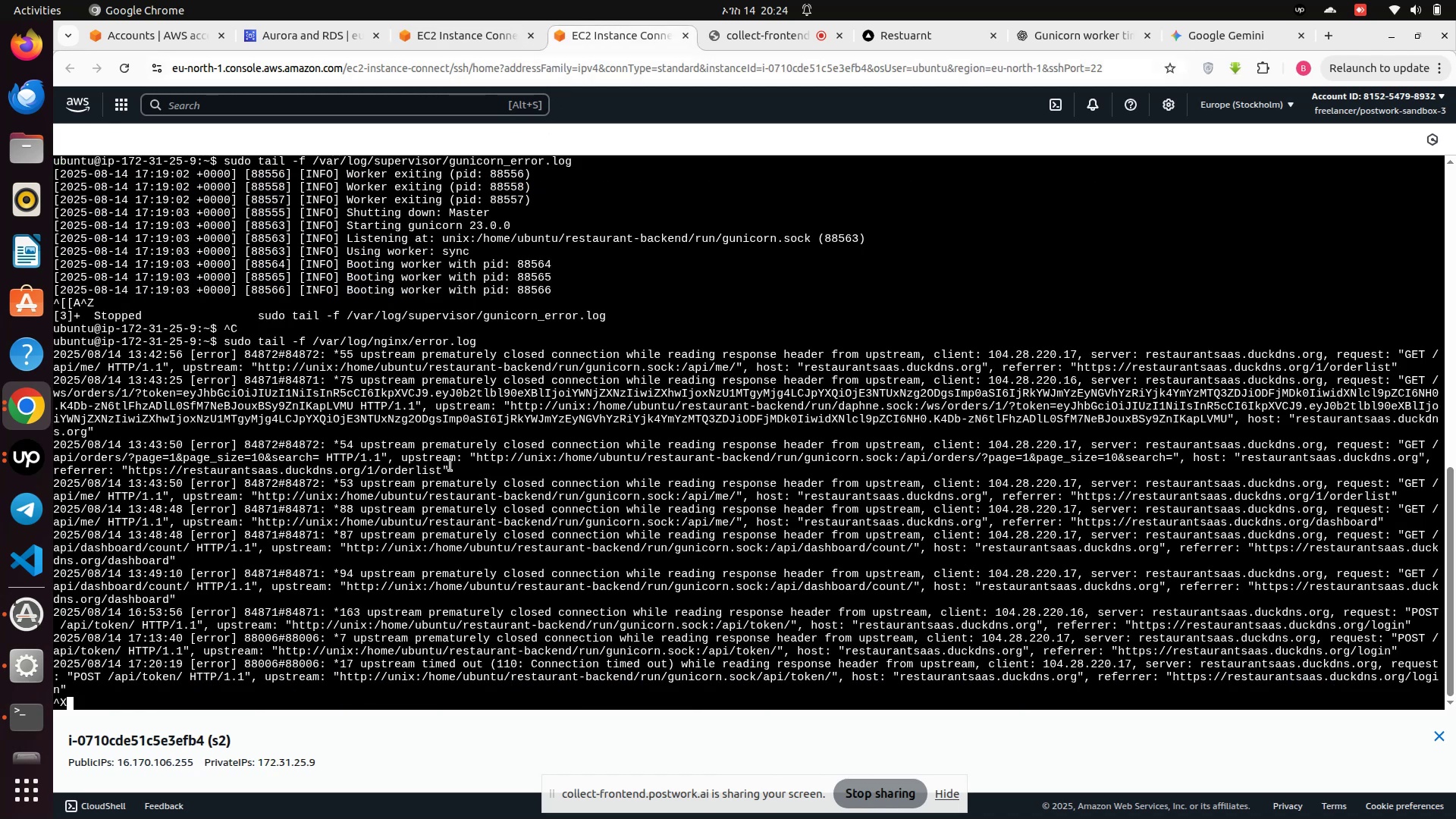 
key(Control+Z)
 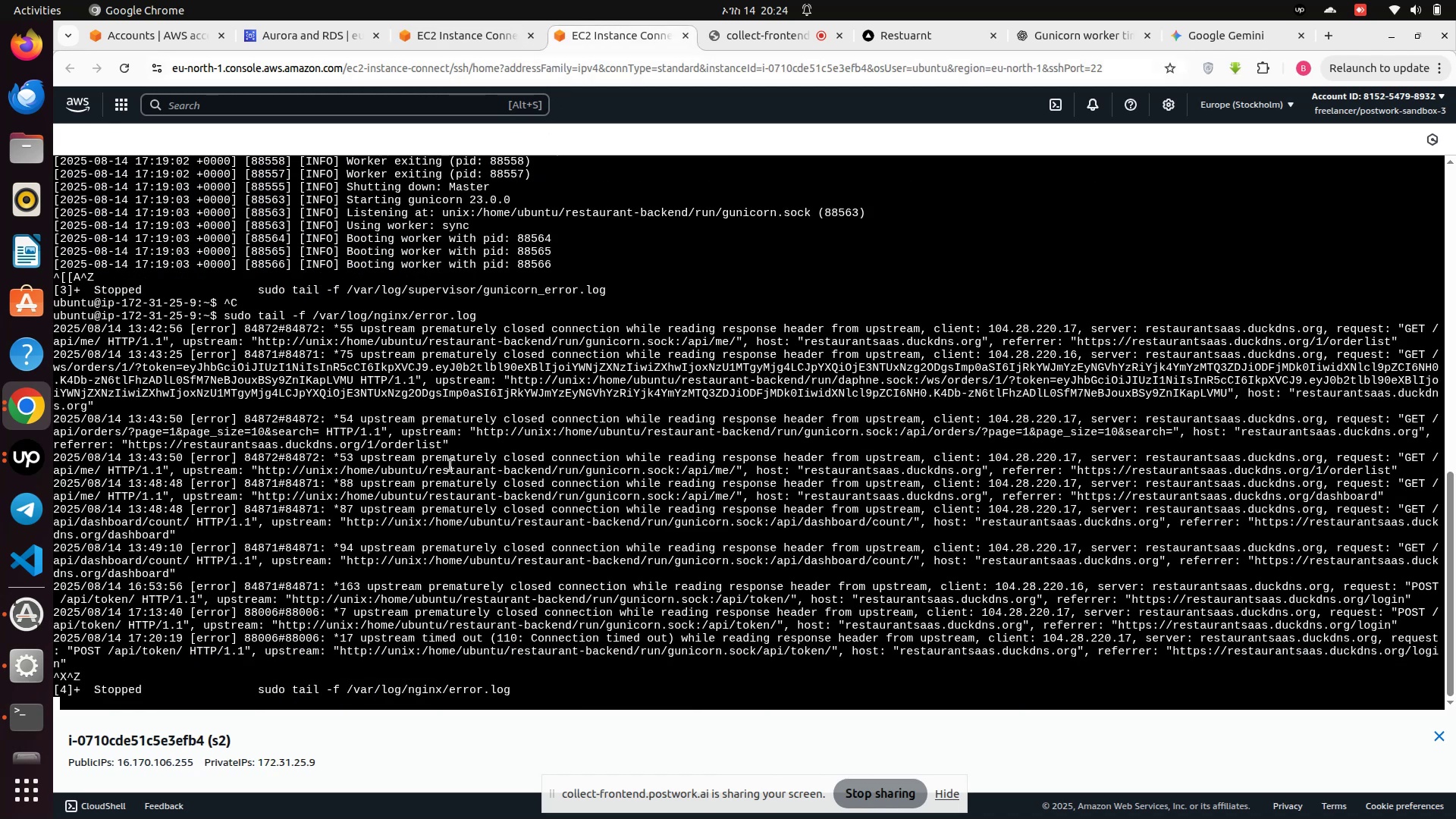 
key(Control+X)
 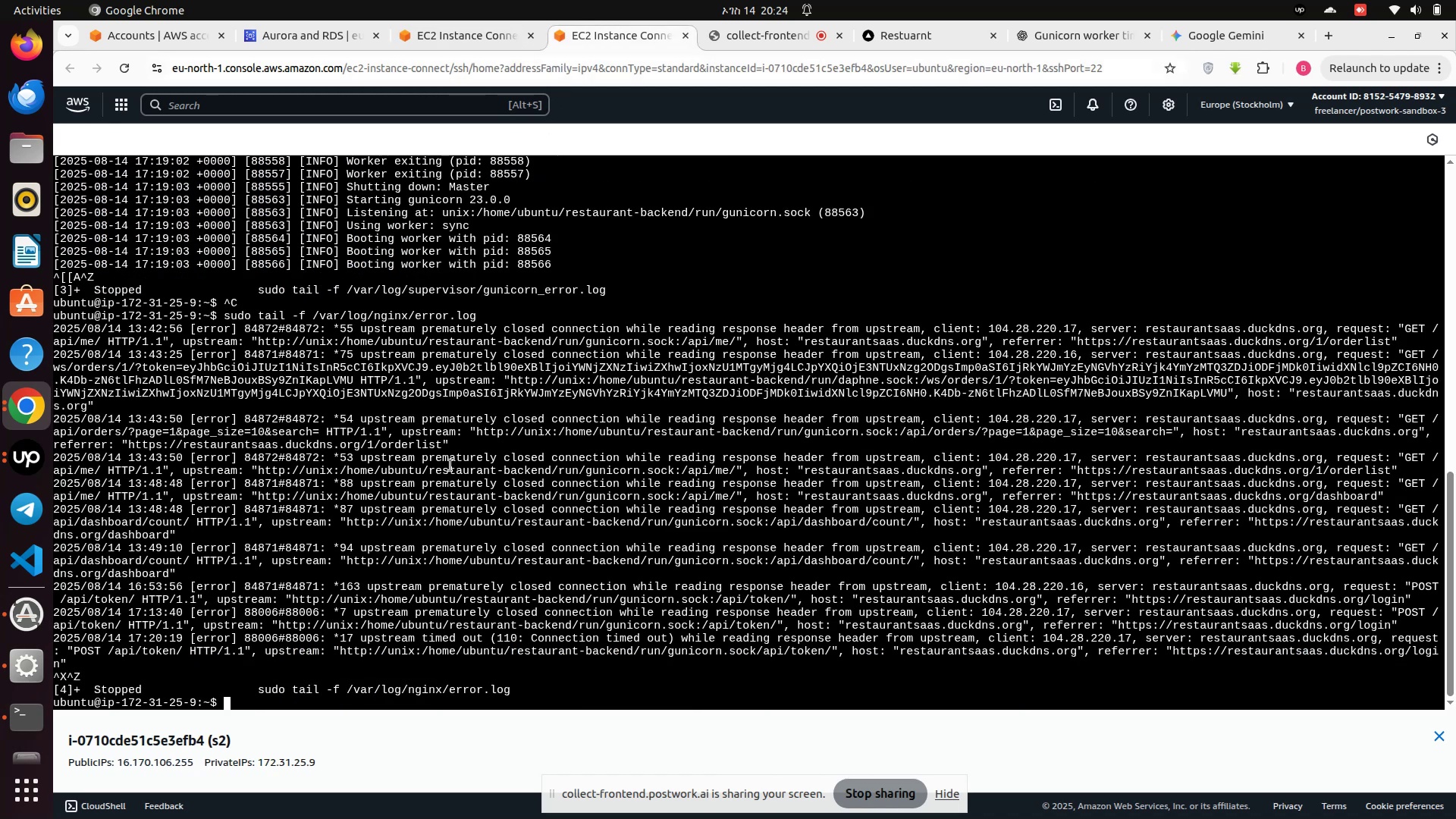 
key(Enter)
 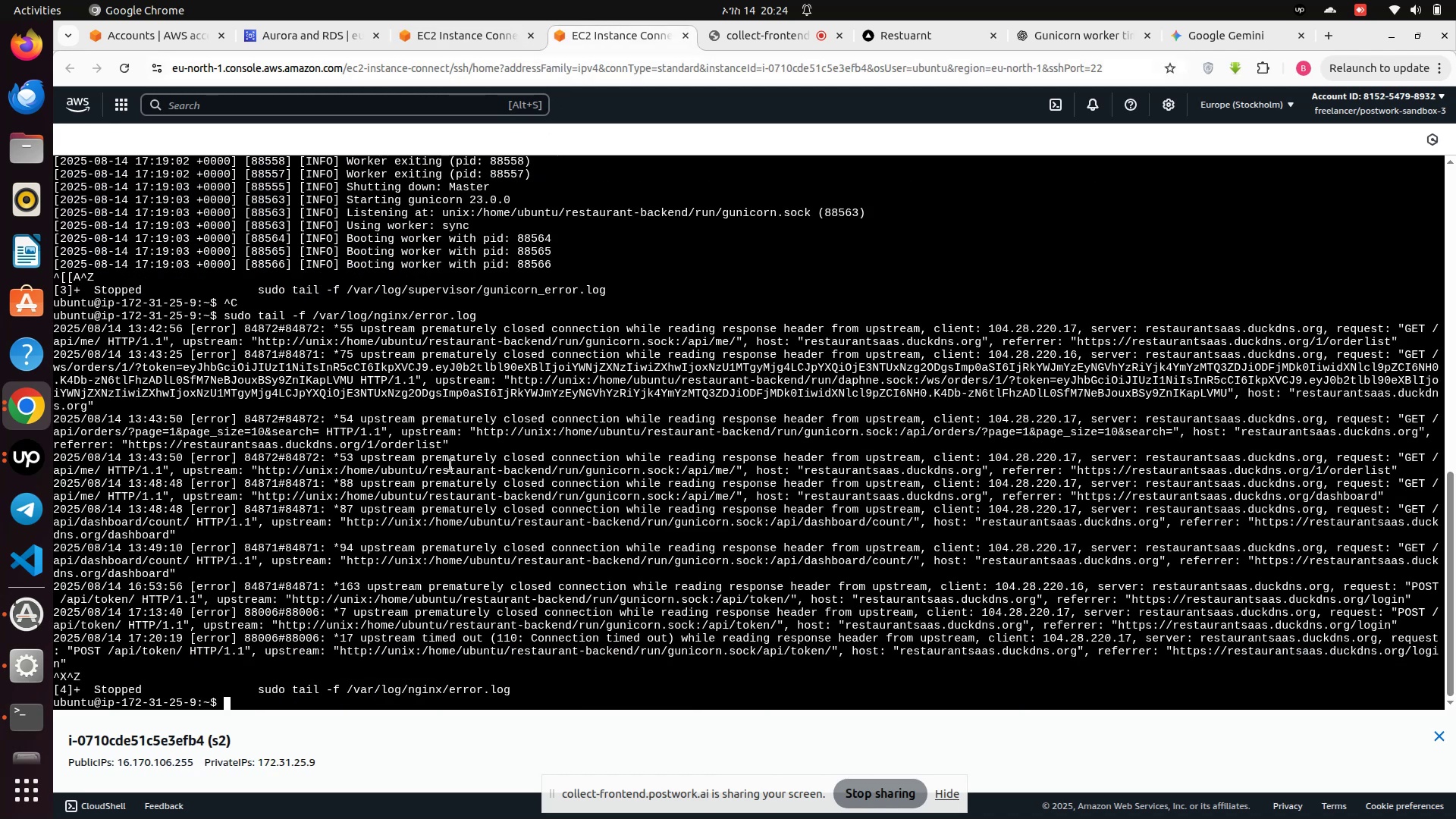 
key(Enter)
 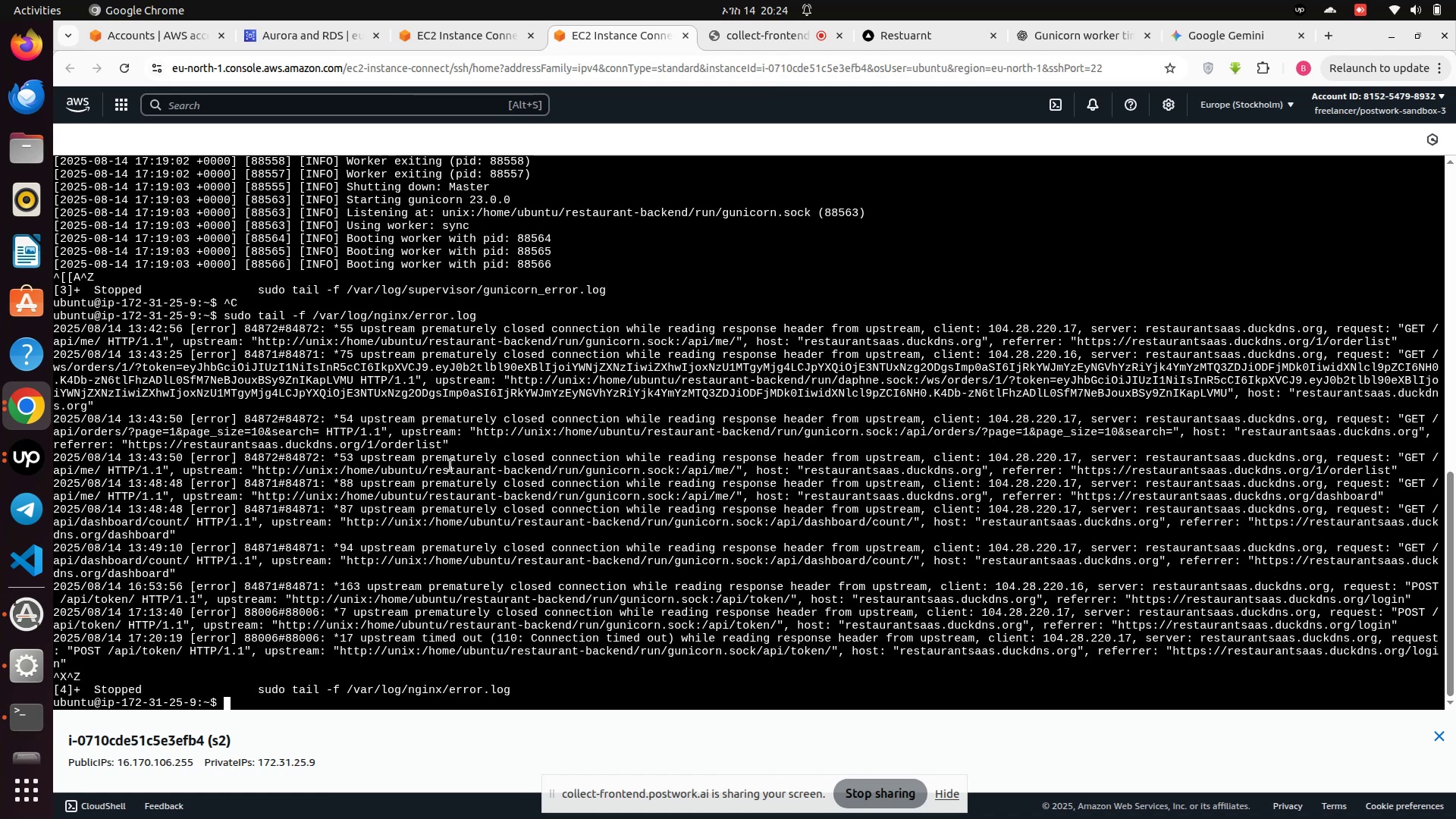 
key(Enter)
 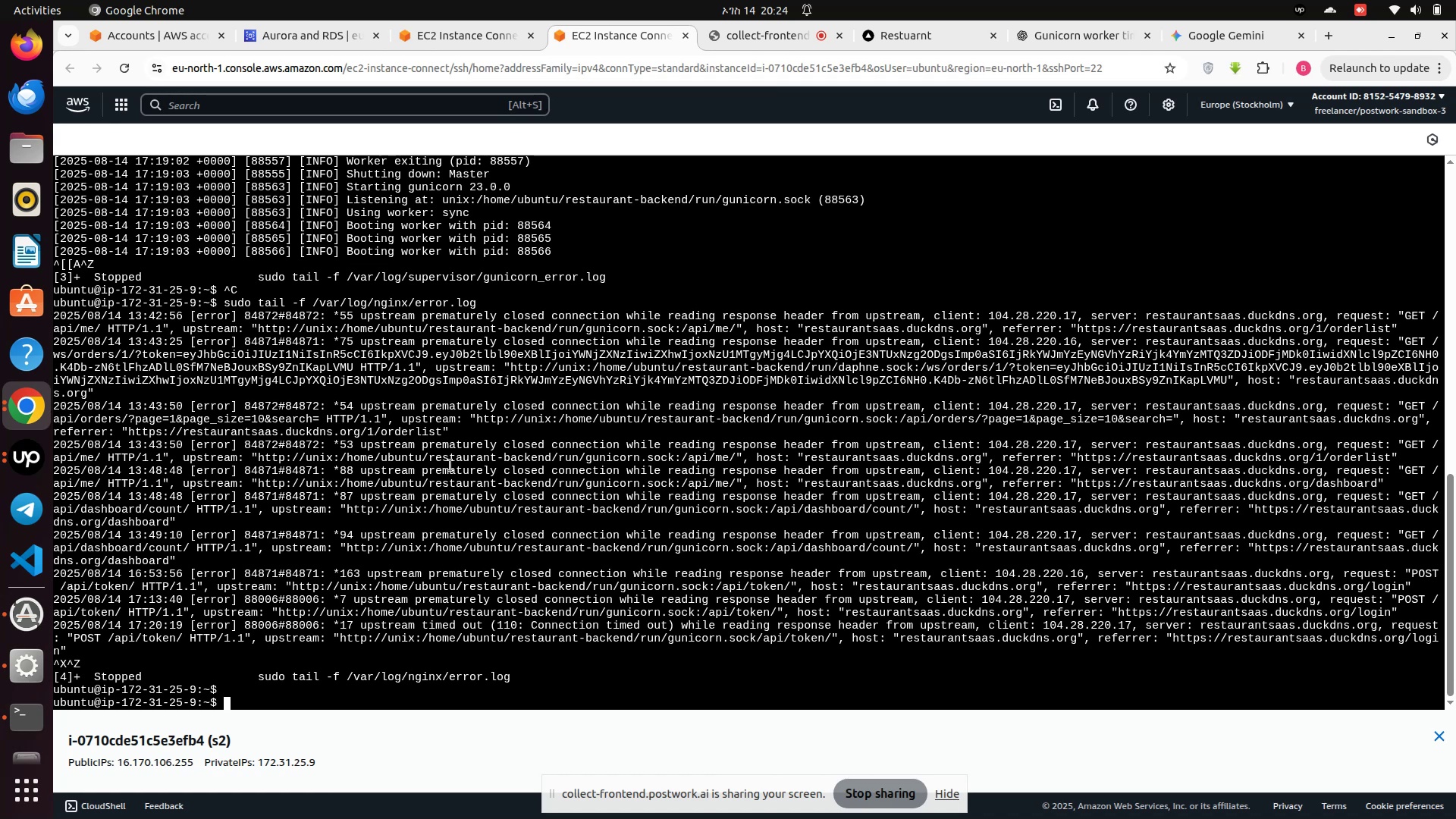 
key(Enter)
 